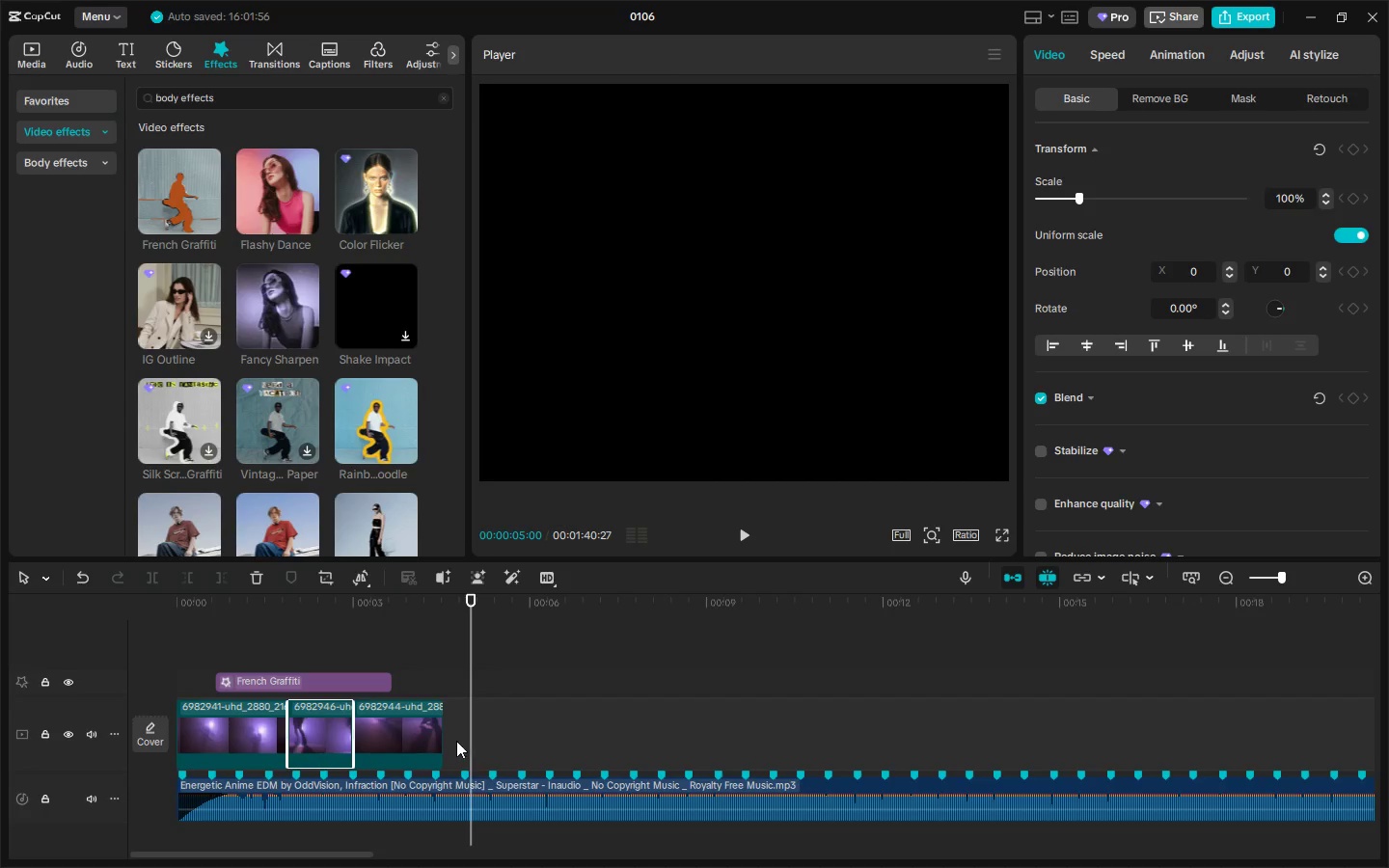 
left_click([397, 746])
 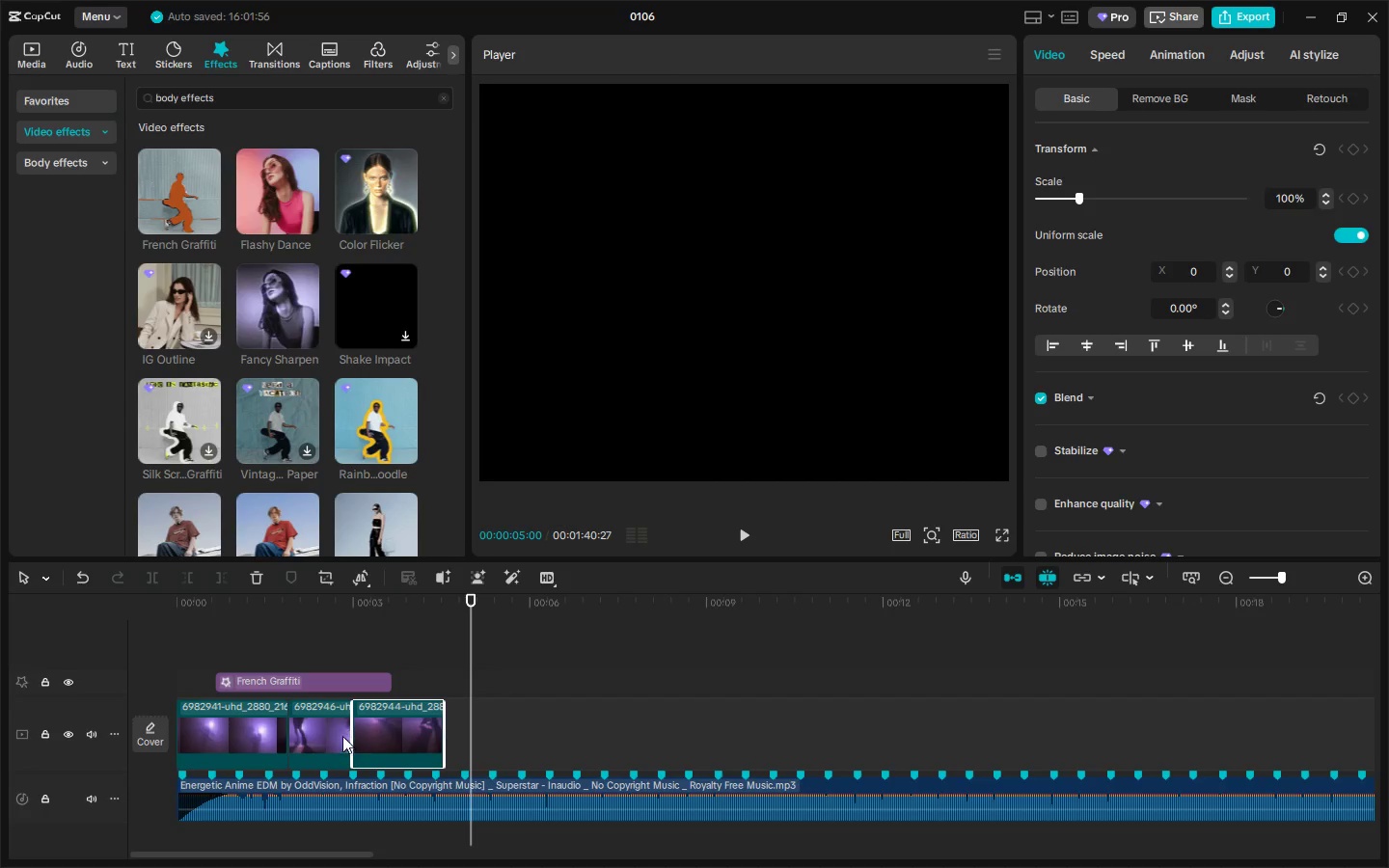 
left_click([339, 735])
 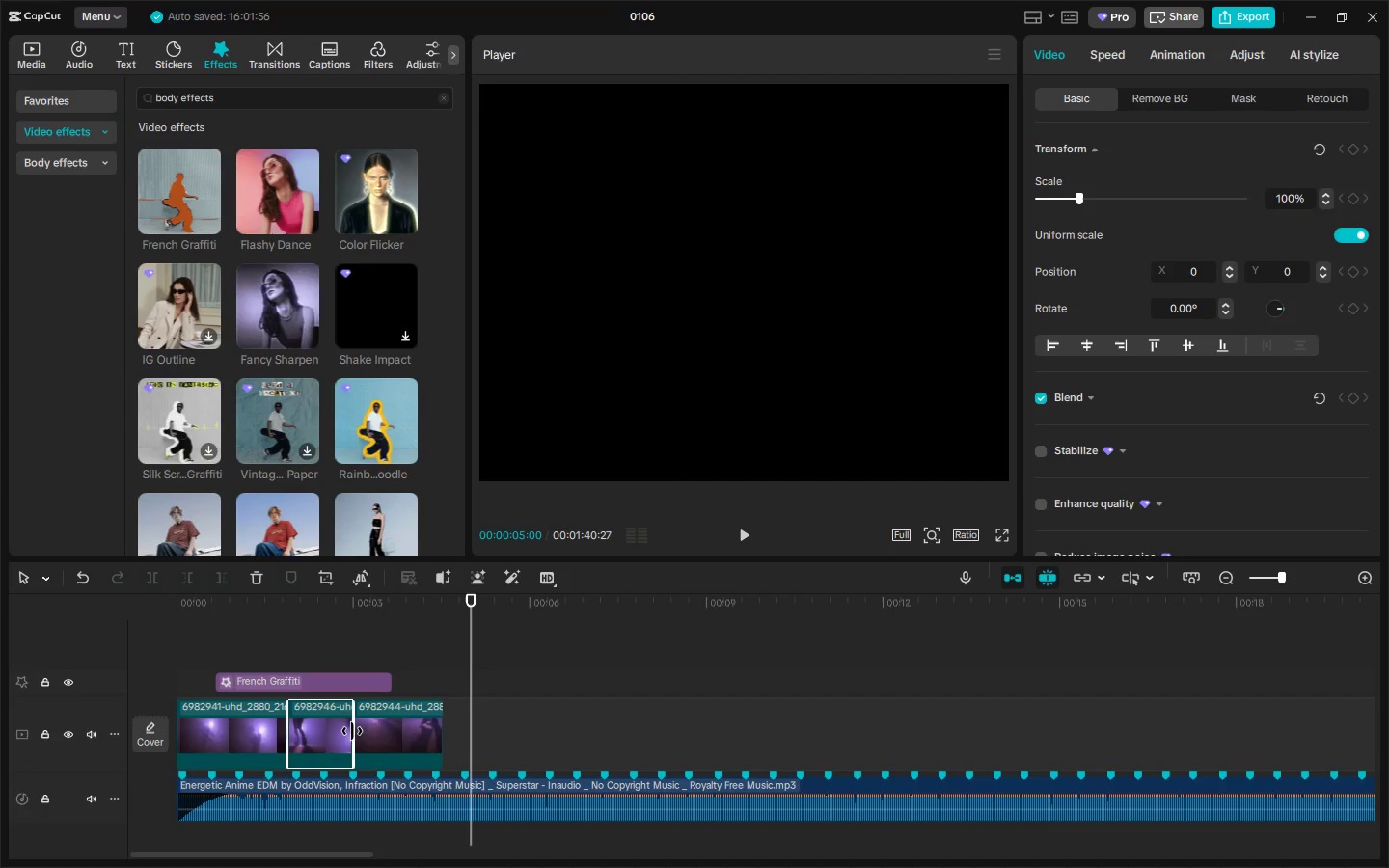 
left_click_drag(start_coordinate=[353, 731], to_coordinate=[363, 731])
 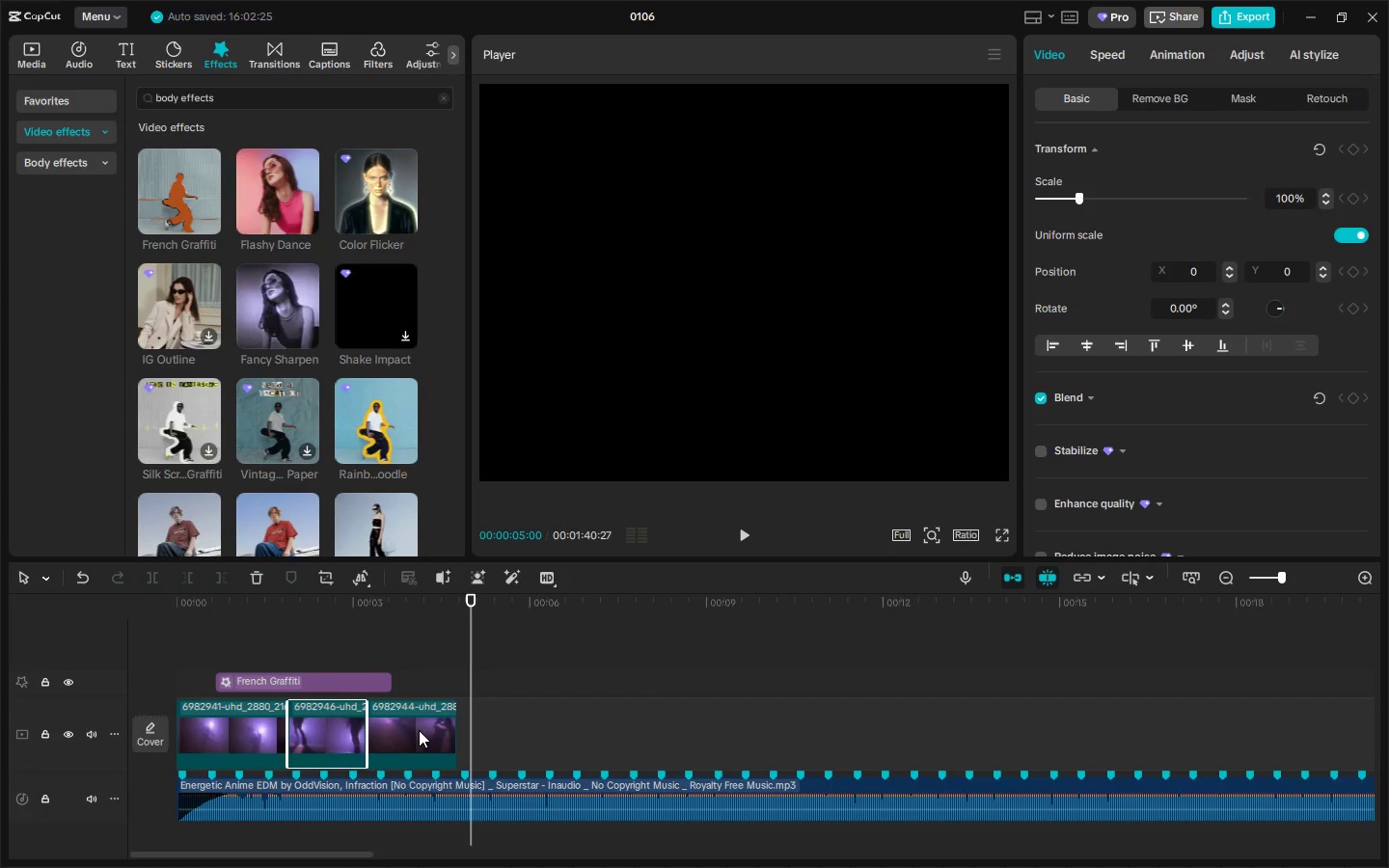 
left_click([420, 730])
 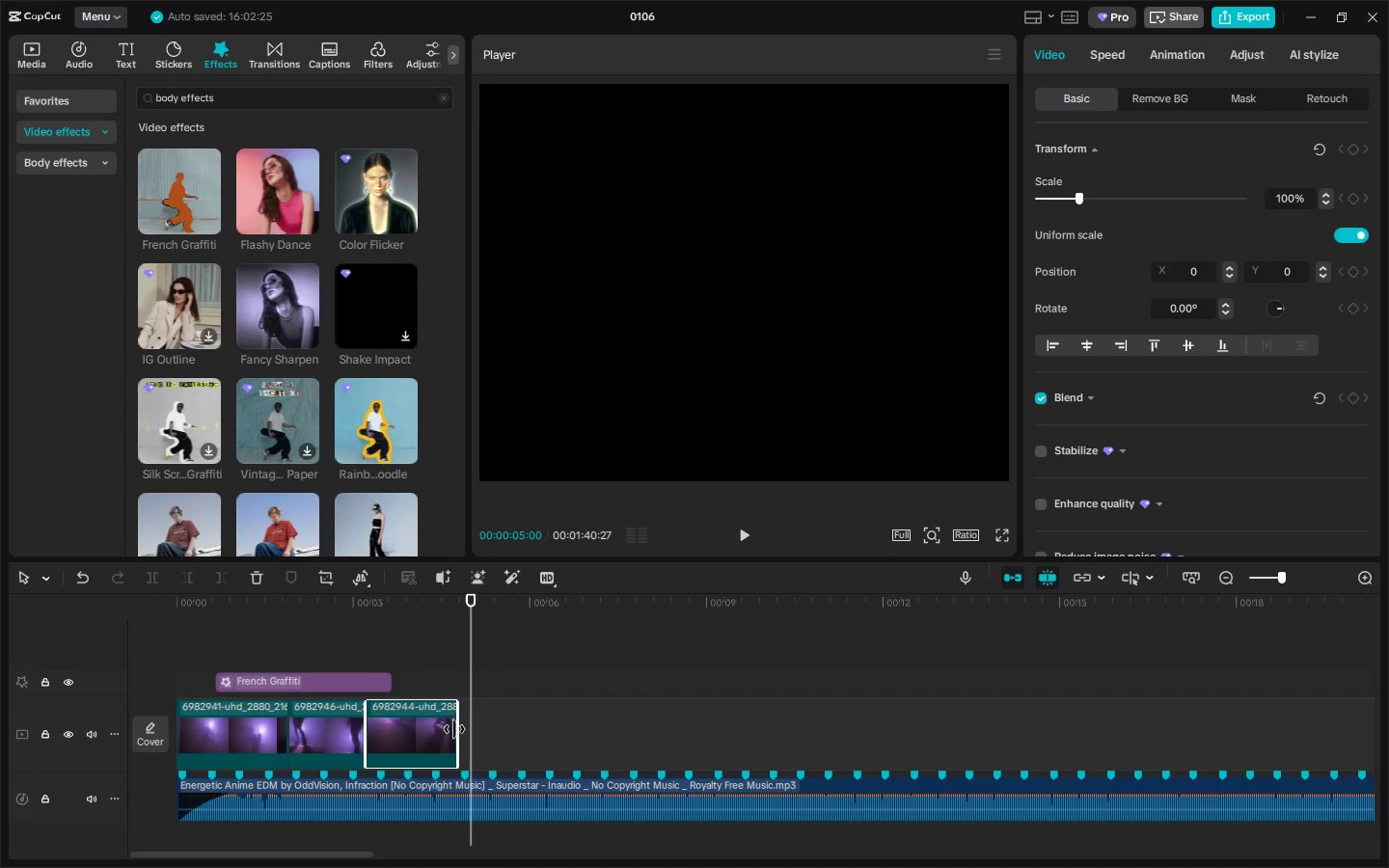 
left_click_drag(start_coordinate=[454, 729], to_coordinate=[465, 729])
 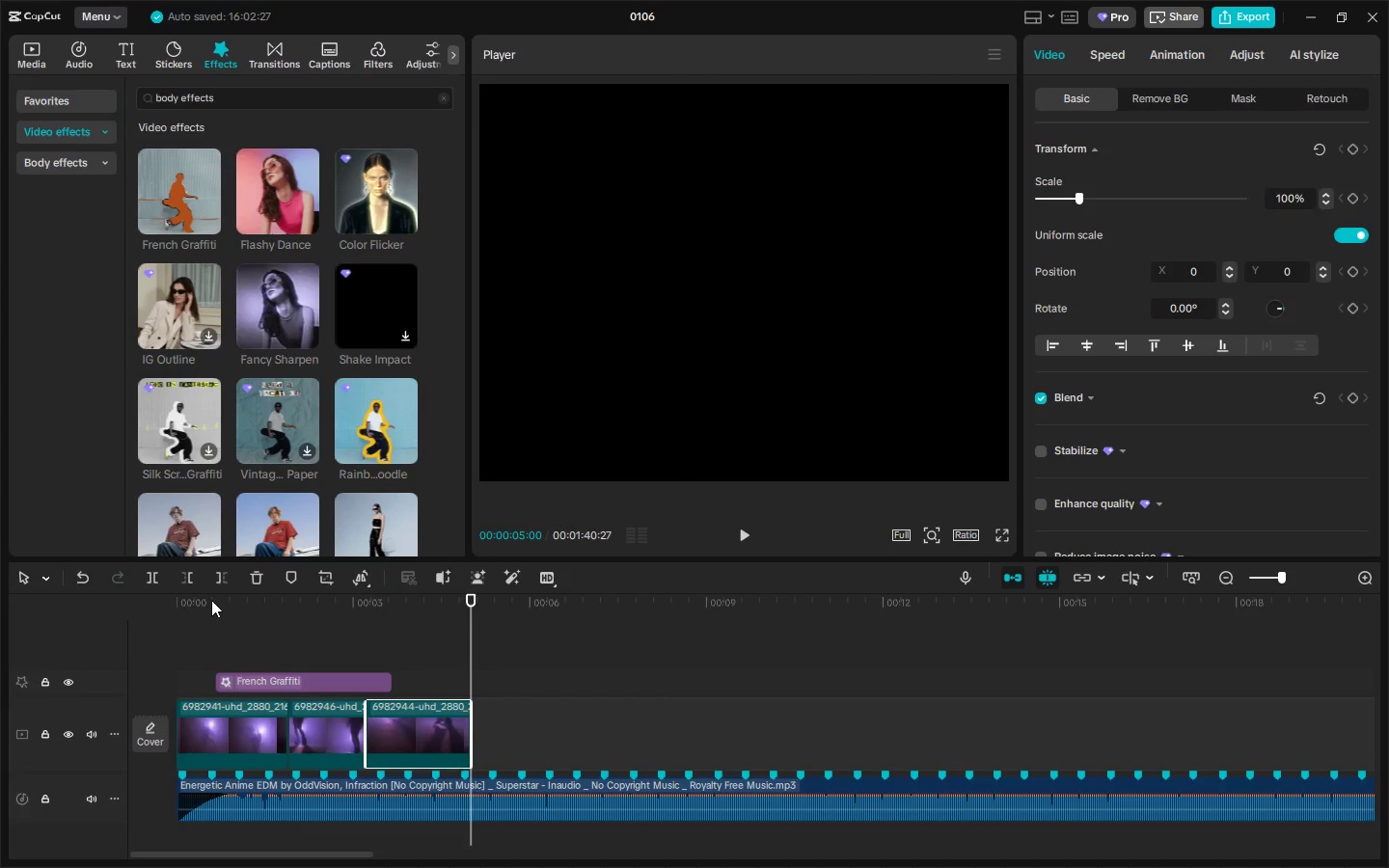 
left_click_drag(start_coordinate=[211, 600], to_coordinate=[9, 601])
 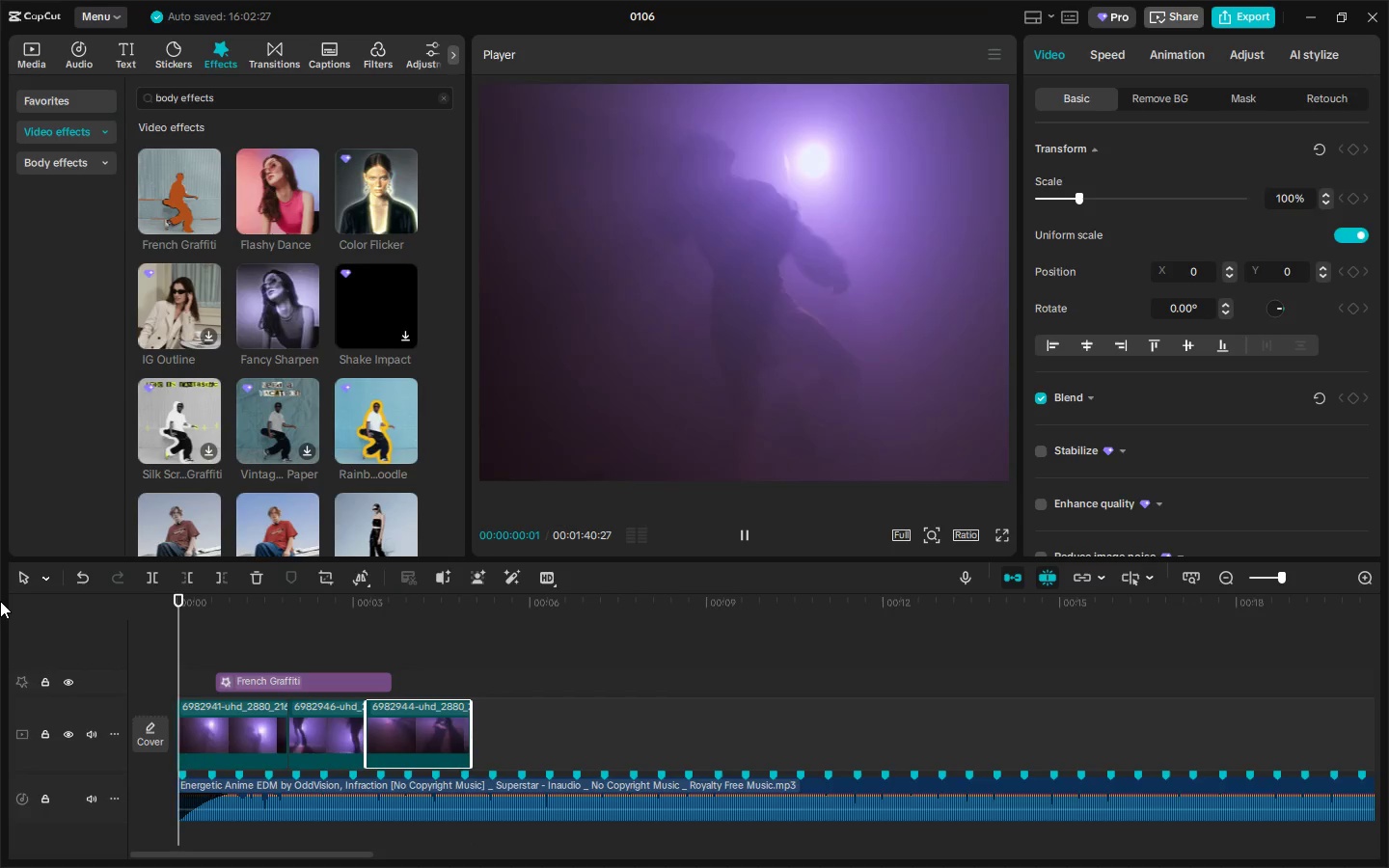 
key(Space)
 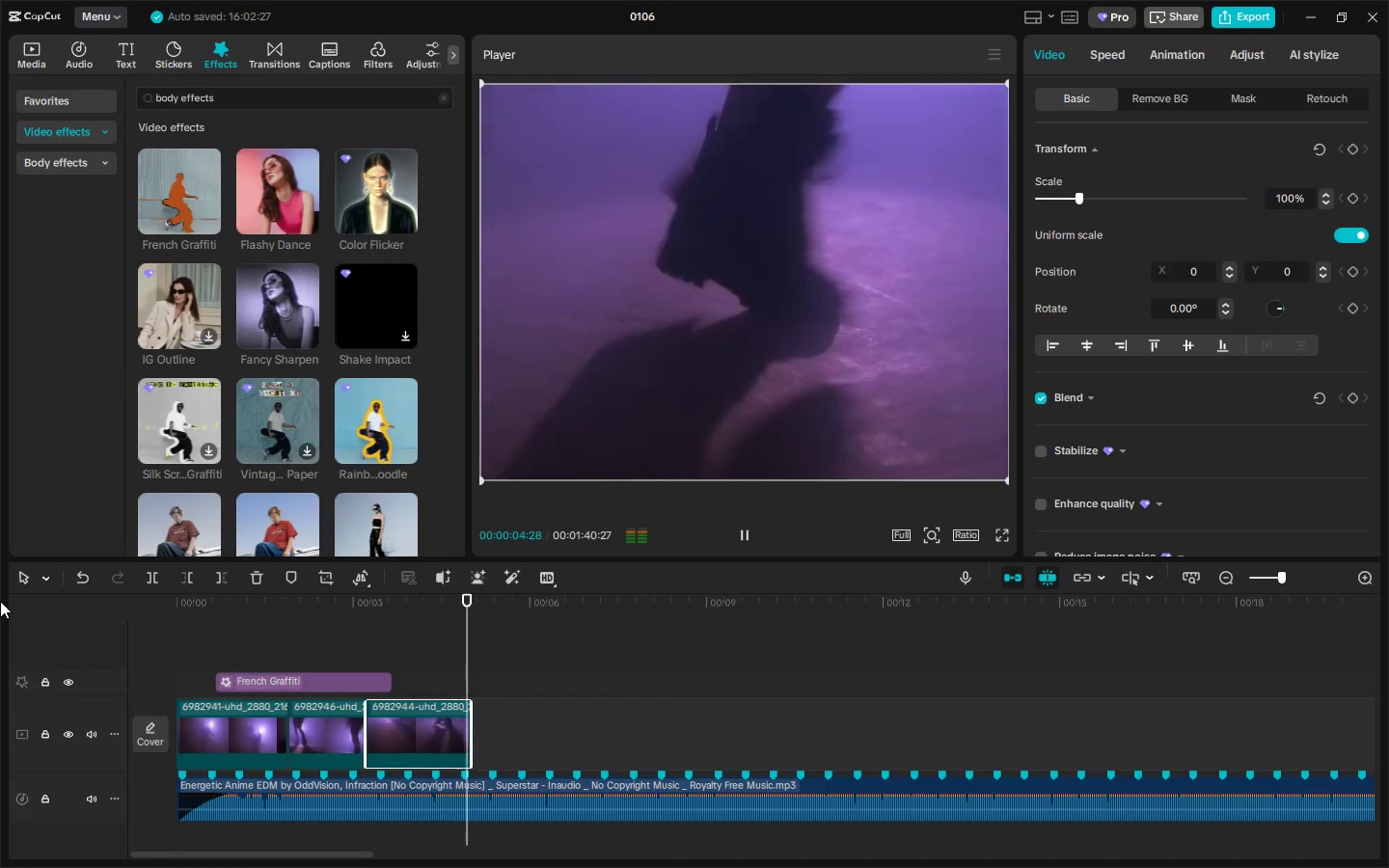 
wait(6.62)
 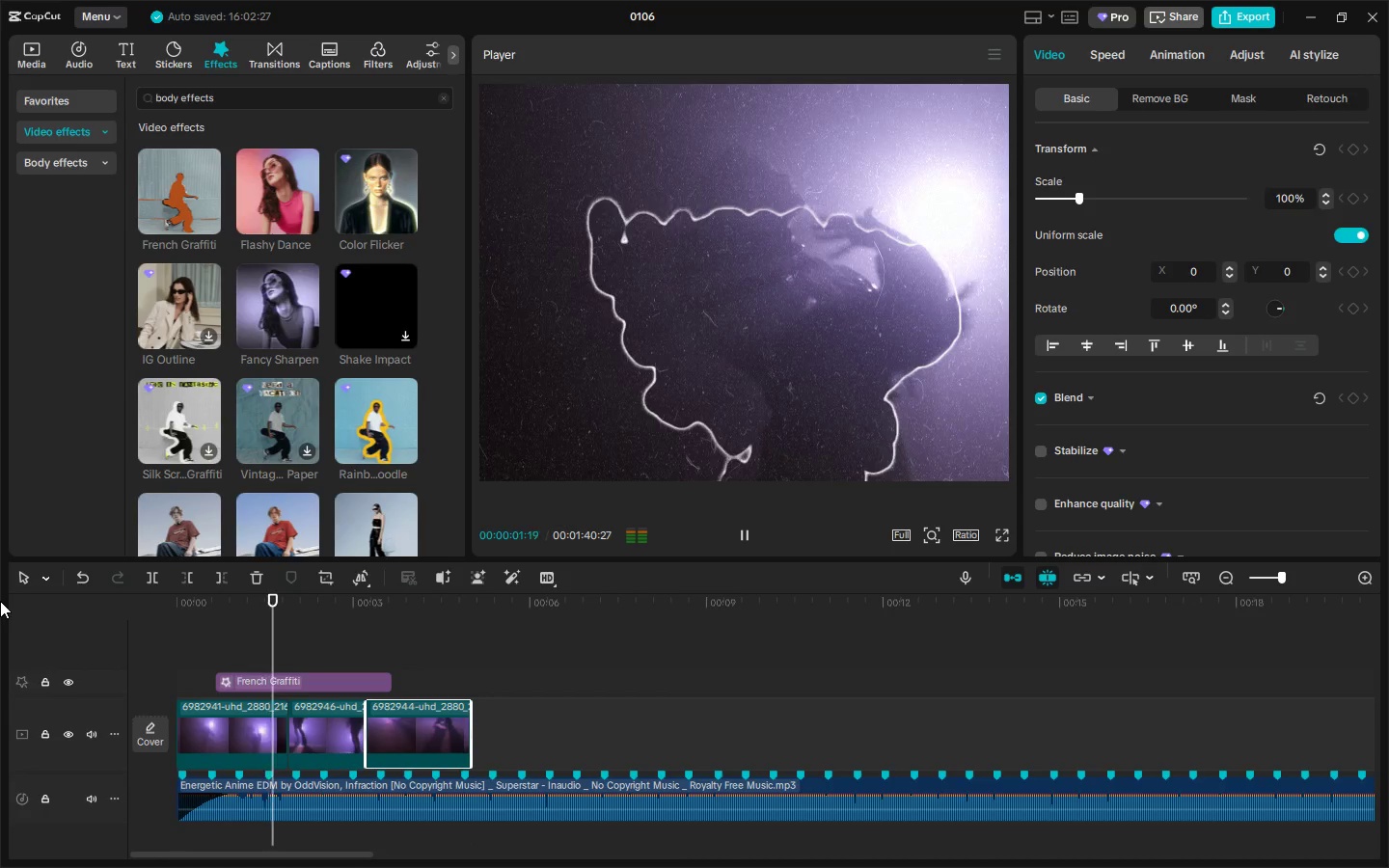 
key(Space)
 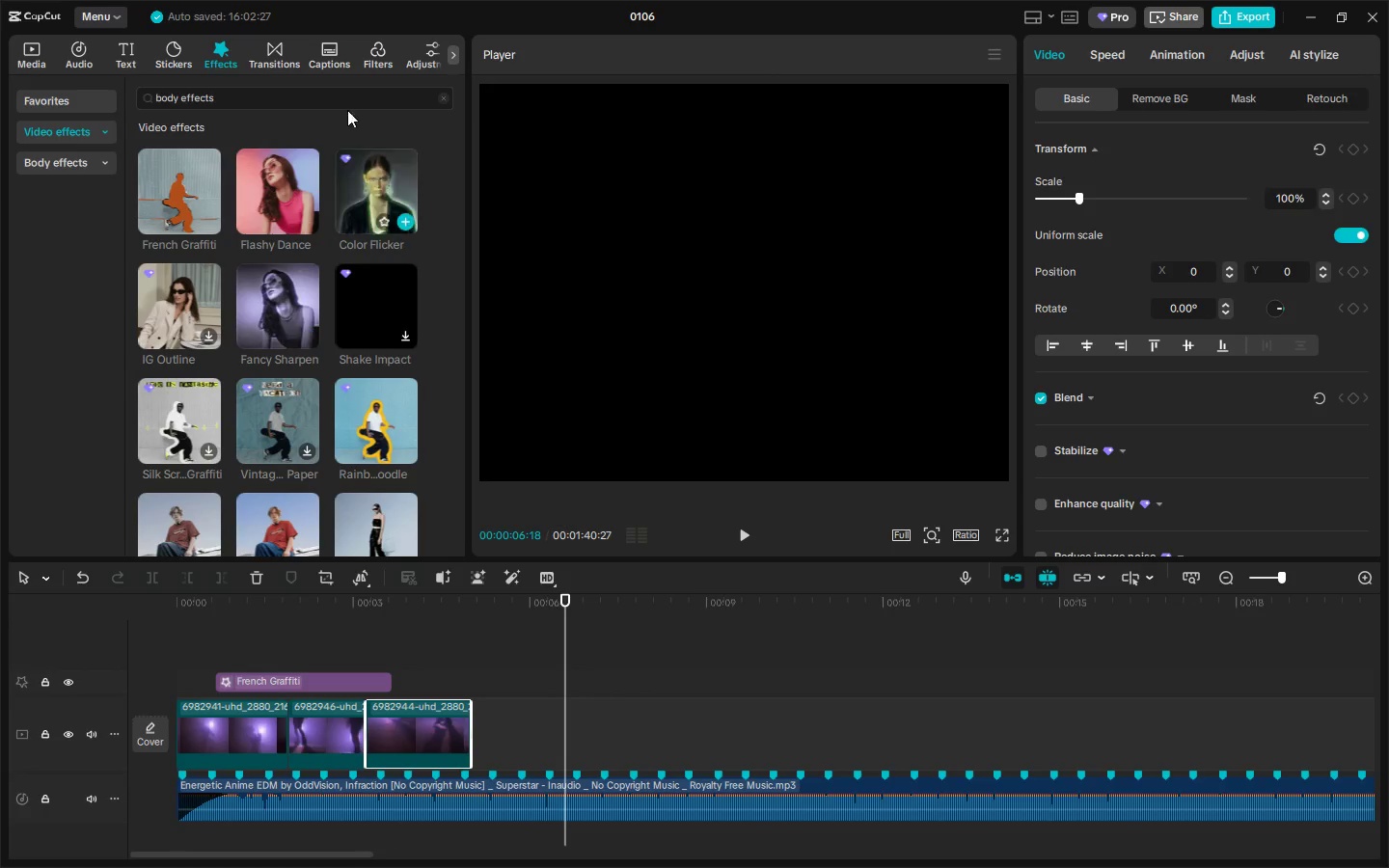 
left_click([41, 54])
 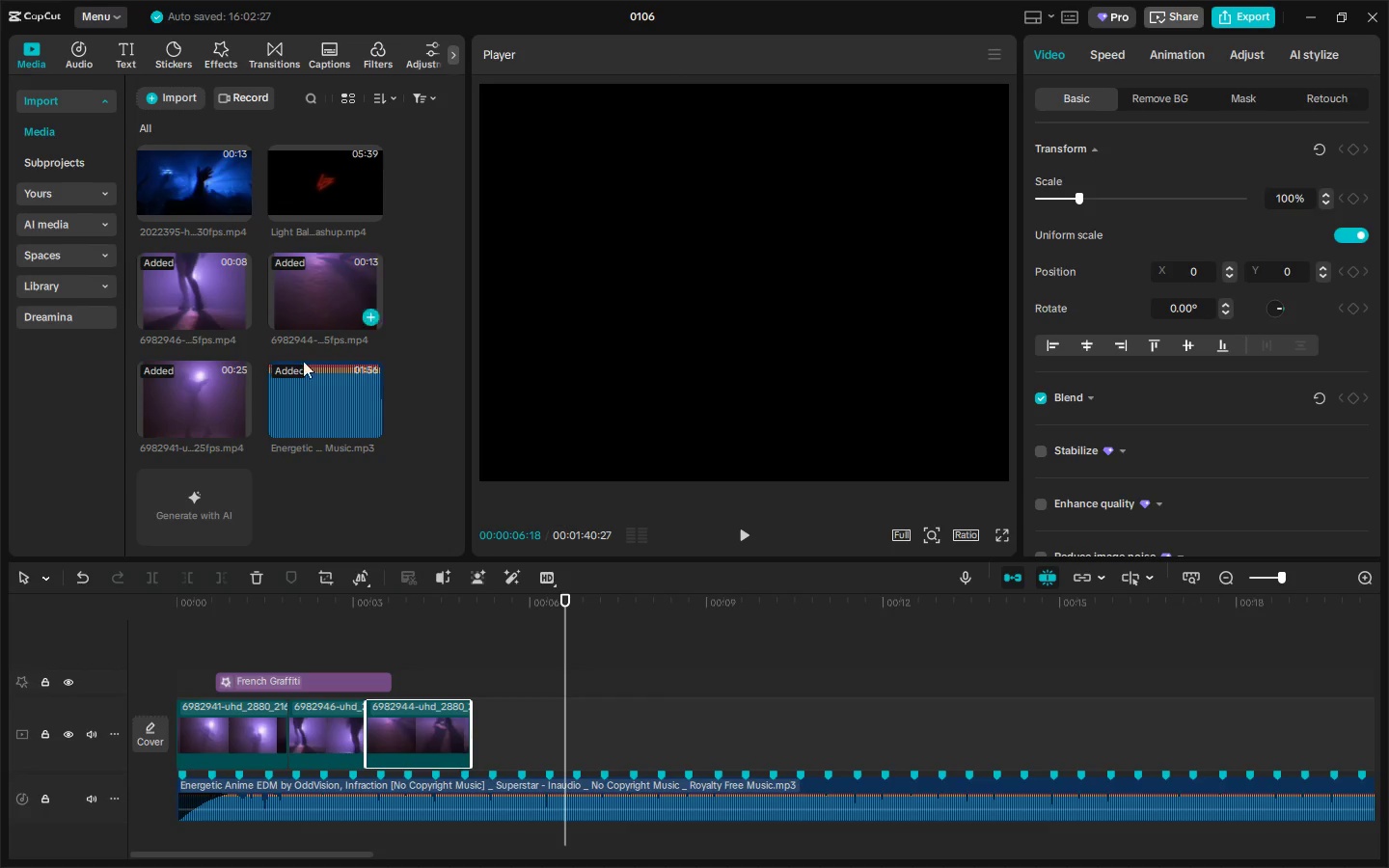 
scroll: coordinate [298, 332], scroll_direction: up, amount: 4.0
 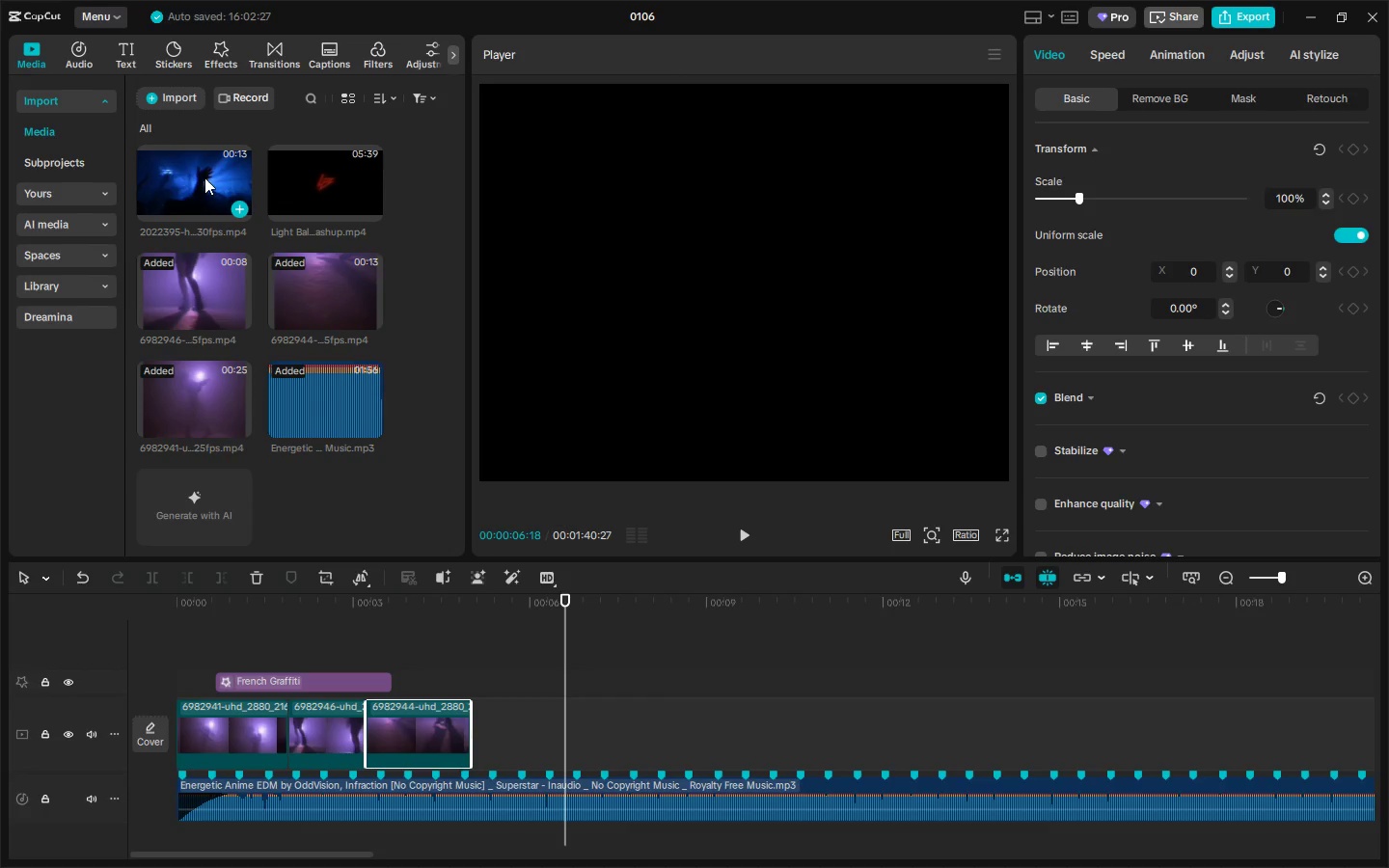 
left_click_drag(start_coordinate=[287, 177], to_coordinate=[484, 713])
 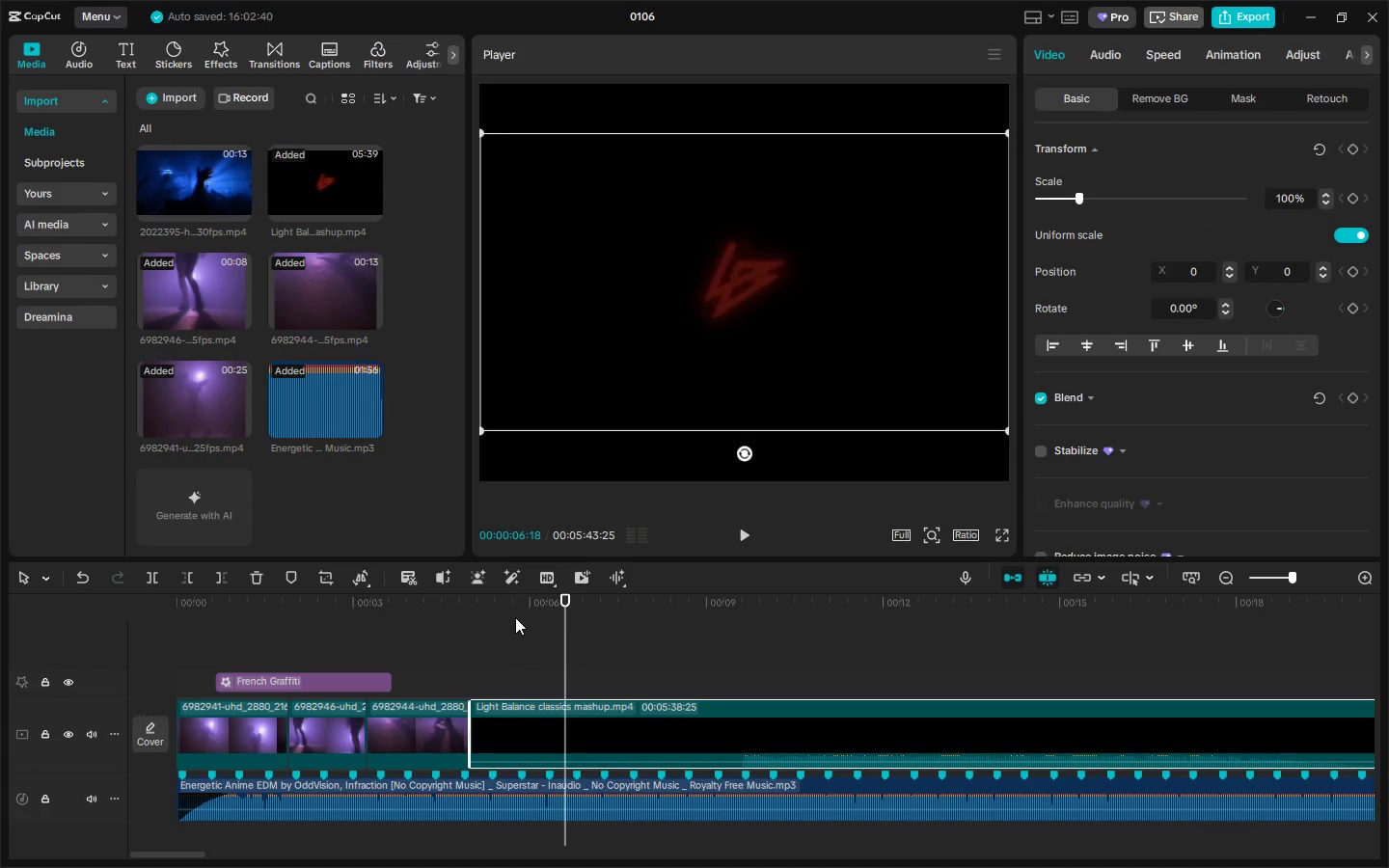 
left_click_drag(start_coordinate=[515, 612], to_coordinate=[1055, 620])
 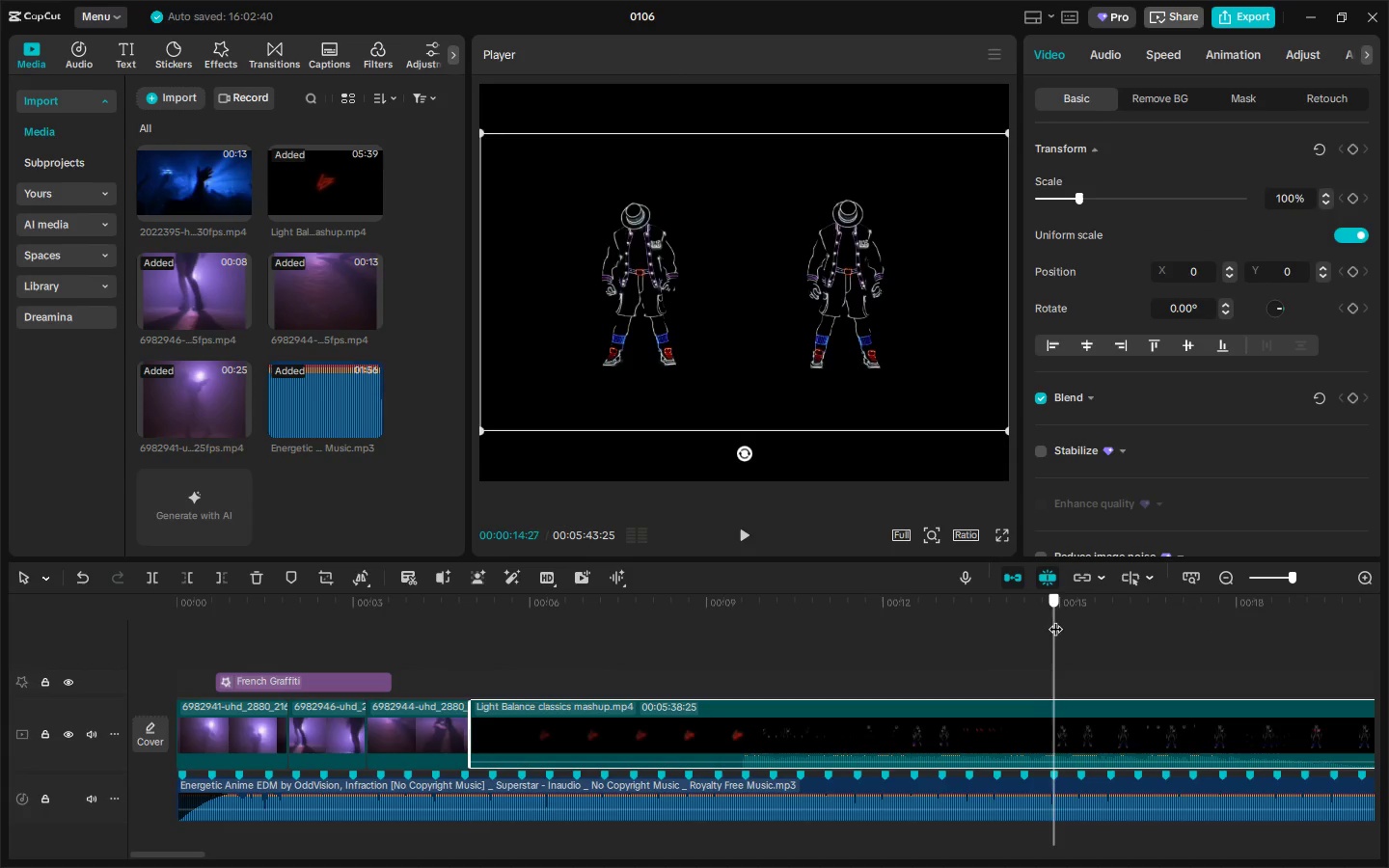 
key(Space)
 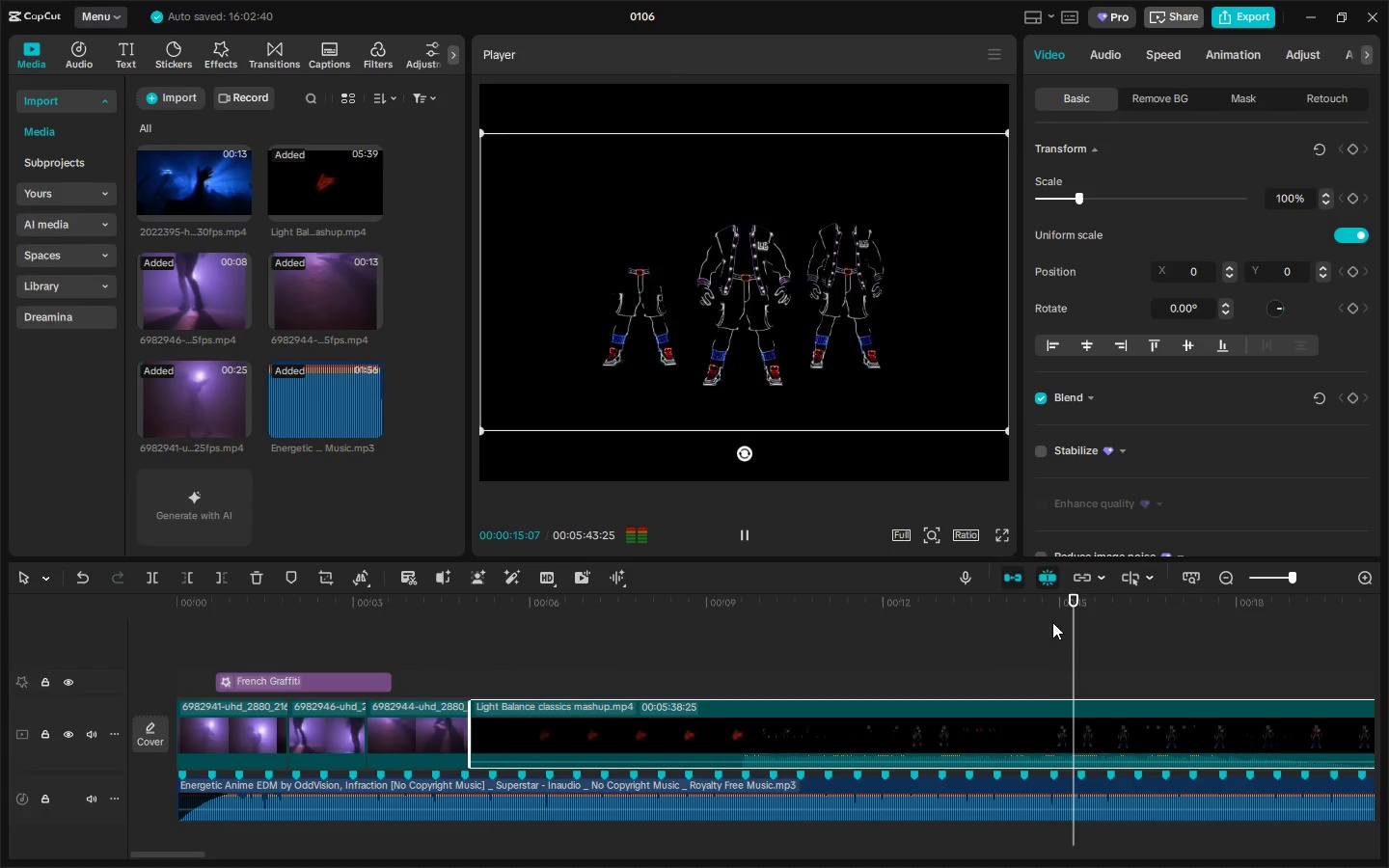 
key(Space)
 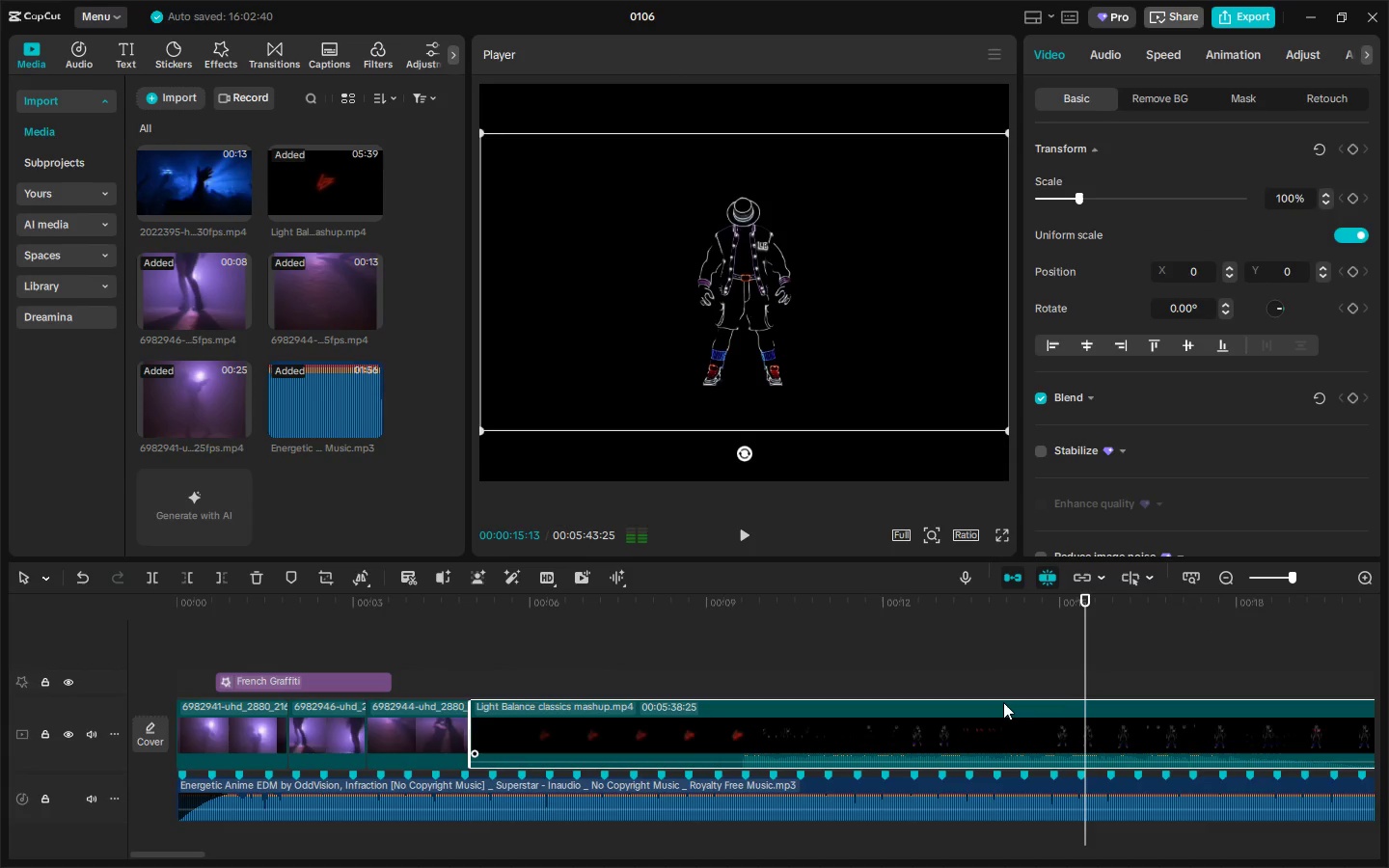 
key(Space)
 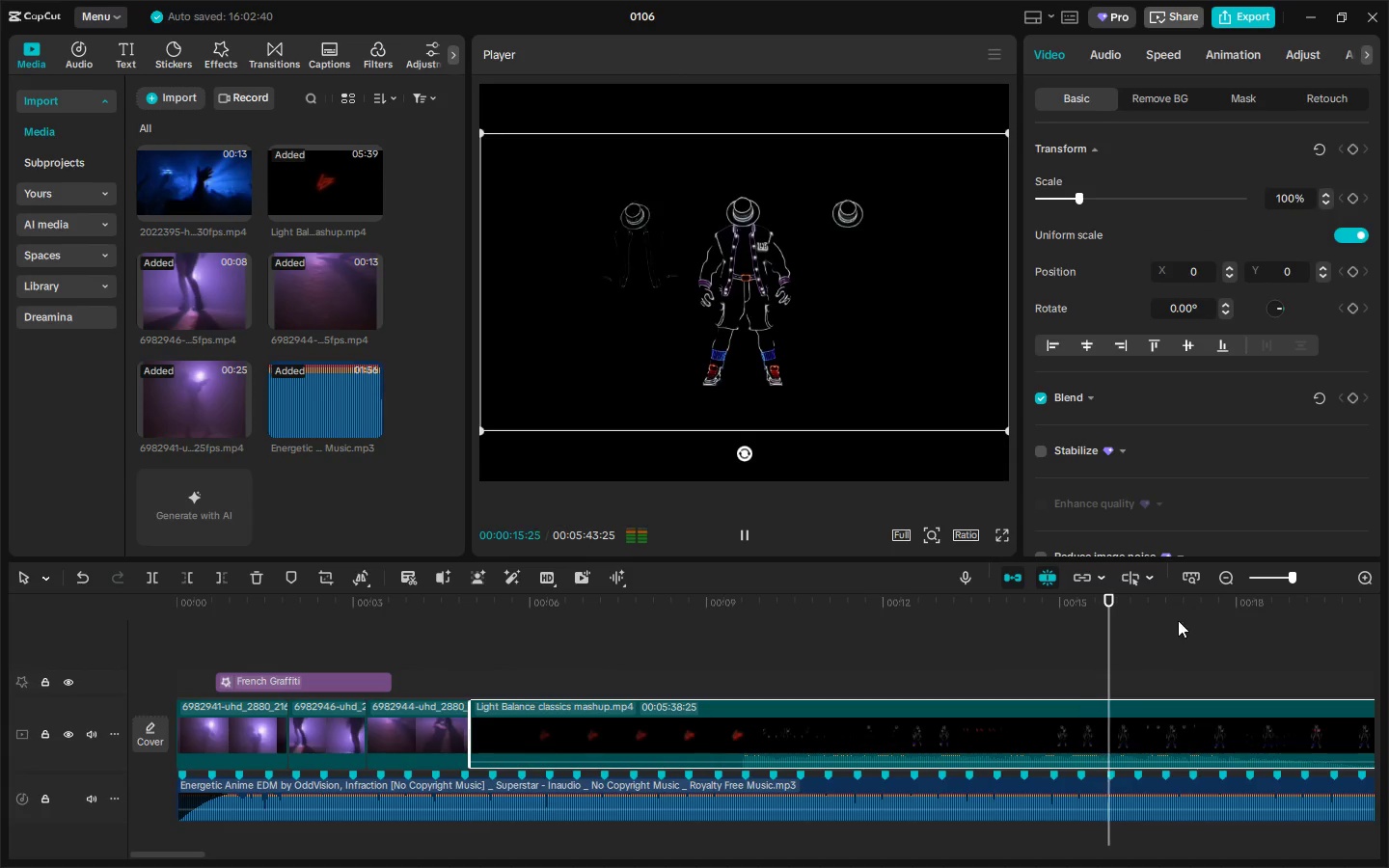 
left_click_drag(start_coordinate=[1190, 607], to_coordinate=[939, 604])
 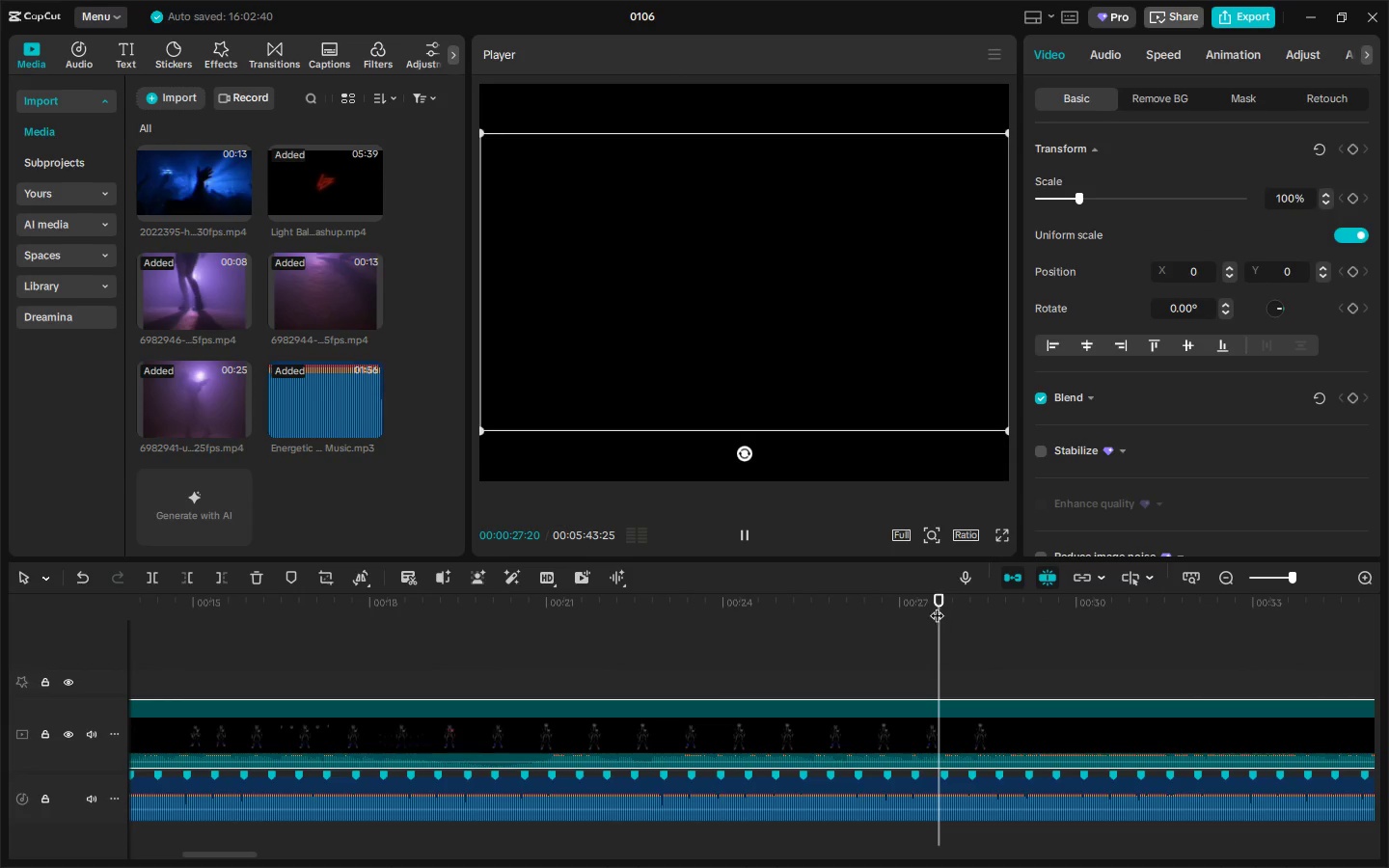 
key(Control+ControlLeft)
 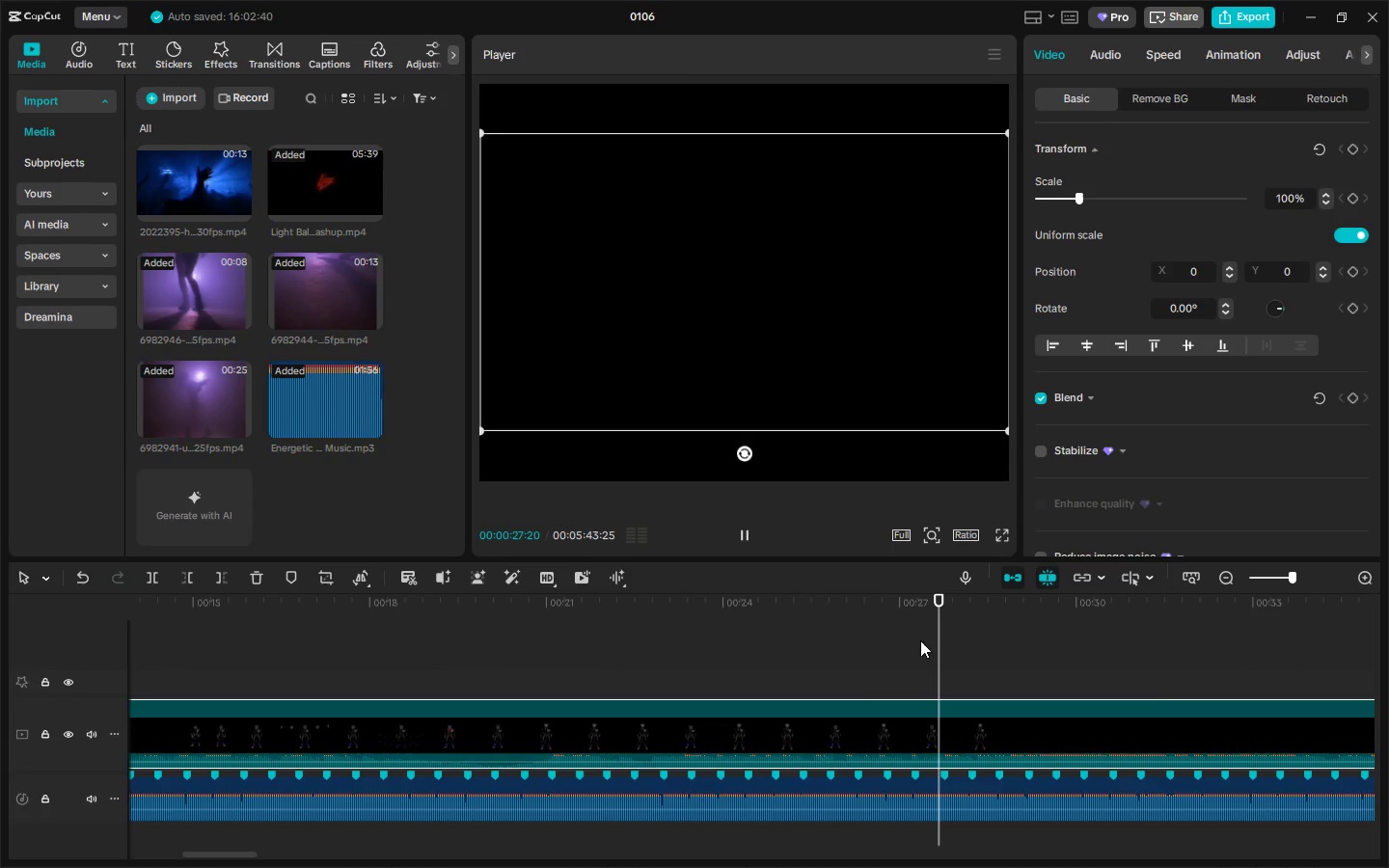 
key(Control+B)
 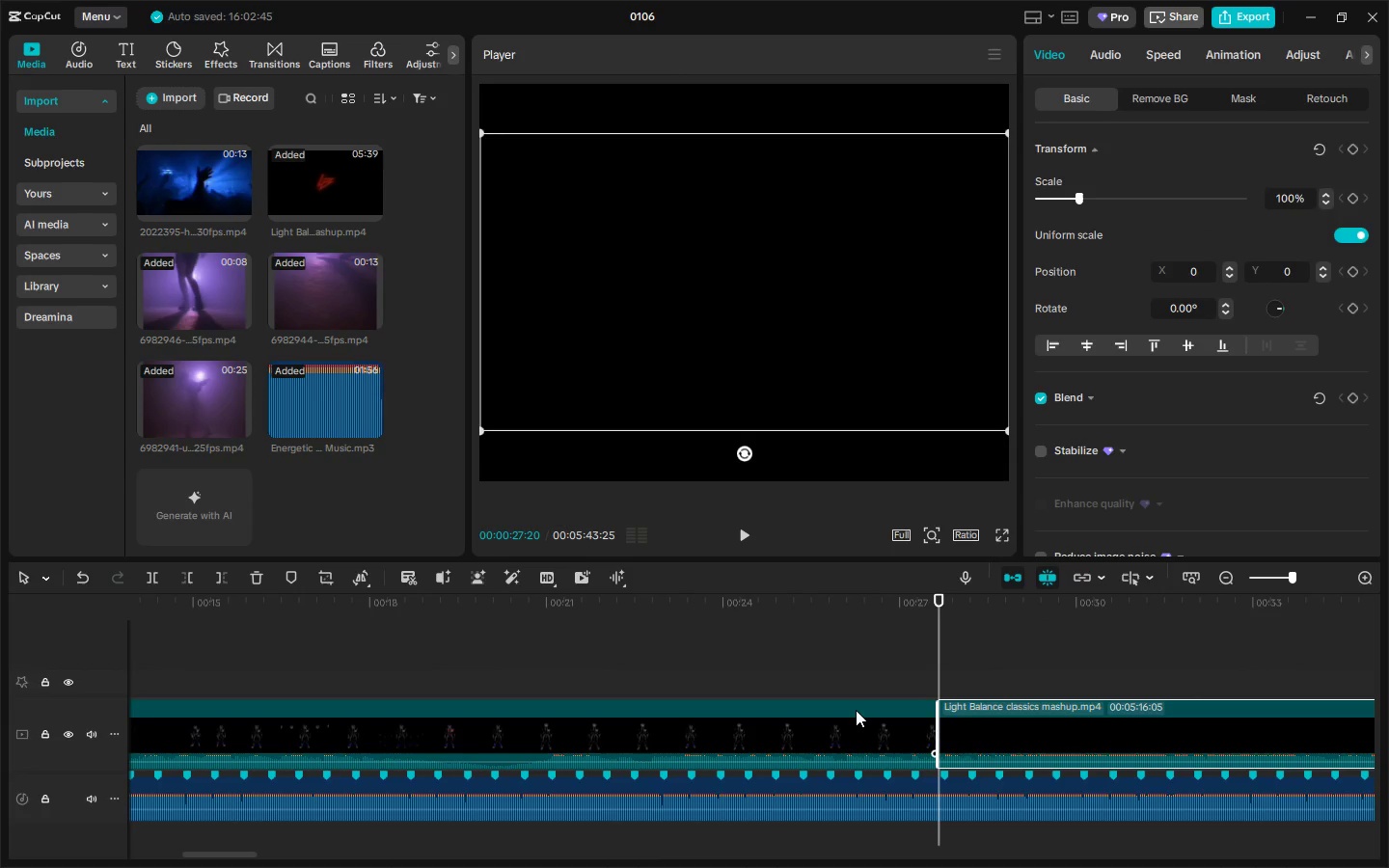 
left_click([855, 710])
 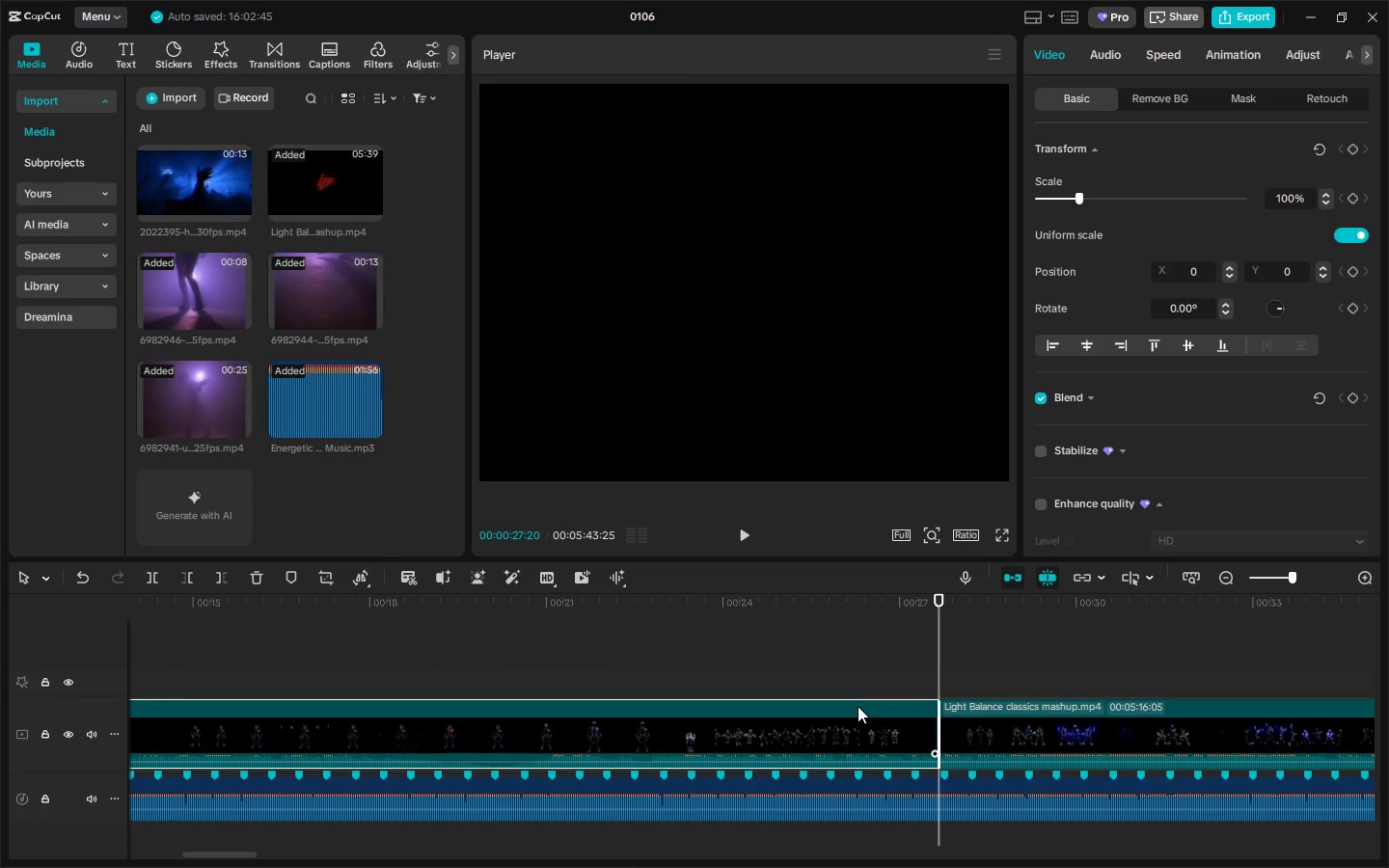 
key(Delete)
 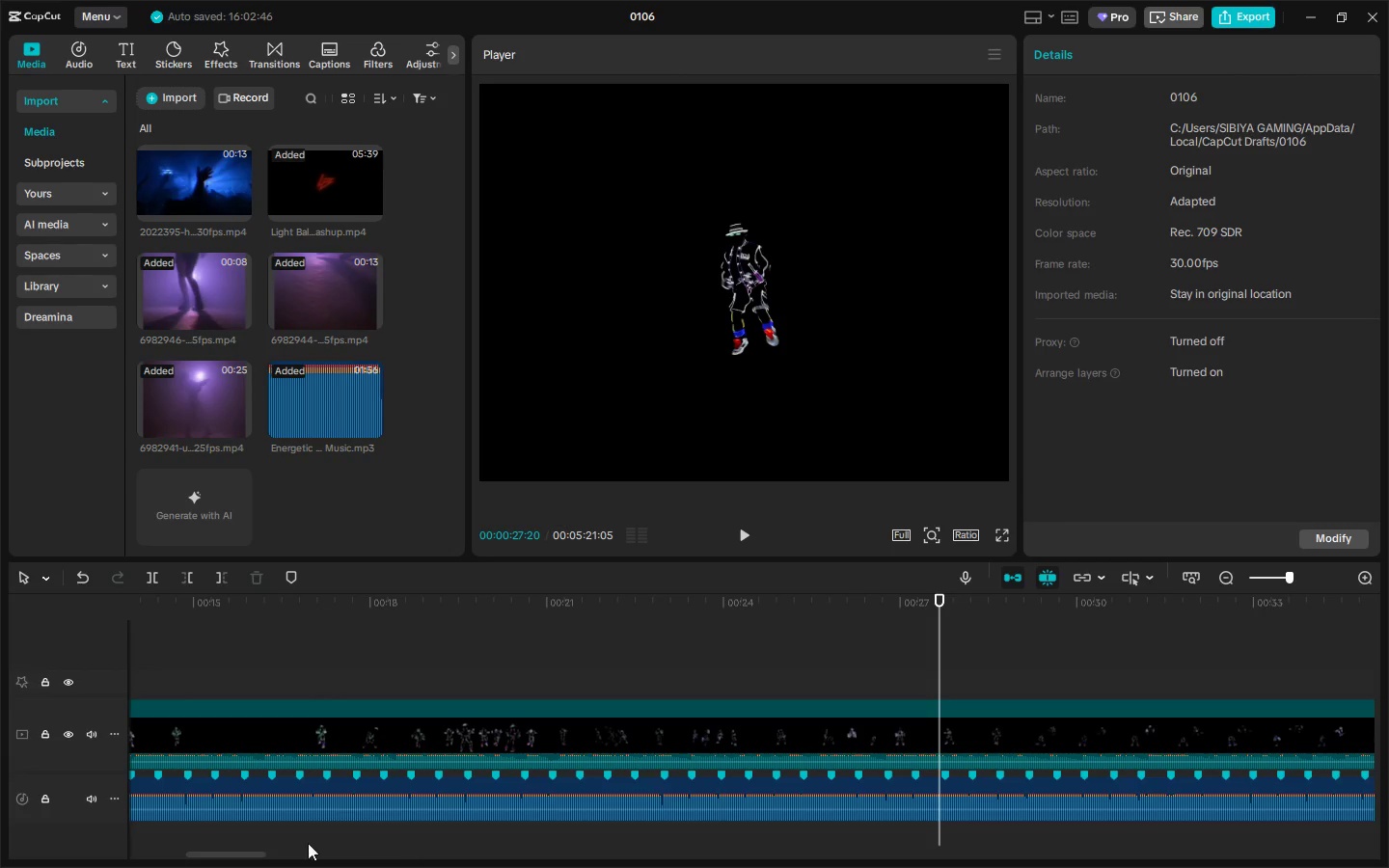 
left_click_drag(start_coordinate=[243, 854], to_coordinate=[145, 845])
 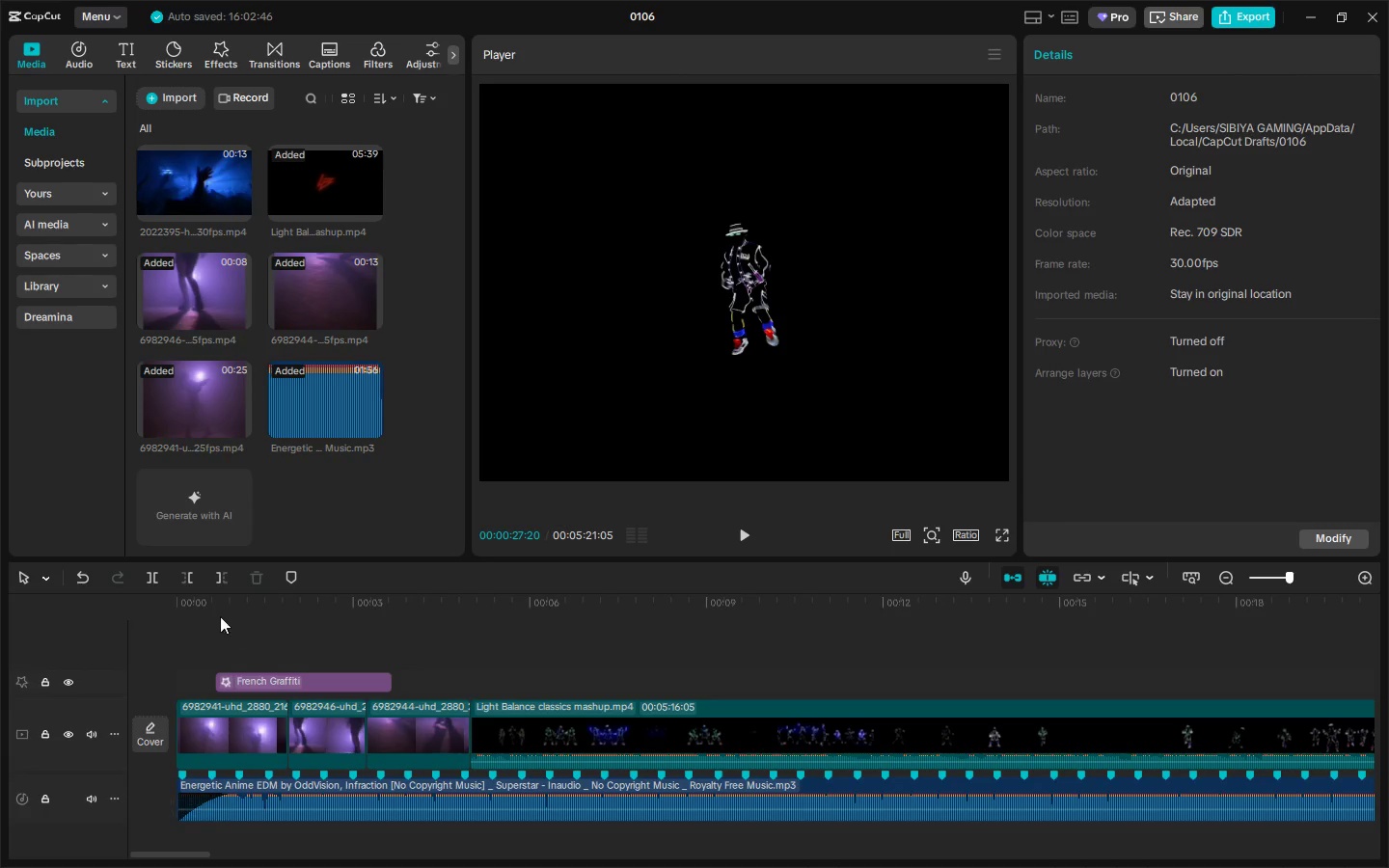 
left_click_drag(start_coordinate=[204, 611], to_coordinate=[132, 606])
 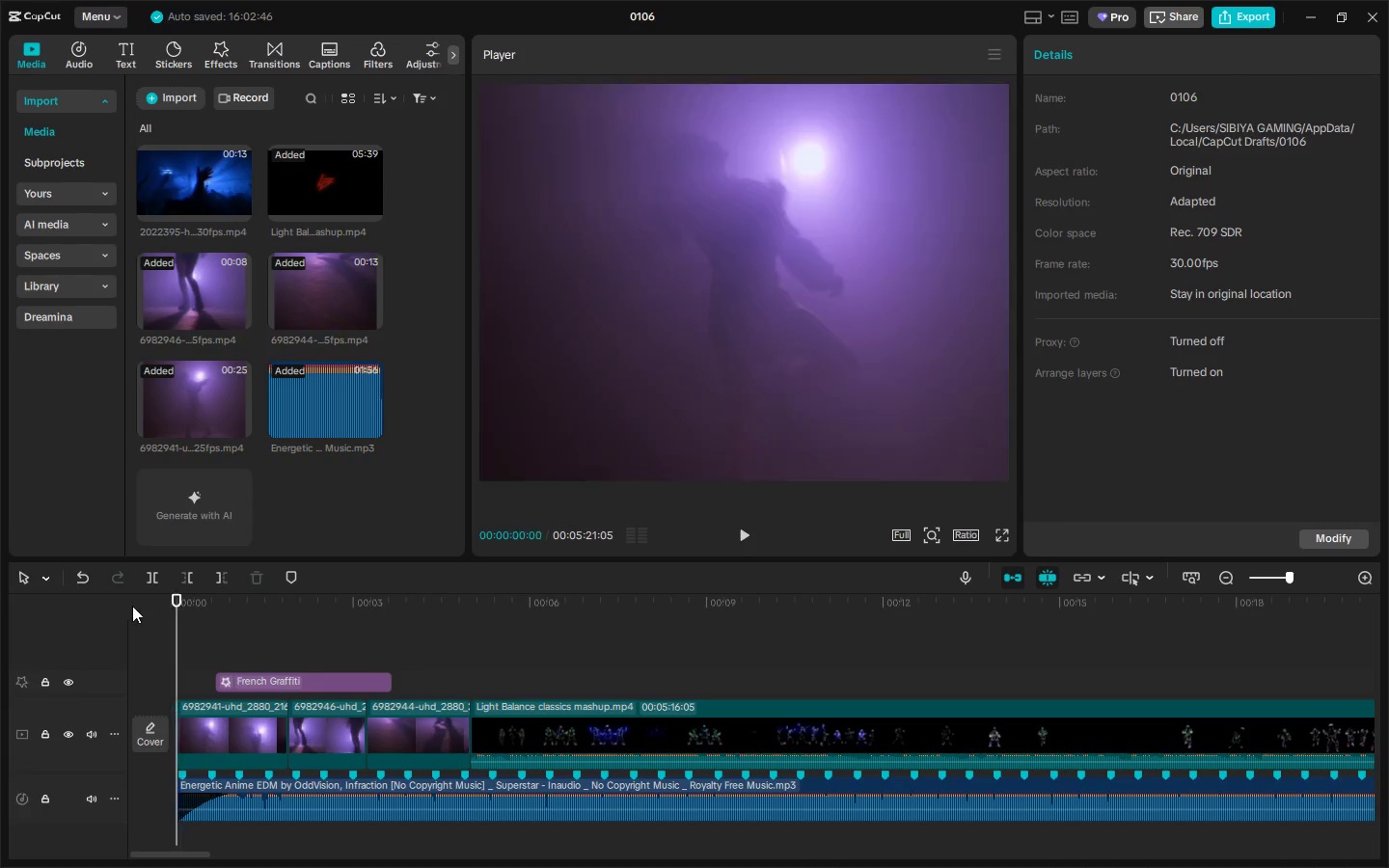 
key(Space)
 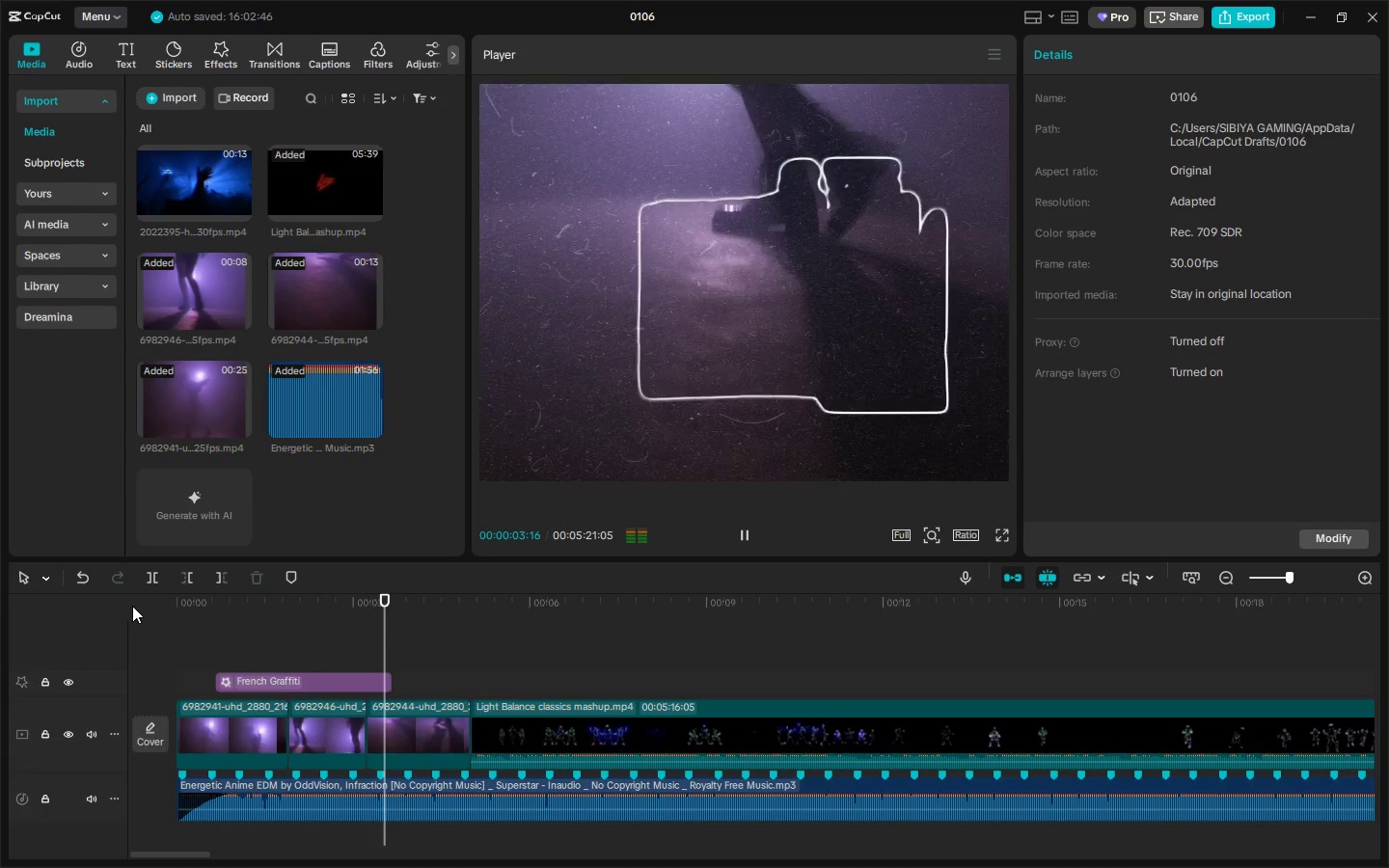 
key(Space)
 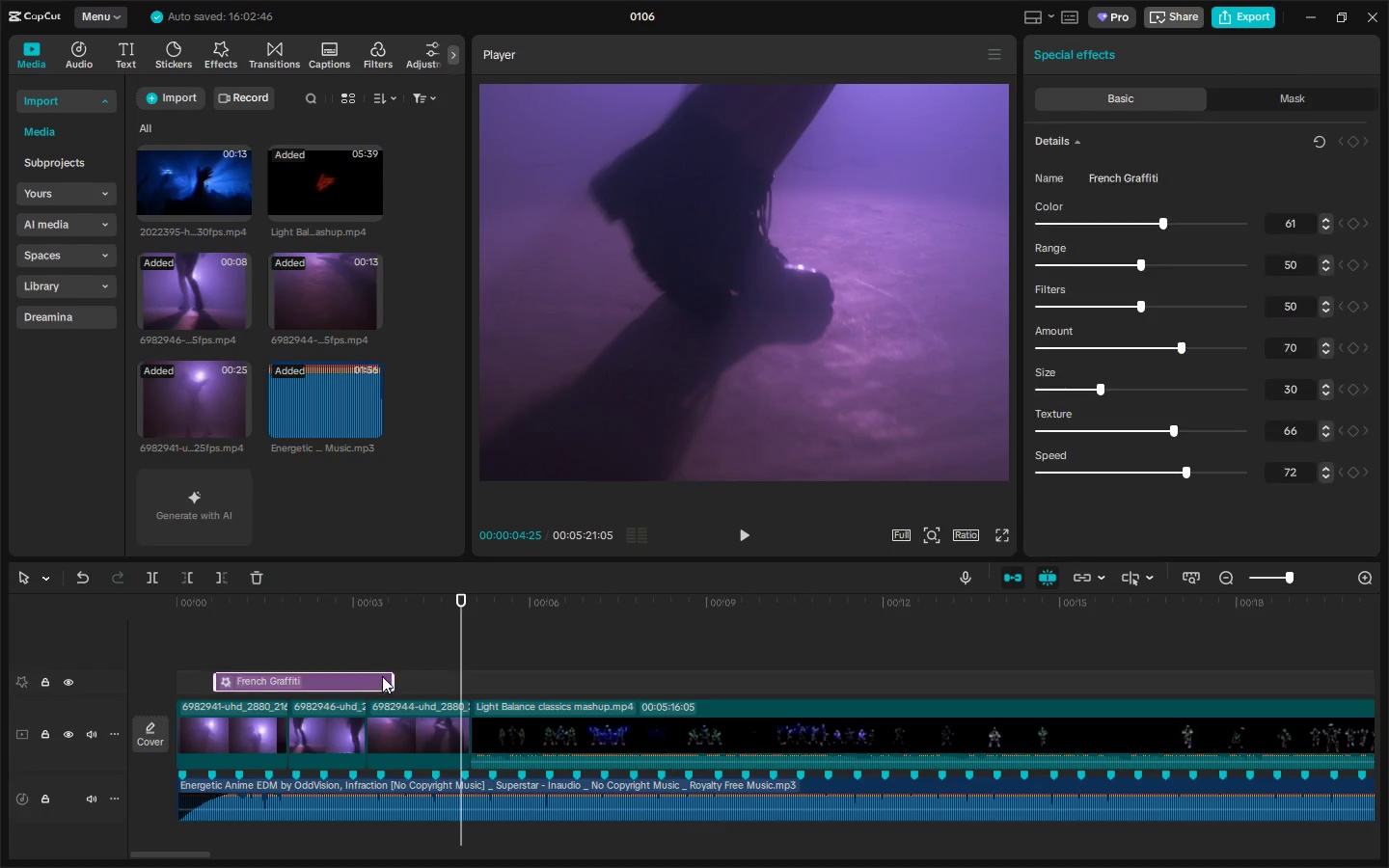 
left_click_drag(start_coordinate=[397, 677], to_coordinate=[435, 677])
 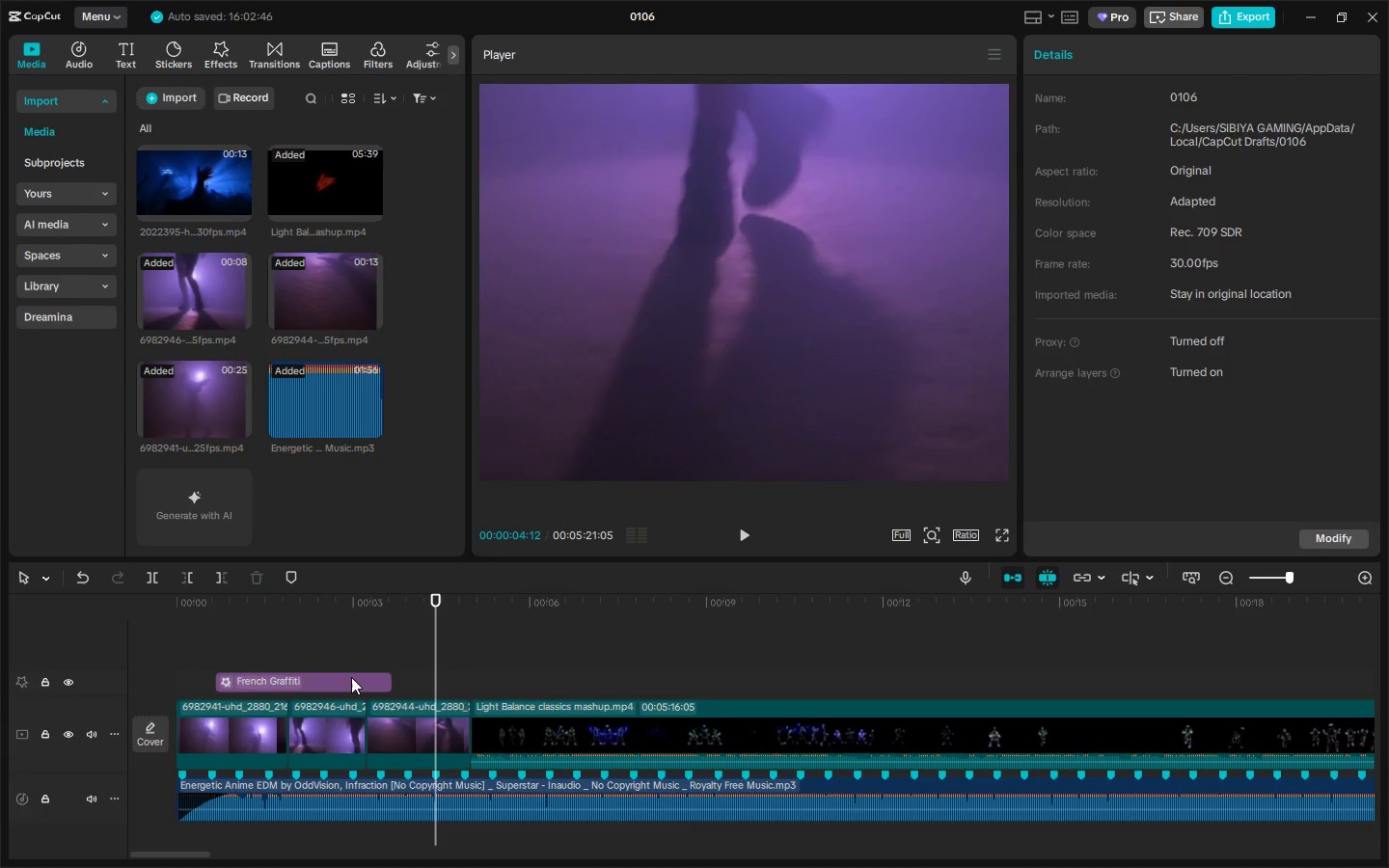 
left_click([350, 677])
 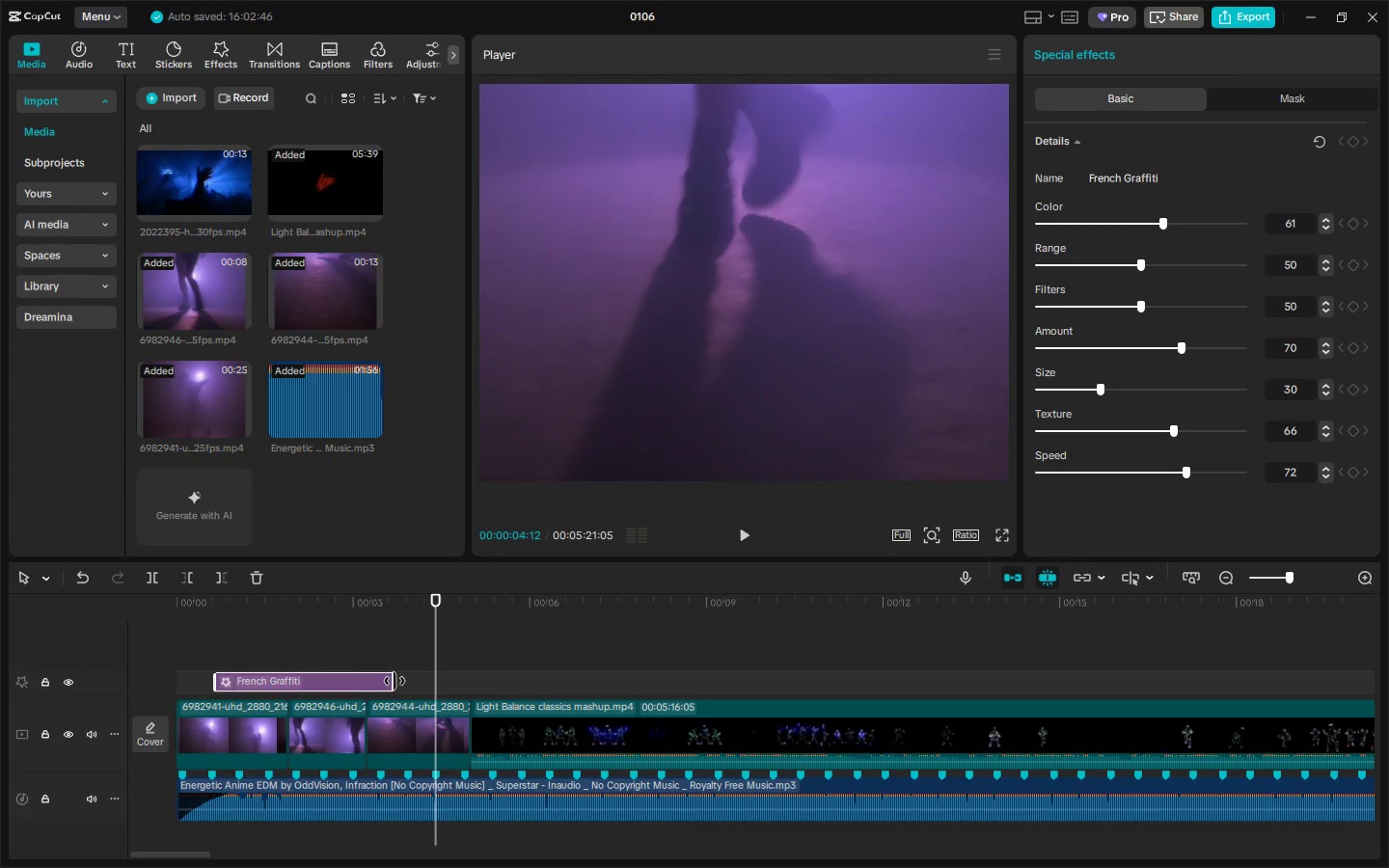 
left_click_drag(start_coordinate=[395, 681], to_coordinate=[469, 691])
 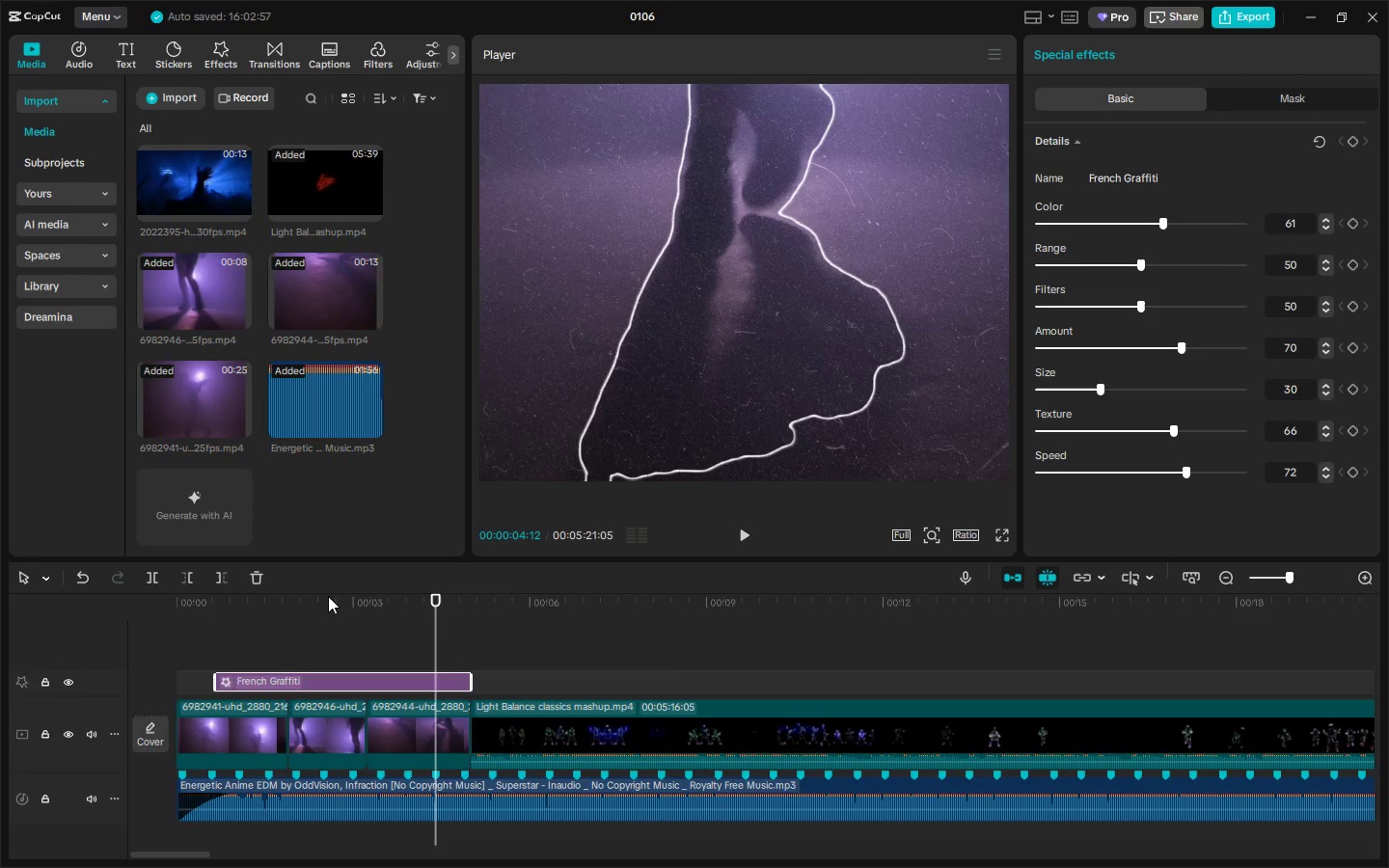 
key(Space)
 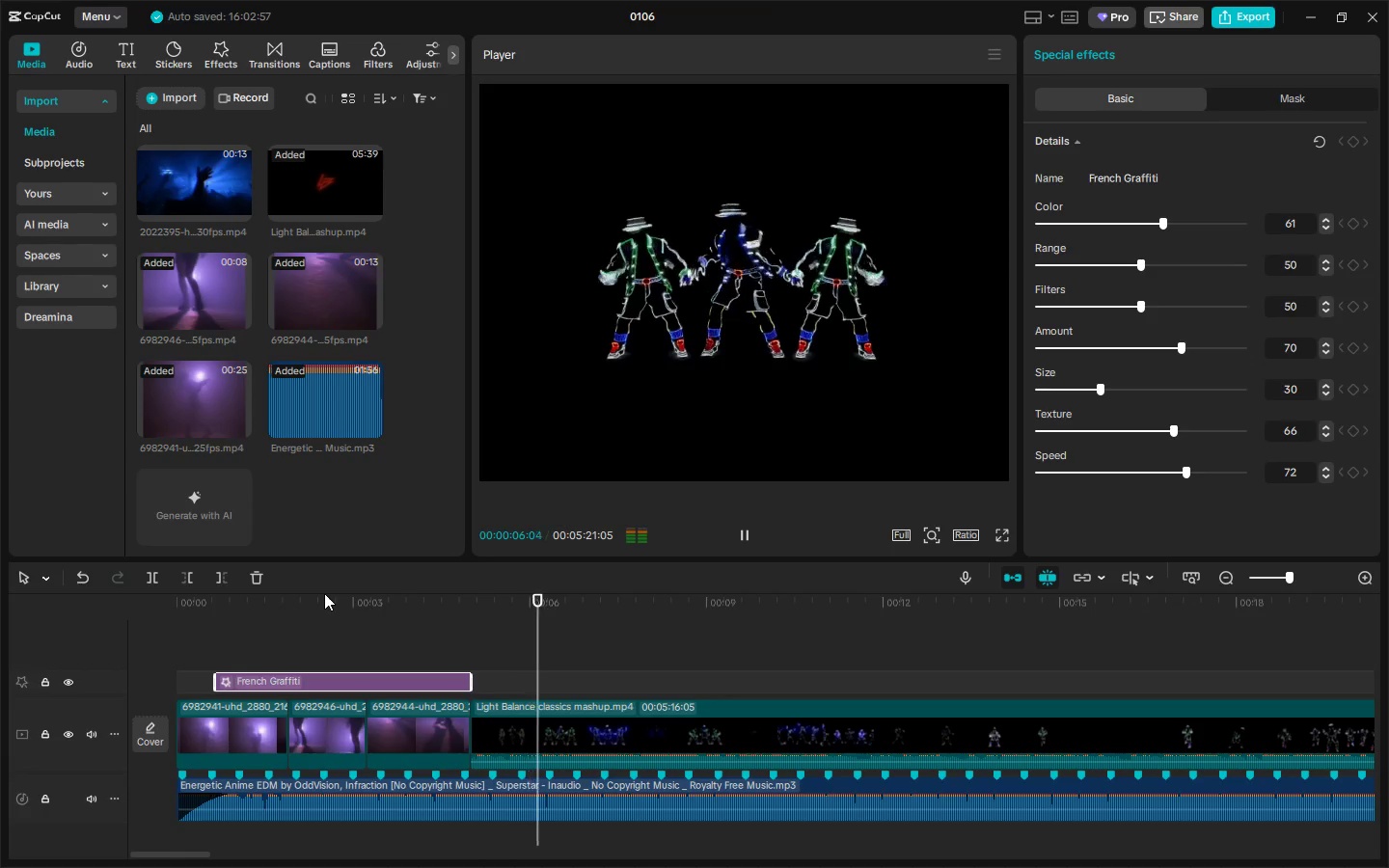 
key(Space)
 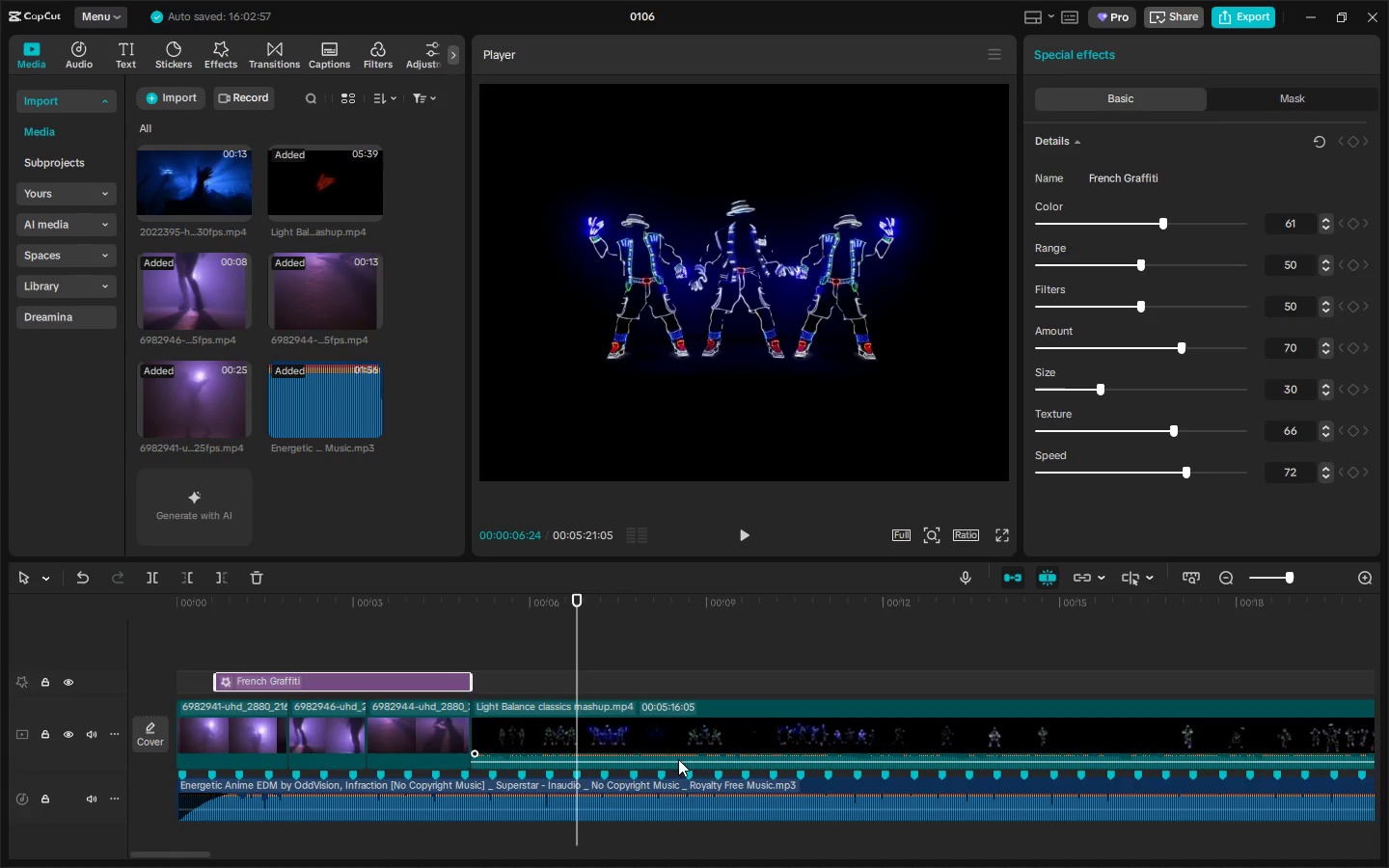 
left_click_drag(start_coordinate=[679, 763], to_coordinate=[668, 787])
 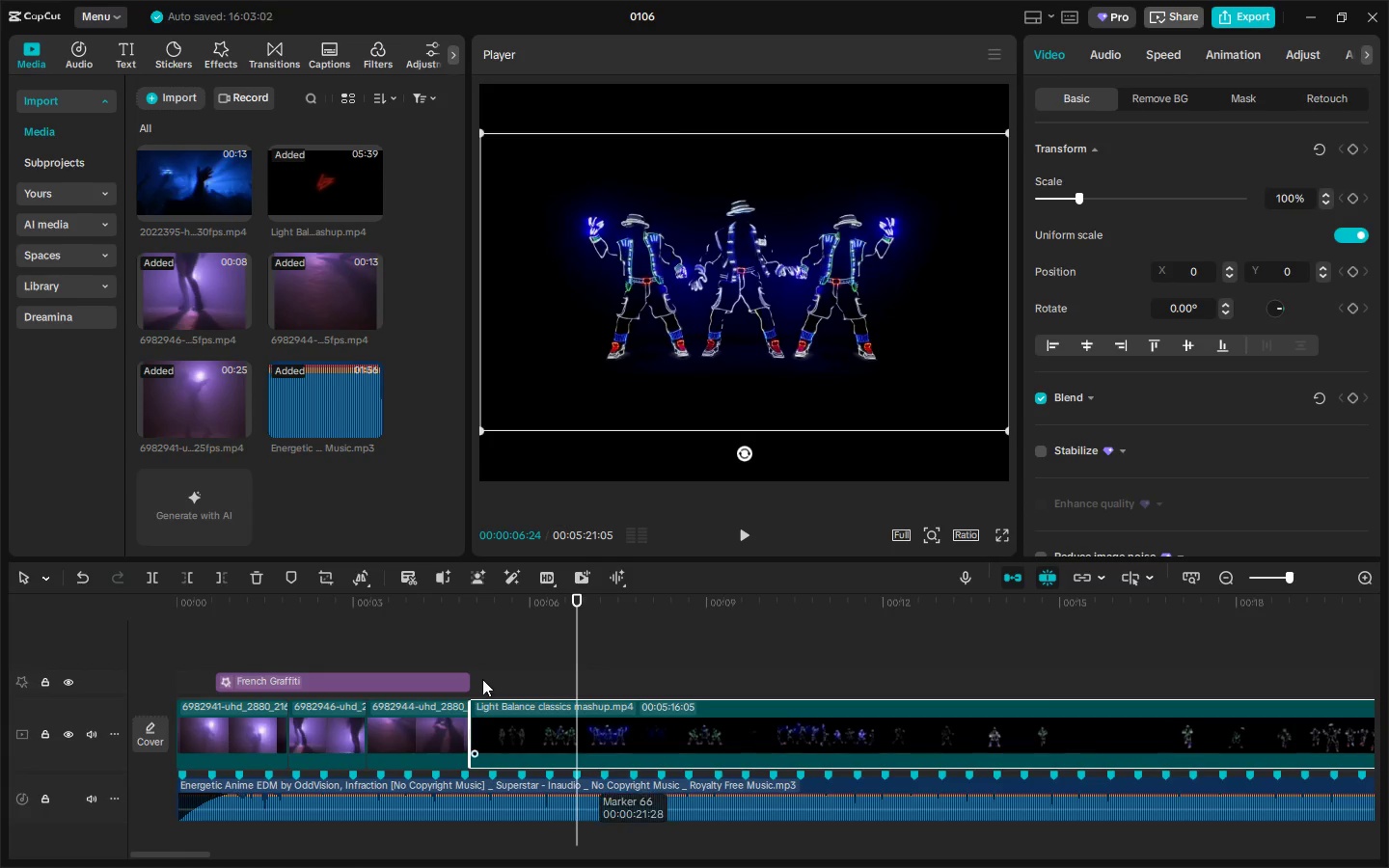 
key(Space)
 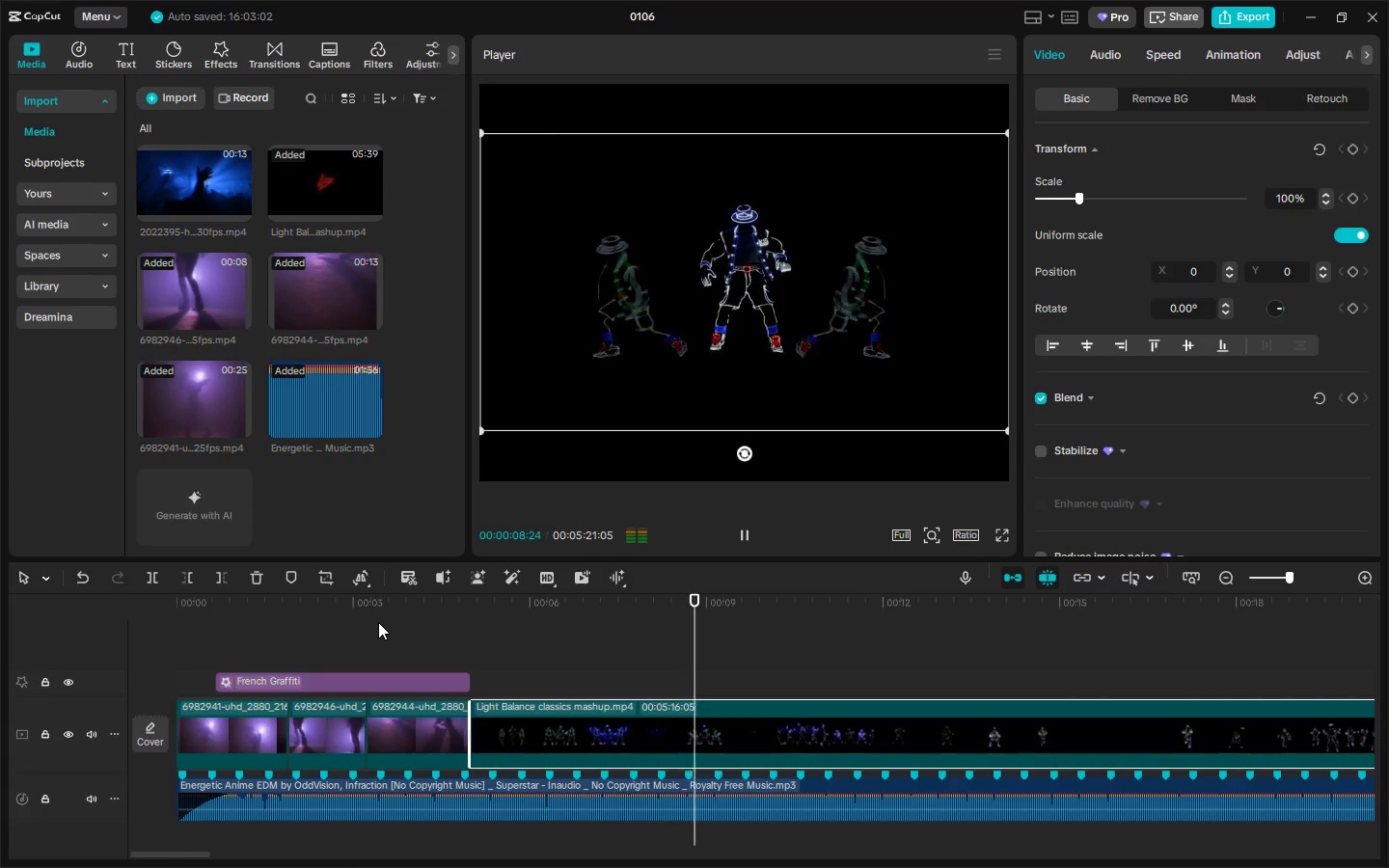 
key(Space)
 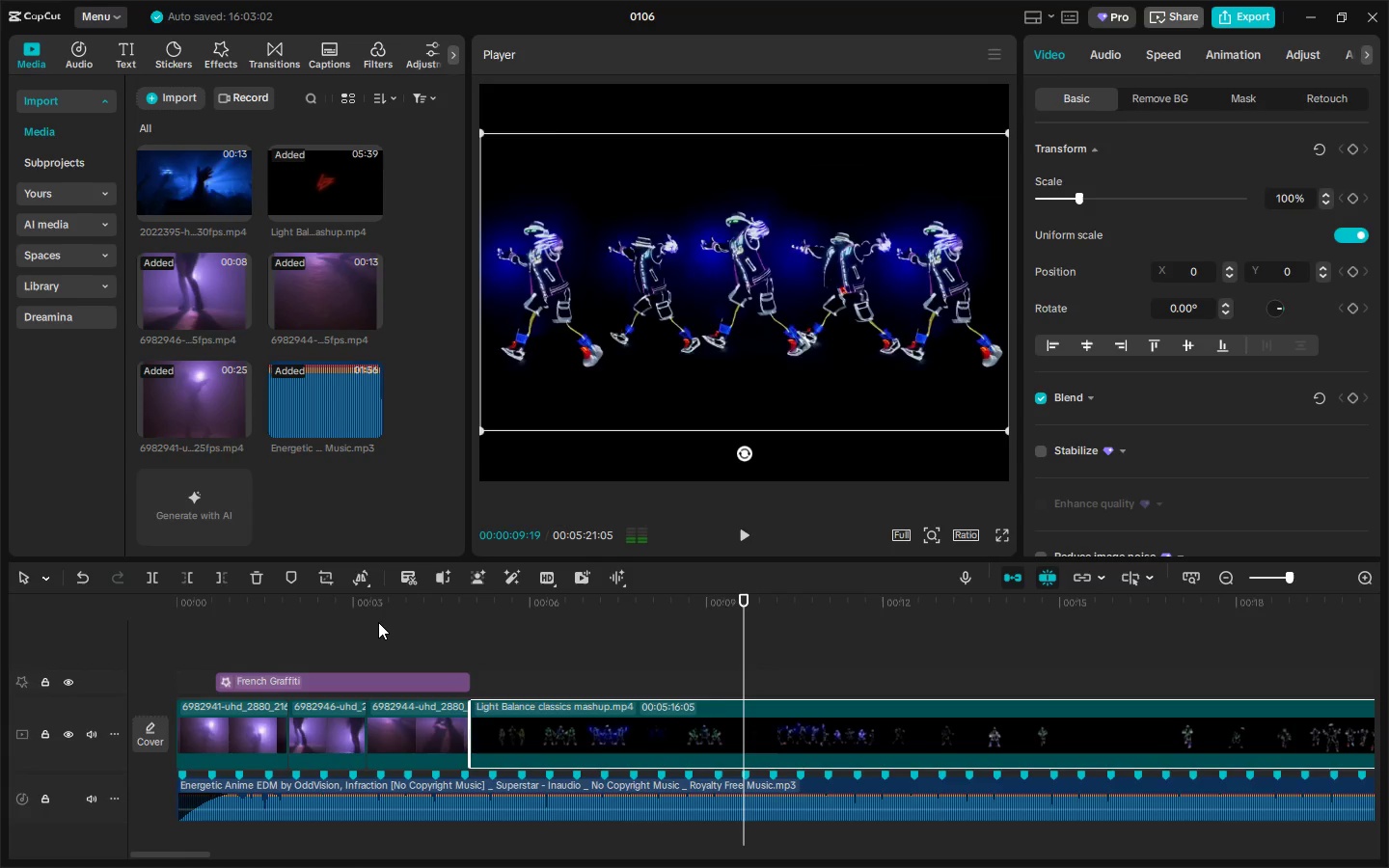 
key(Space)
 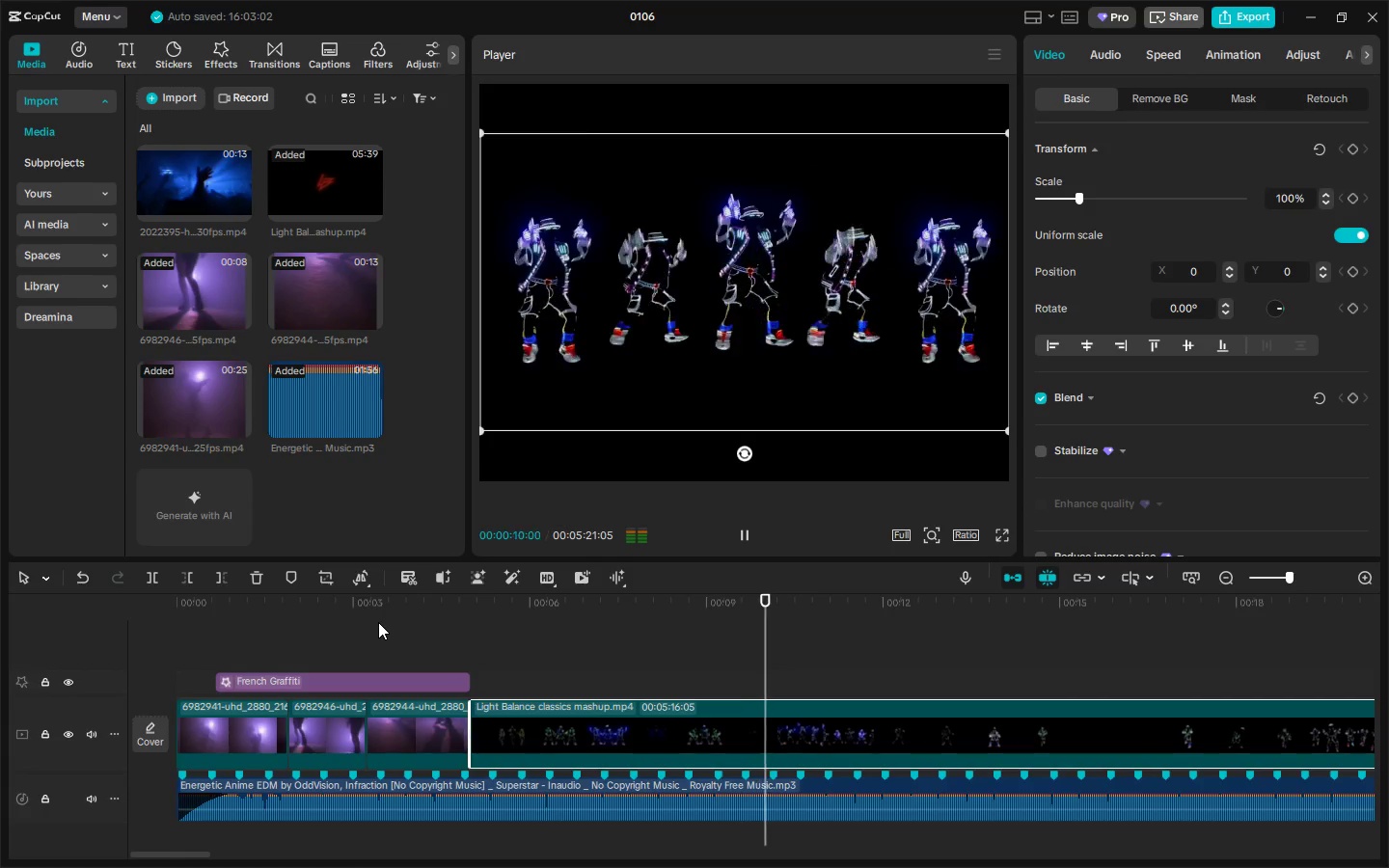 
key(Space)
 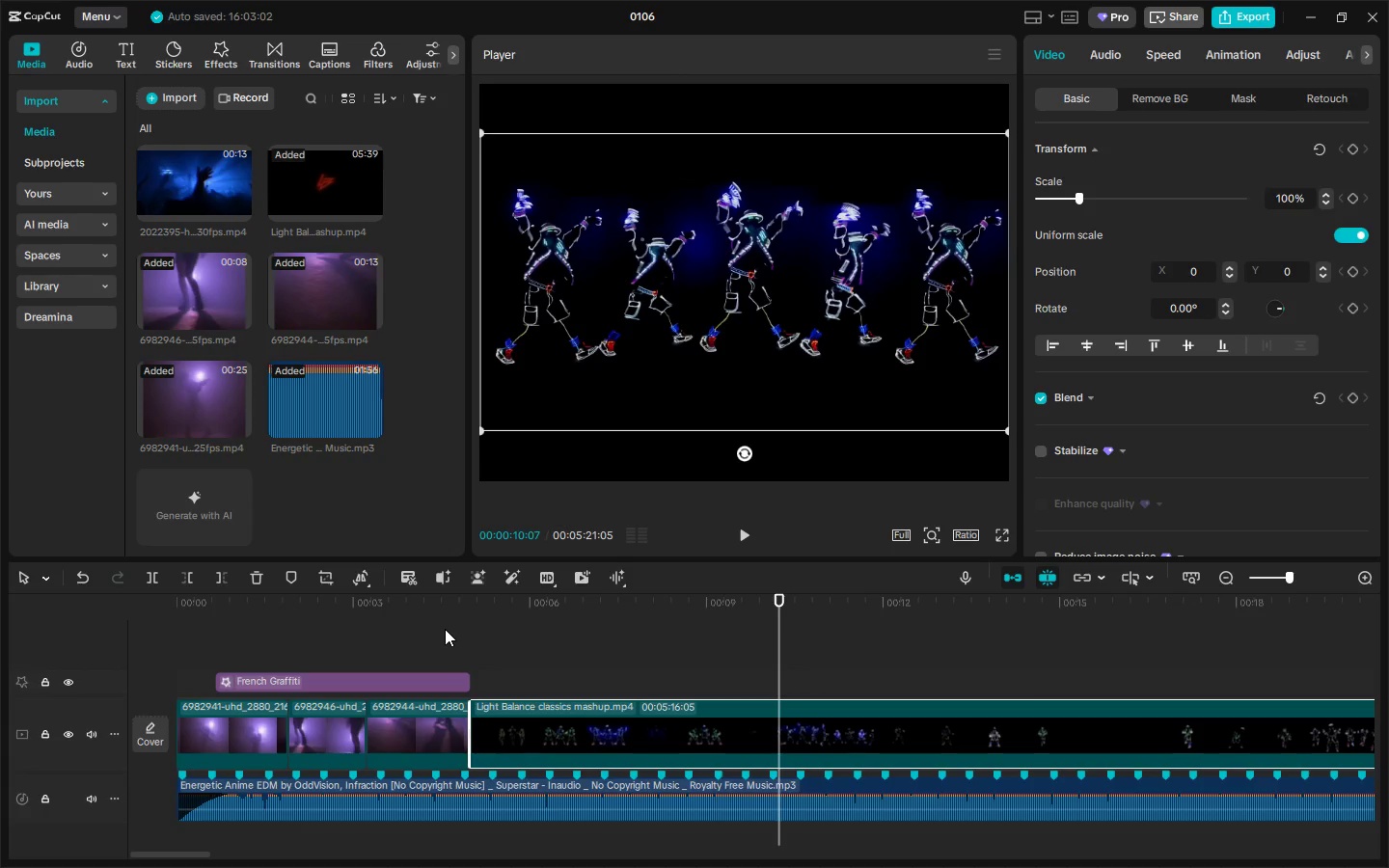 
wait(24.77)
 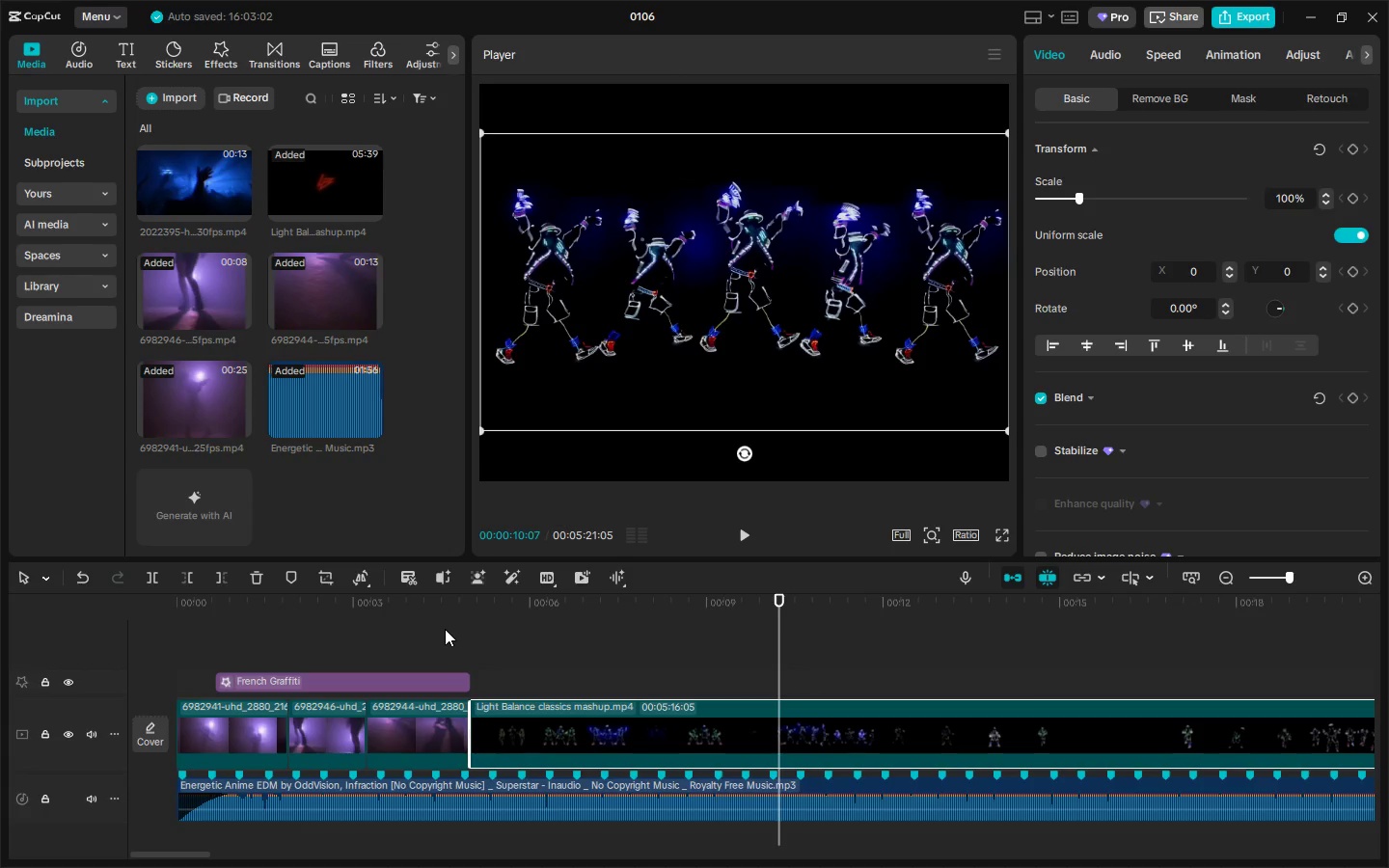 
left_click_drag(start_coordinate=[286, 719], to_coordinate=[196, 724])
 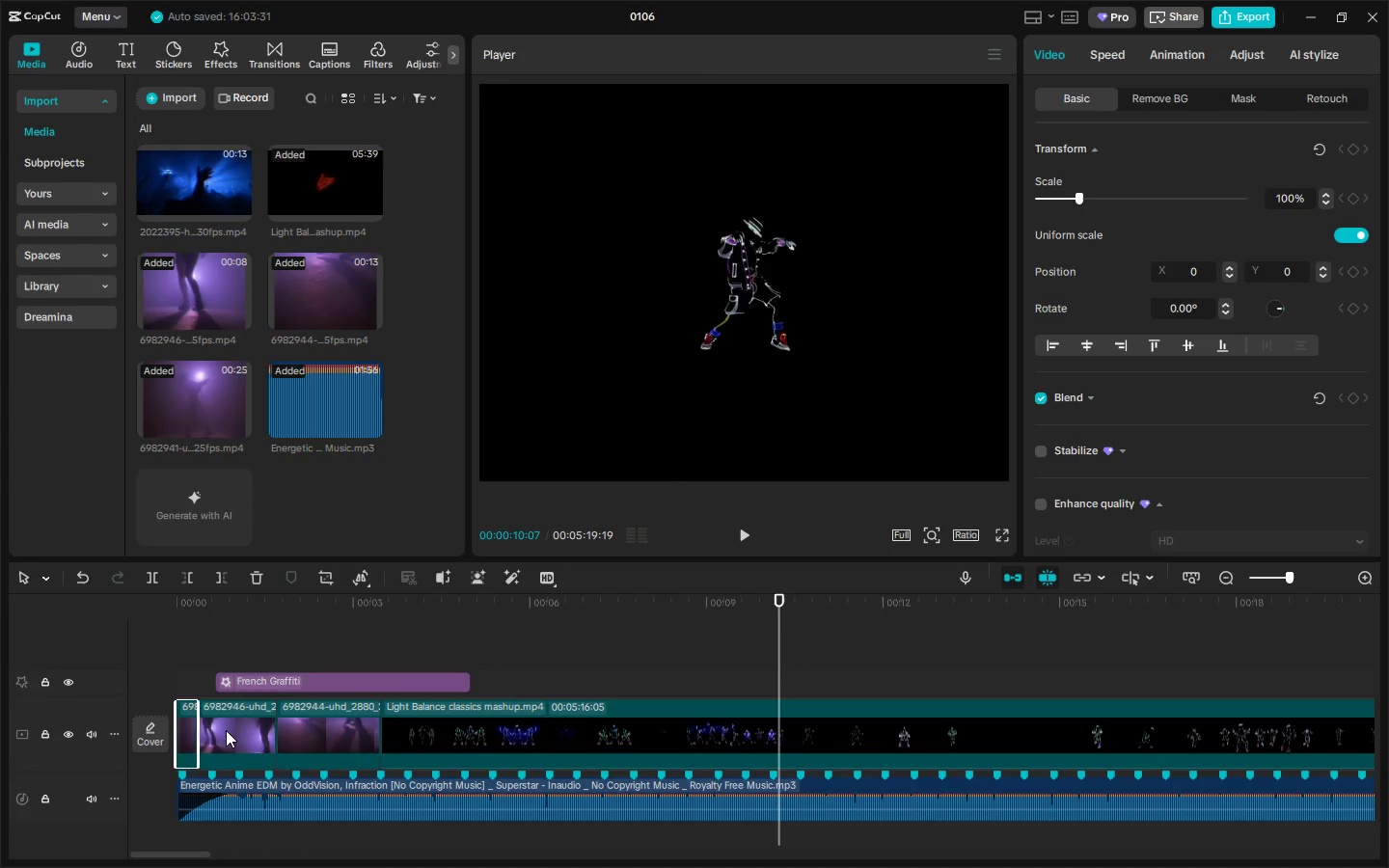 
left_click([226, 730])
 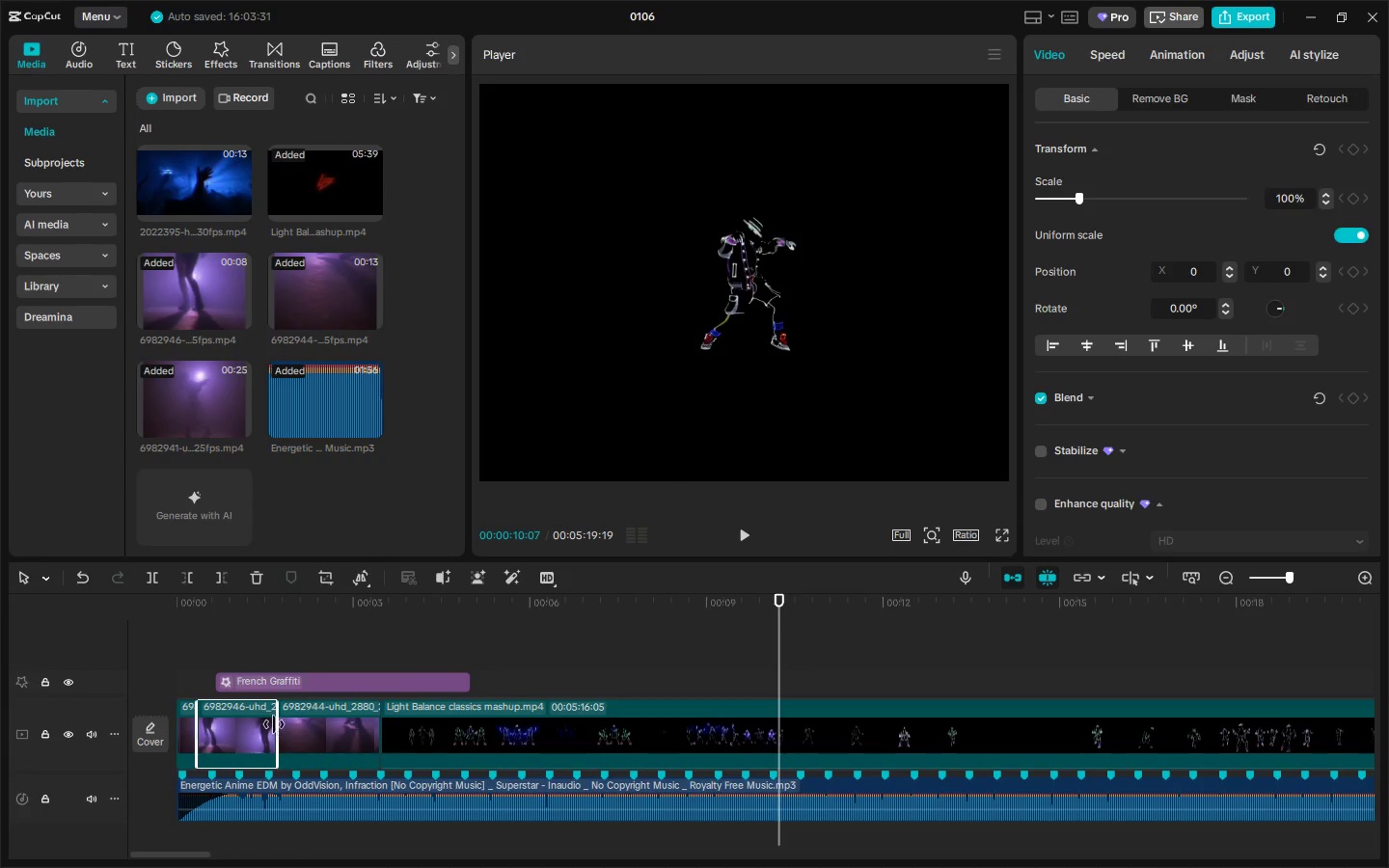 
left_click_drag(start_coordinate=[275, 724], to_coordinate=[220, 723])
 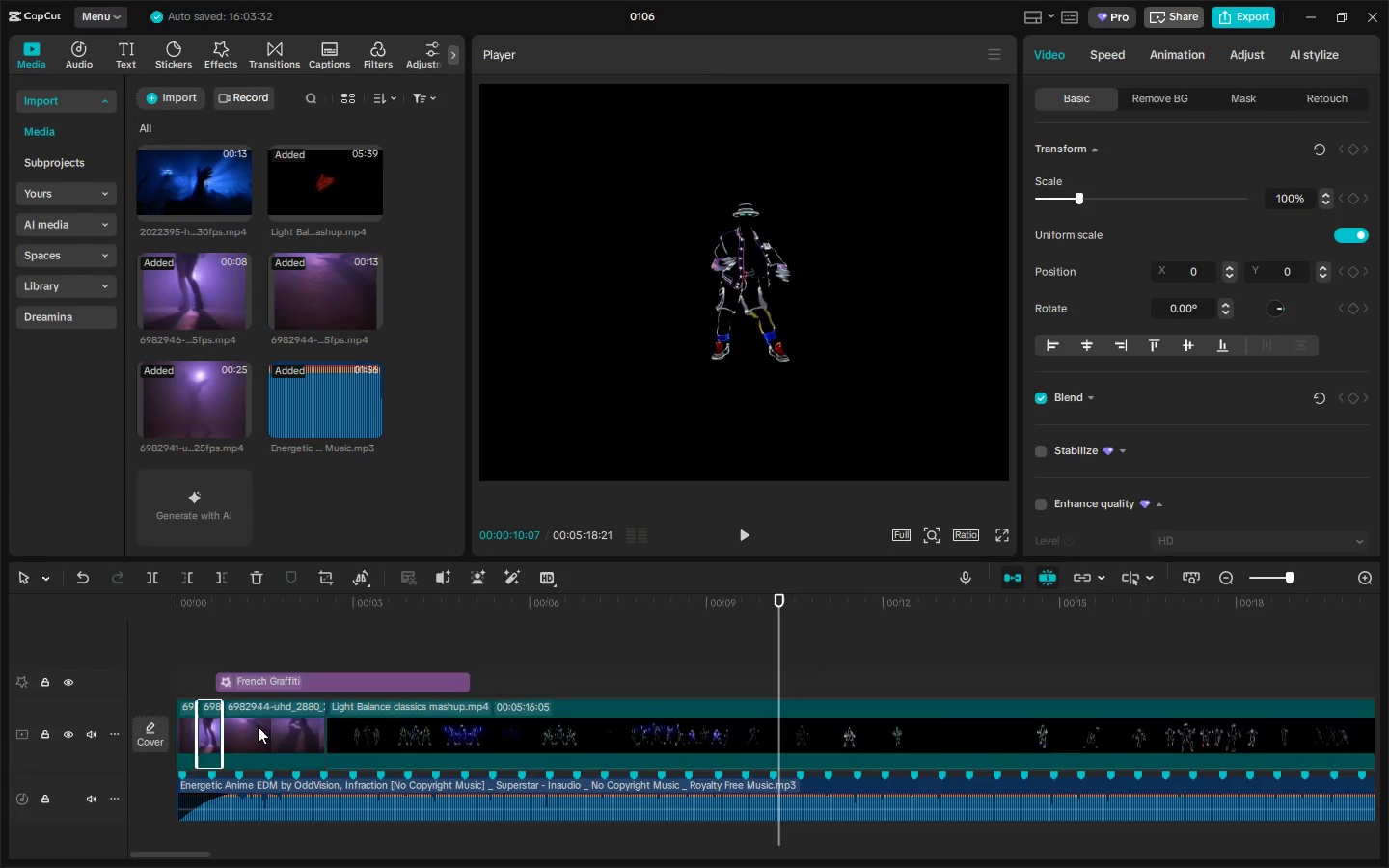 
left_click_drag(start_coordinate=[256, 726], to_coordinate=[264, 726])
 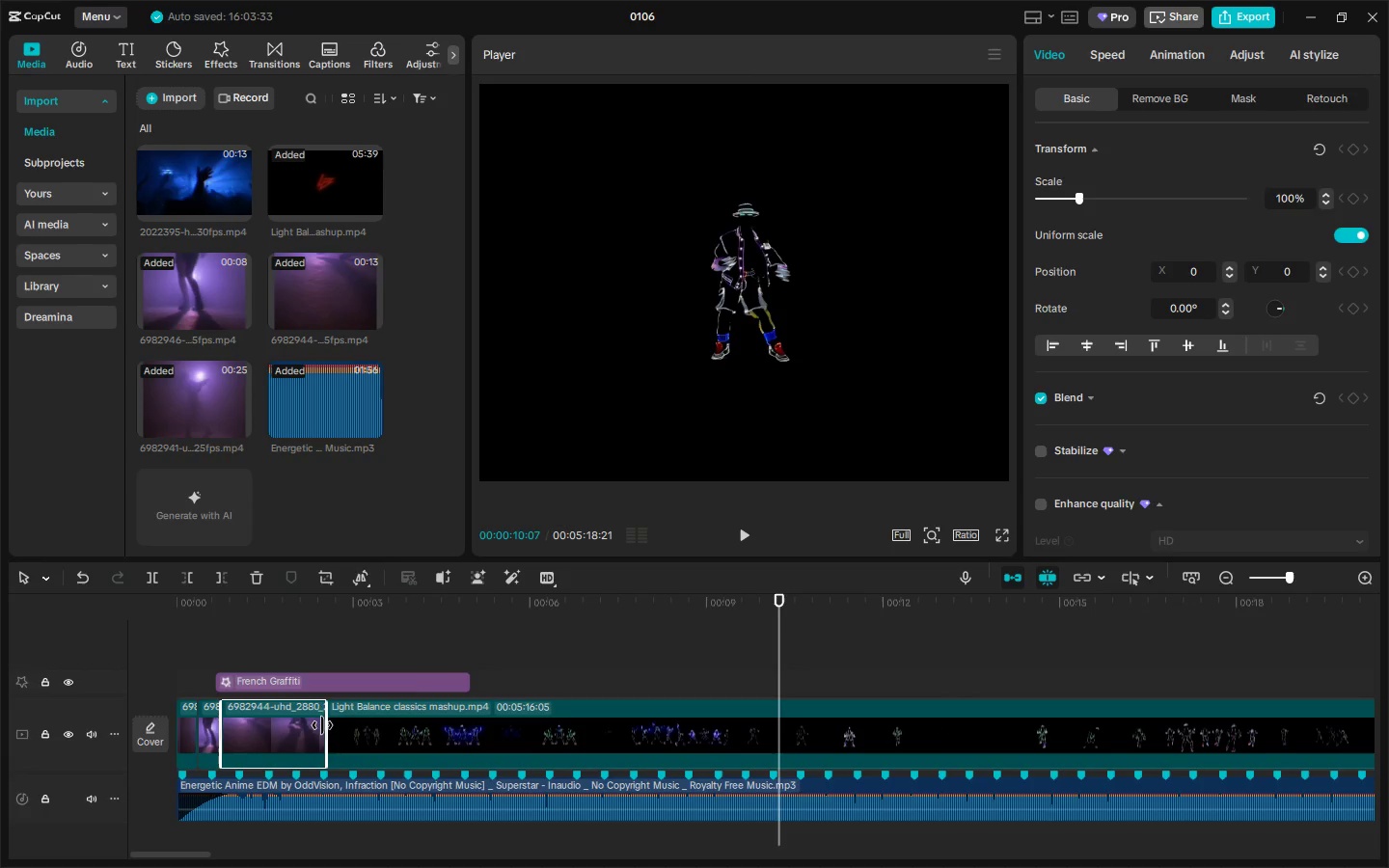 
left_click_drag(start_coordinate=[323, 725], to_coordinate=[243, 724])
 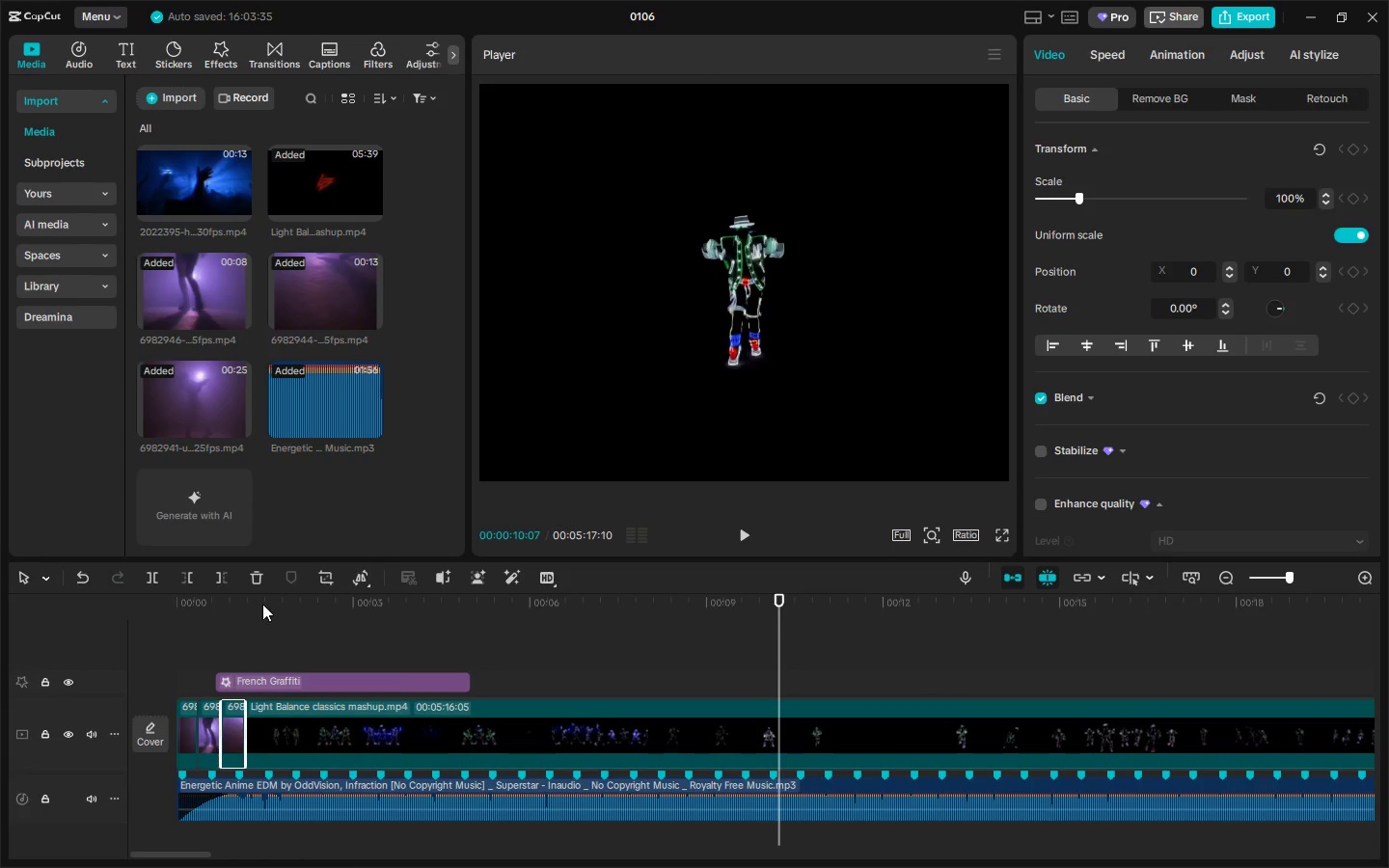 
left_click_drag(start_coordinate=[257, 601], to_coordinate=[246, 601])
 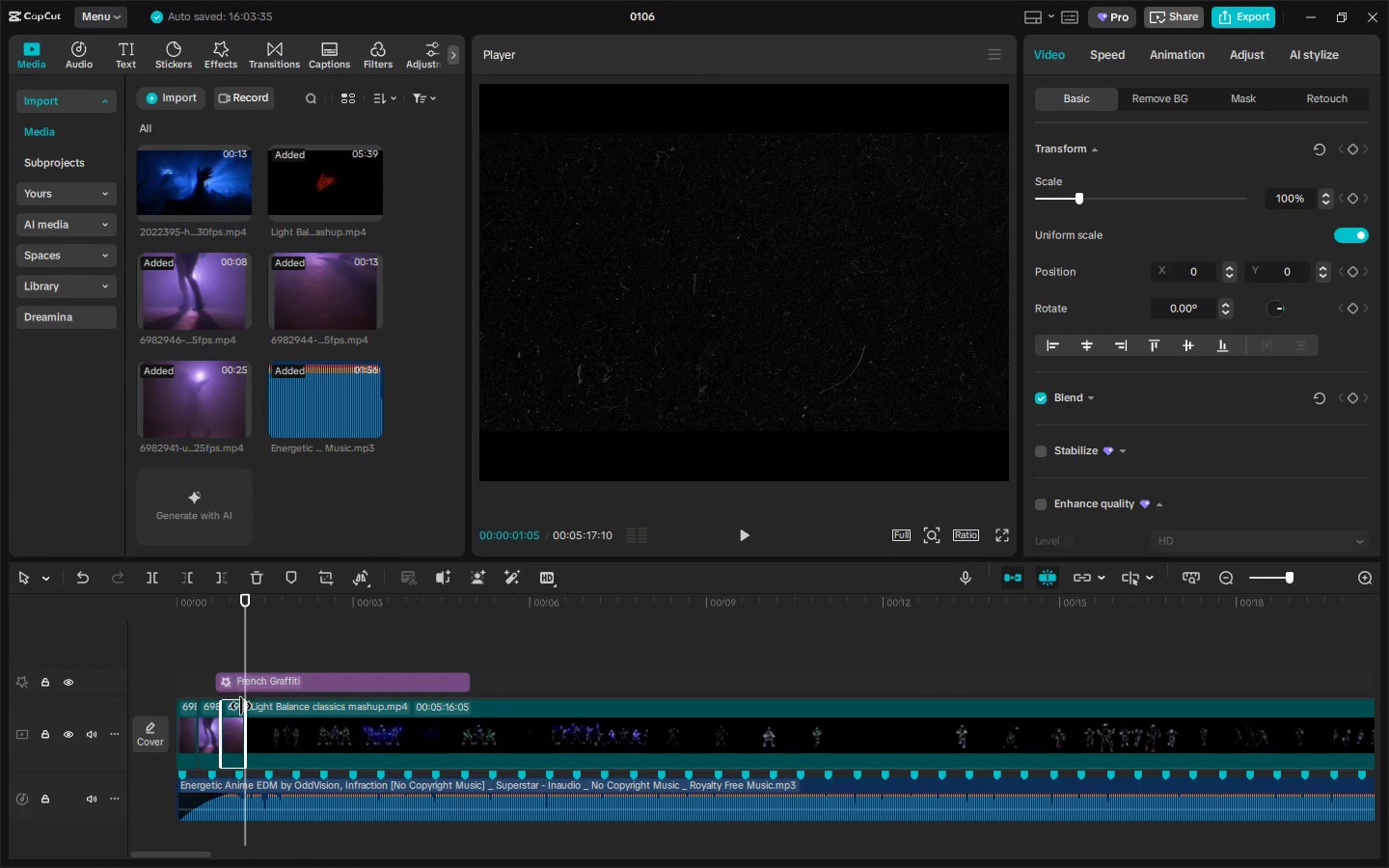 
left_click_drag(start_coordinate=[242, 708], to_coordinate=[237, 708])
 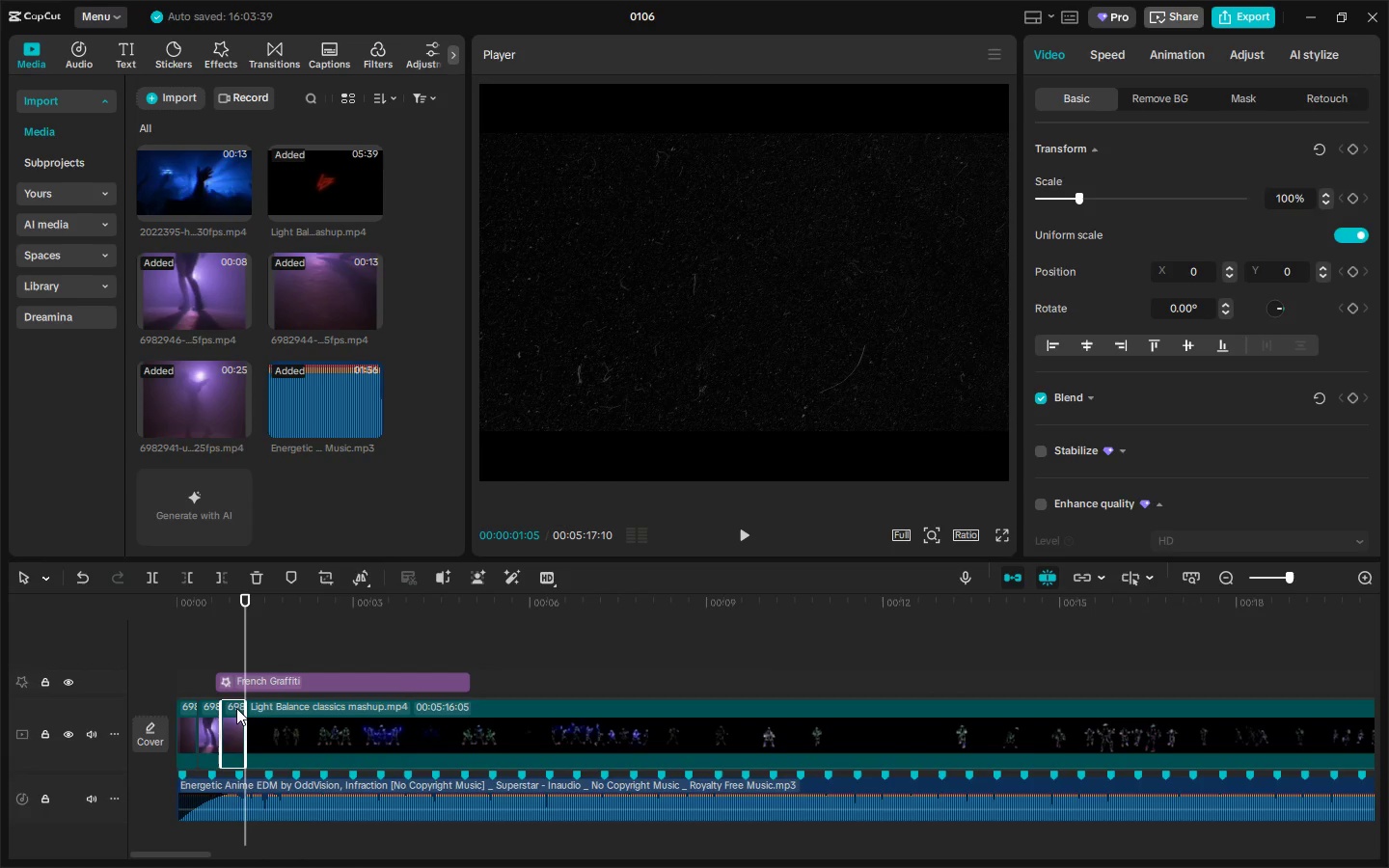 
left_click([236, 708])
 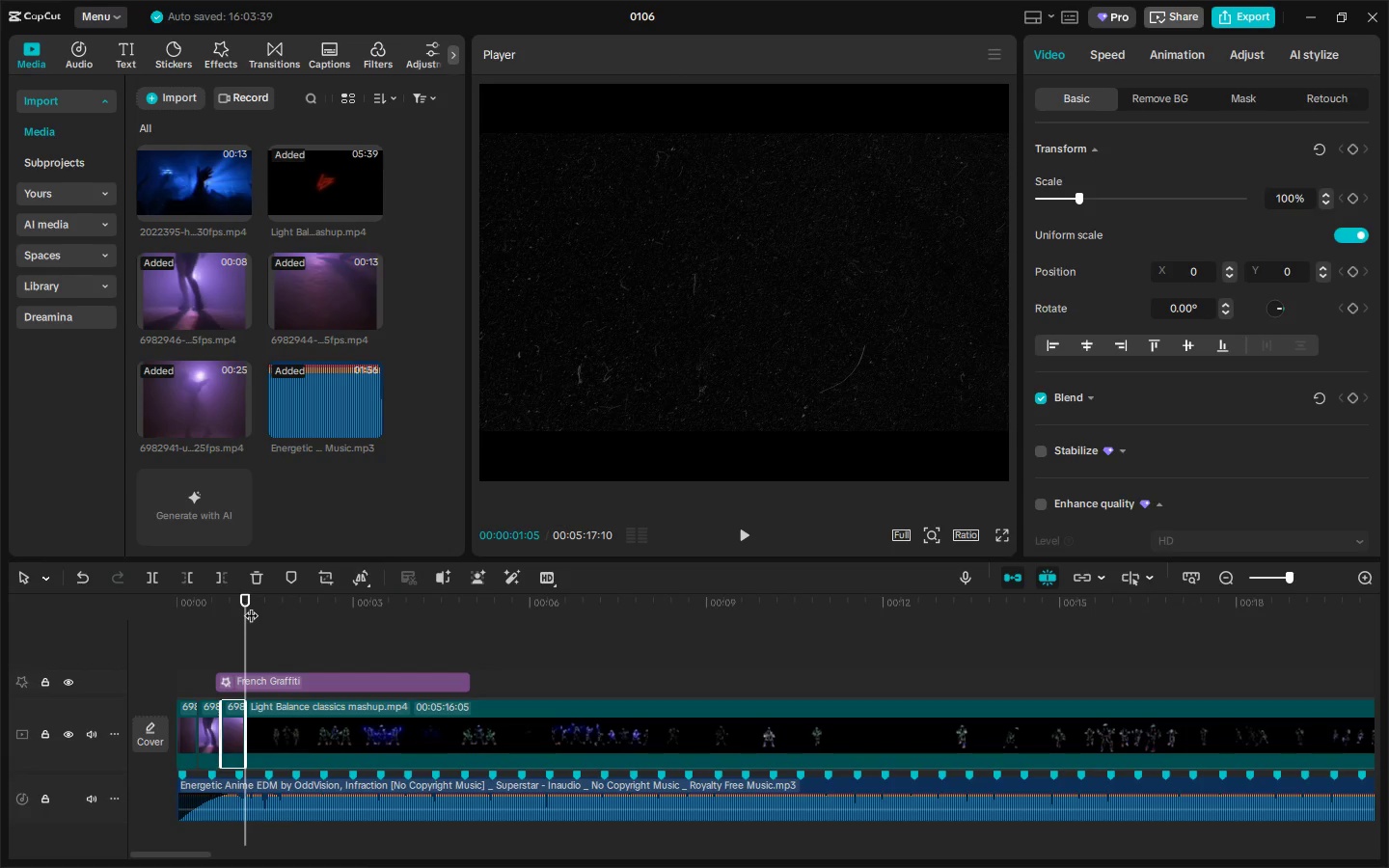 
left_click_drag(start_coordinate=[248, 591], to_coordinate=[254, 591])
 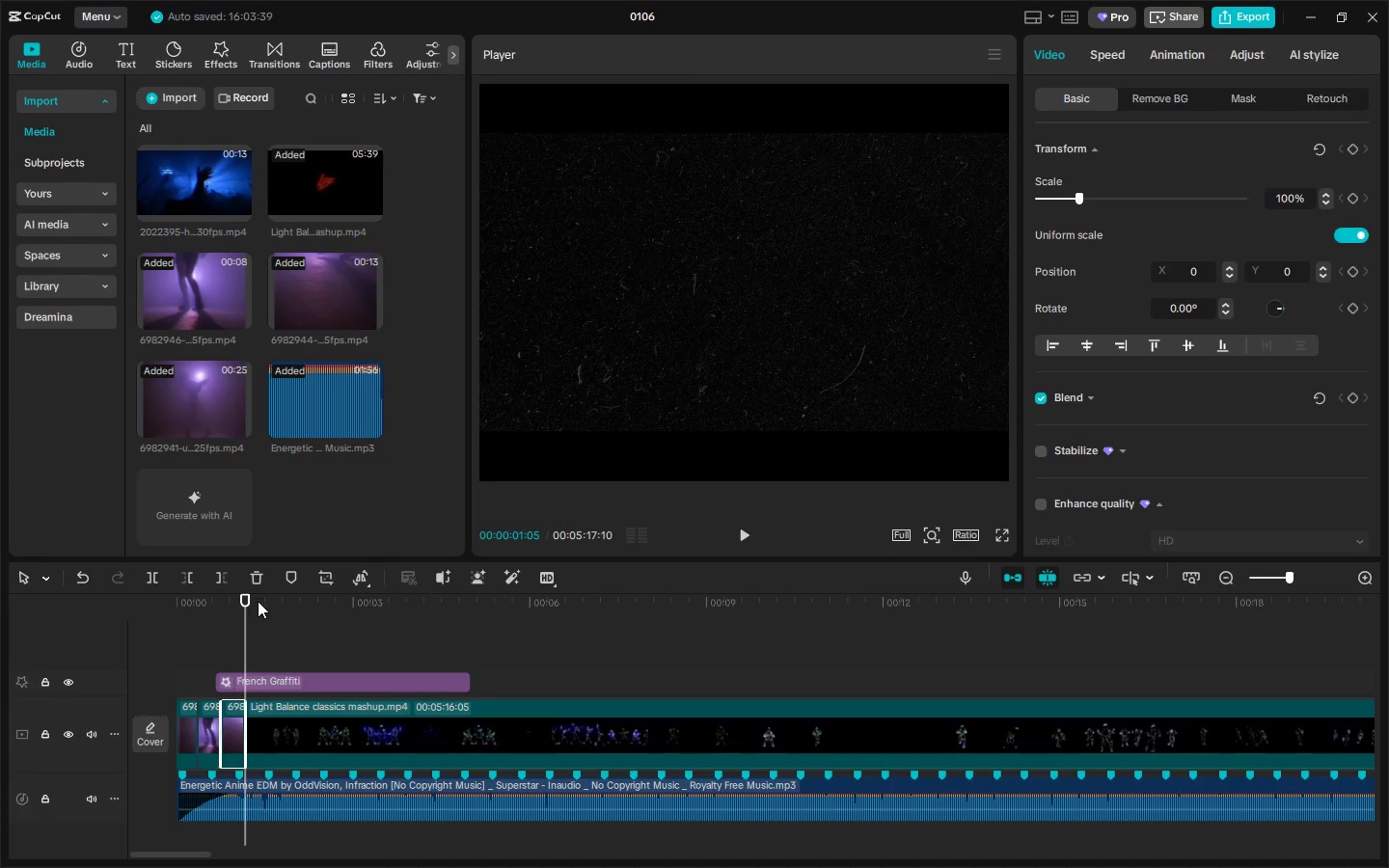 
double_click([258, 601])
 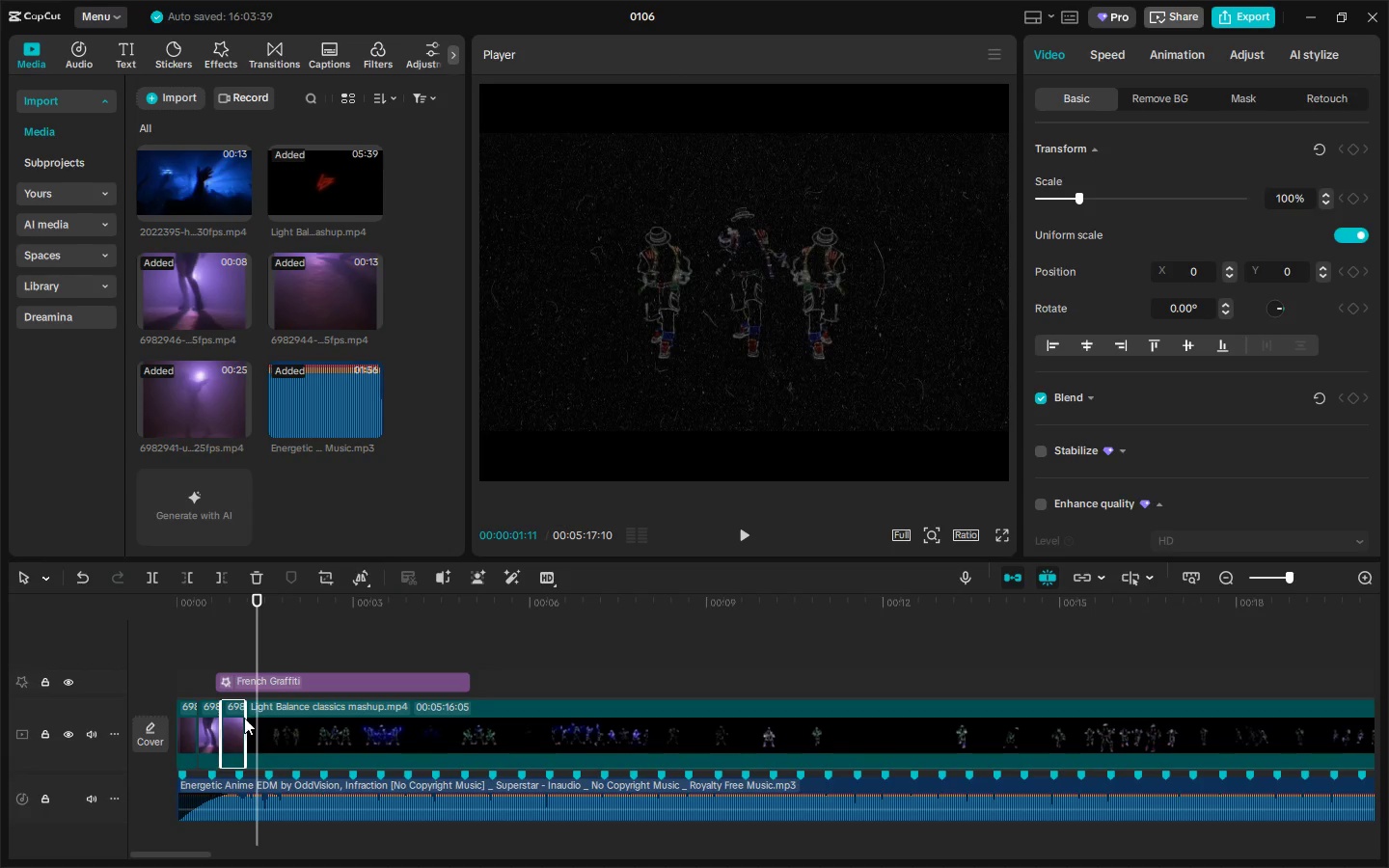 
left_click_drag(start_coordinate=[247, 724], to_coordinate=[236, 725])
 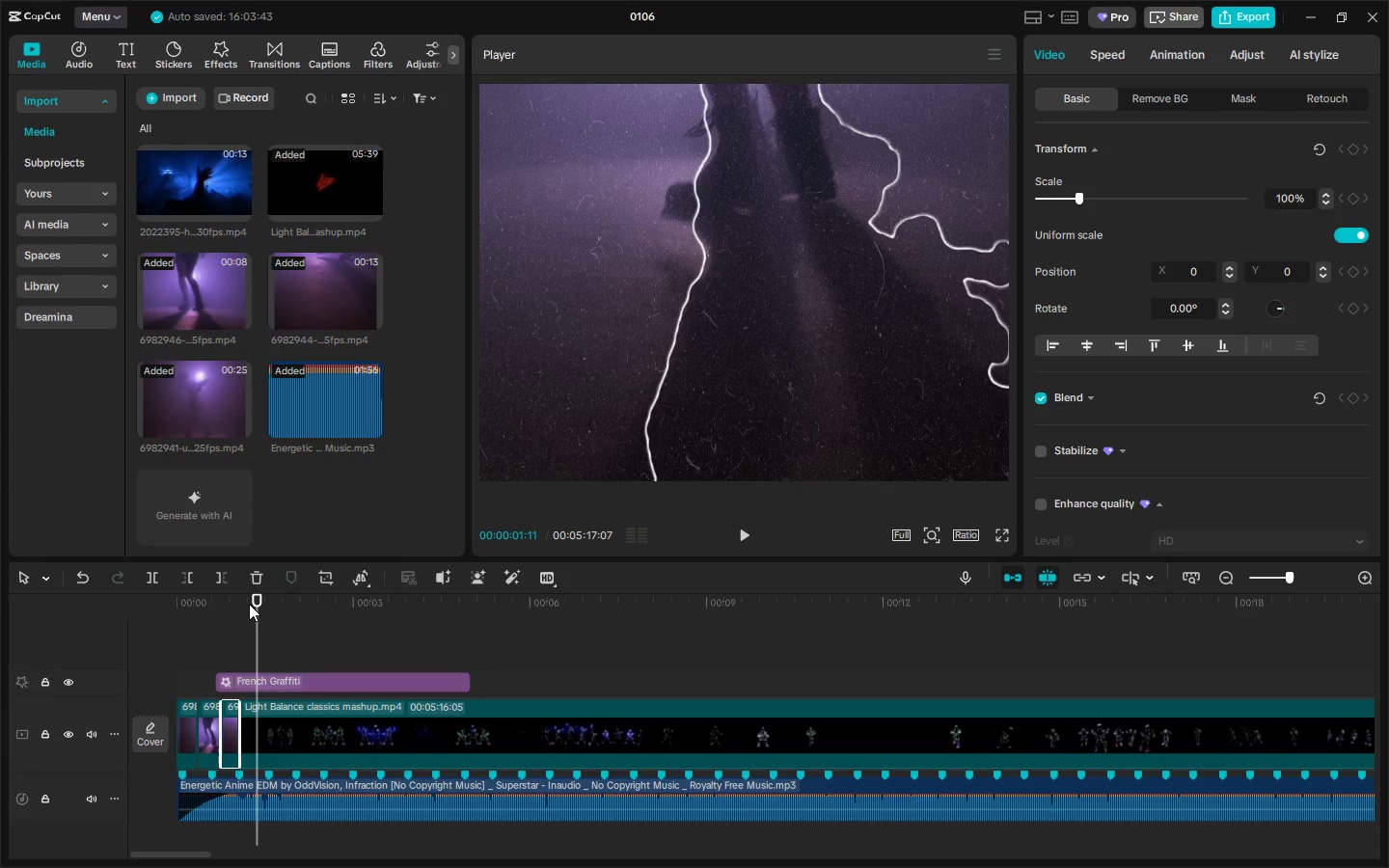 
left_click_drag(start_coordinate=[252, 598], to_coordinate=[237, 598])
 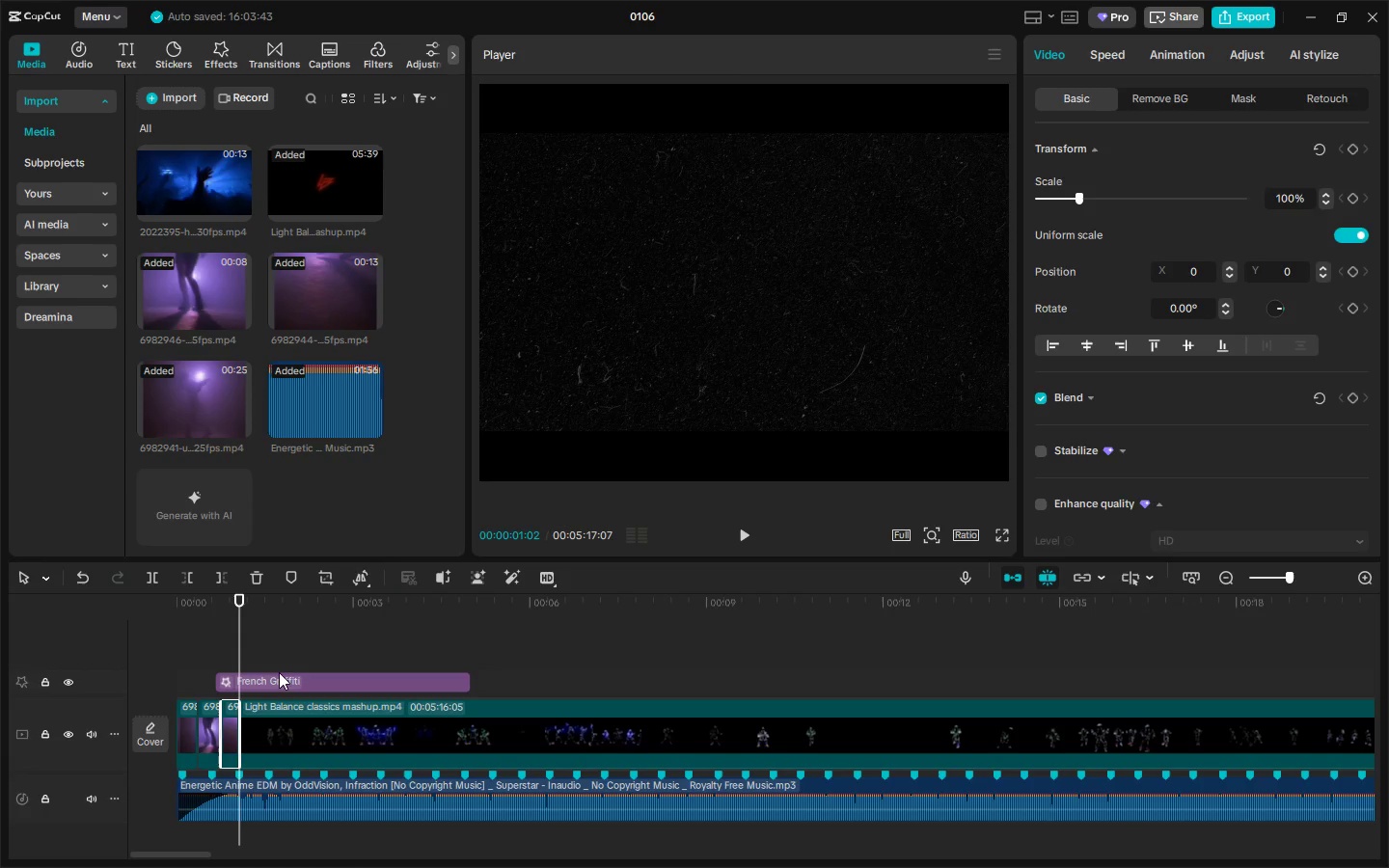 
left_click_drag(start_coordinate=[283, 679], to_coordinate=[242, 683])
 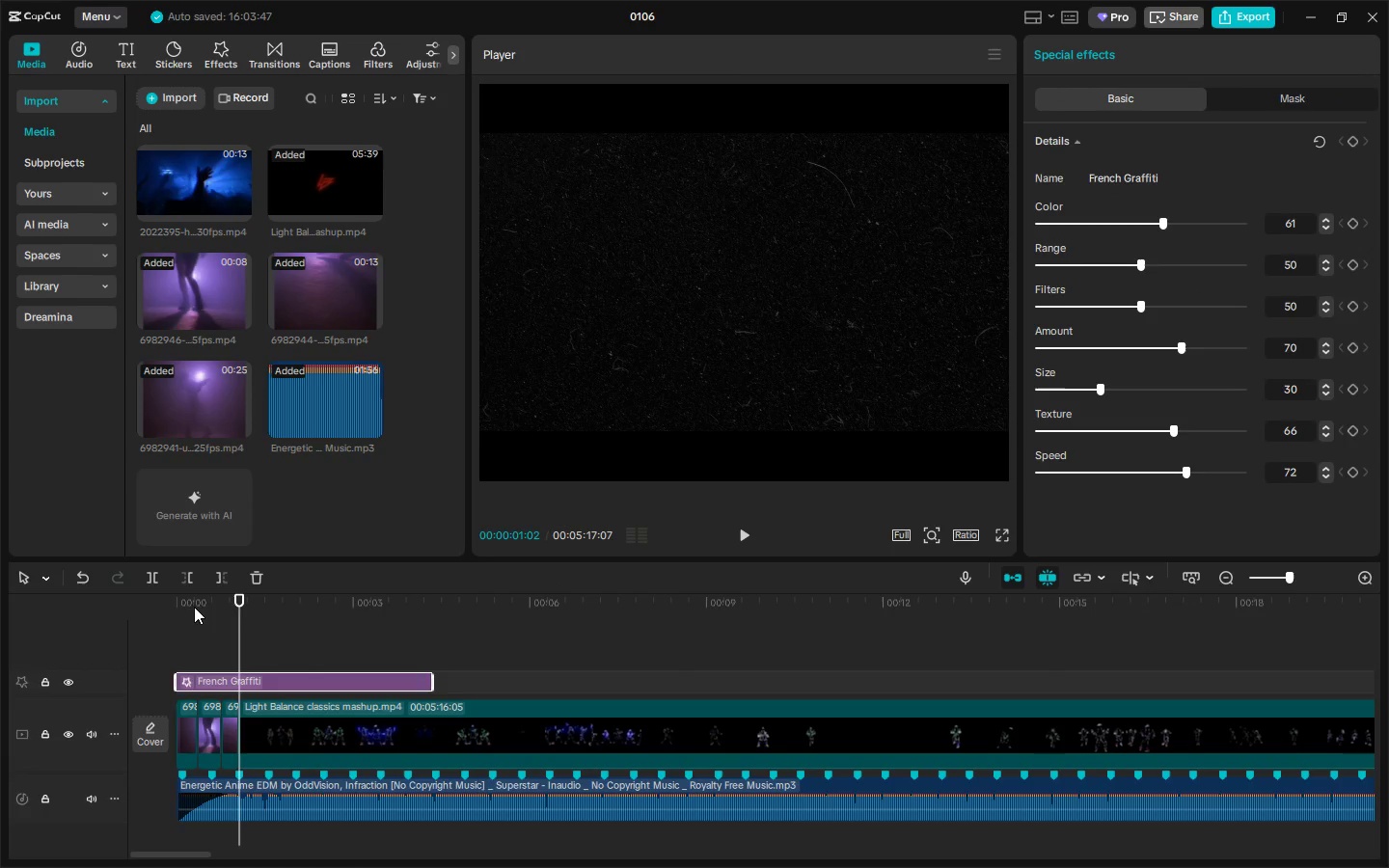 
left_click_drag(start_coordinate=[188, 609], to_coordinate=[150, 606])
 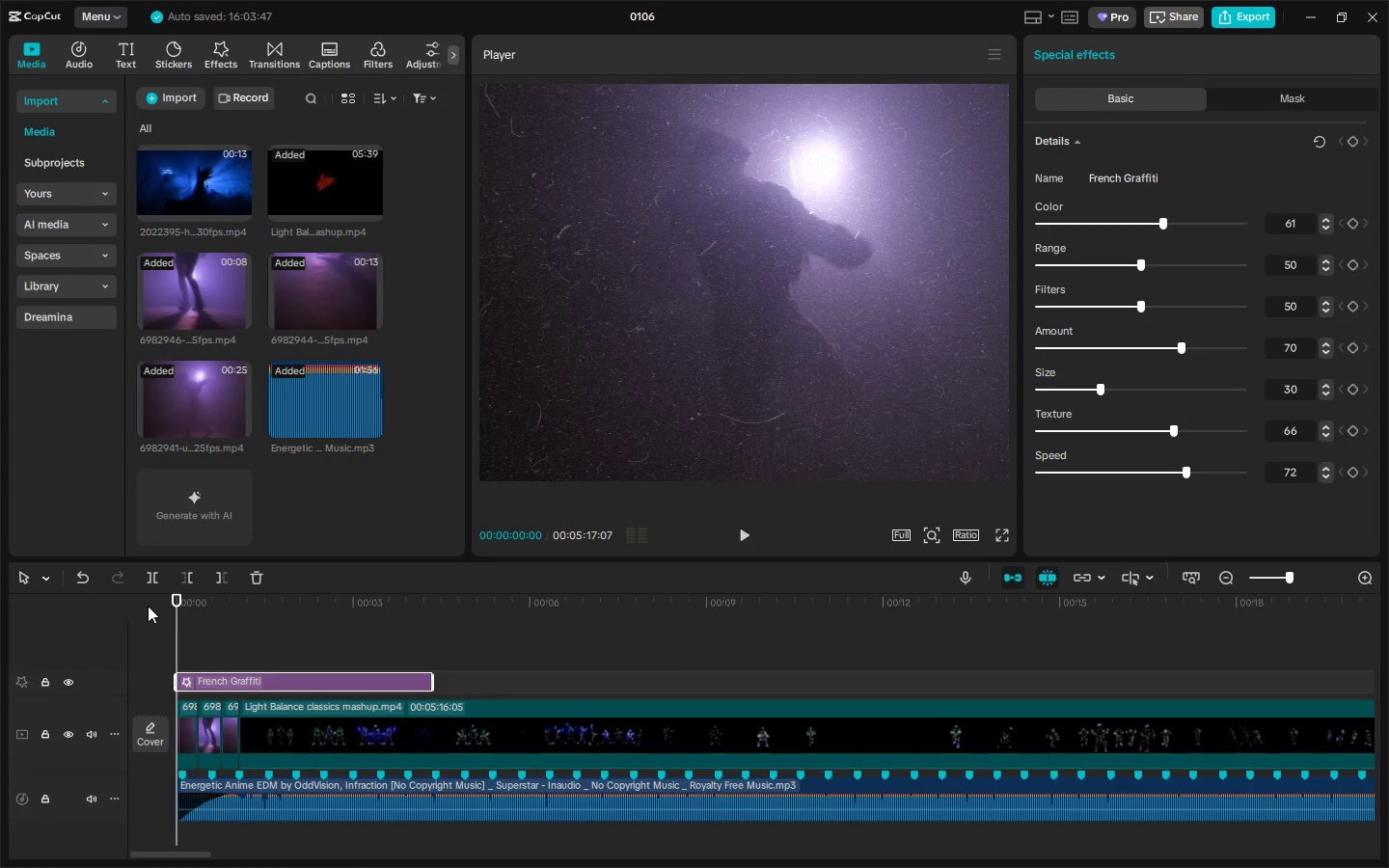 
key(Space)
 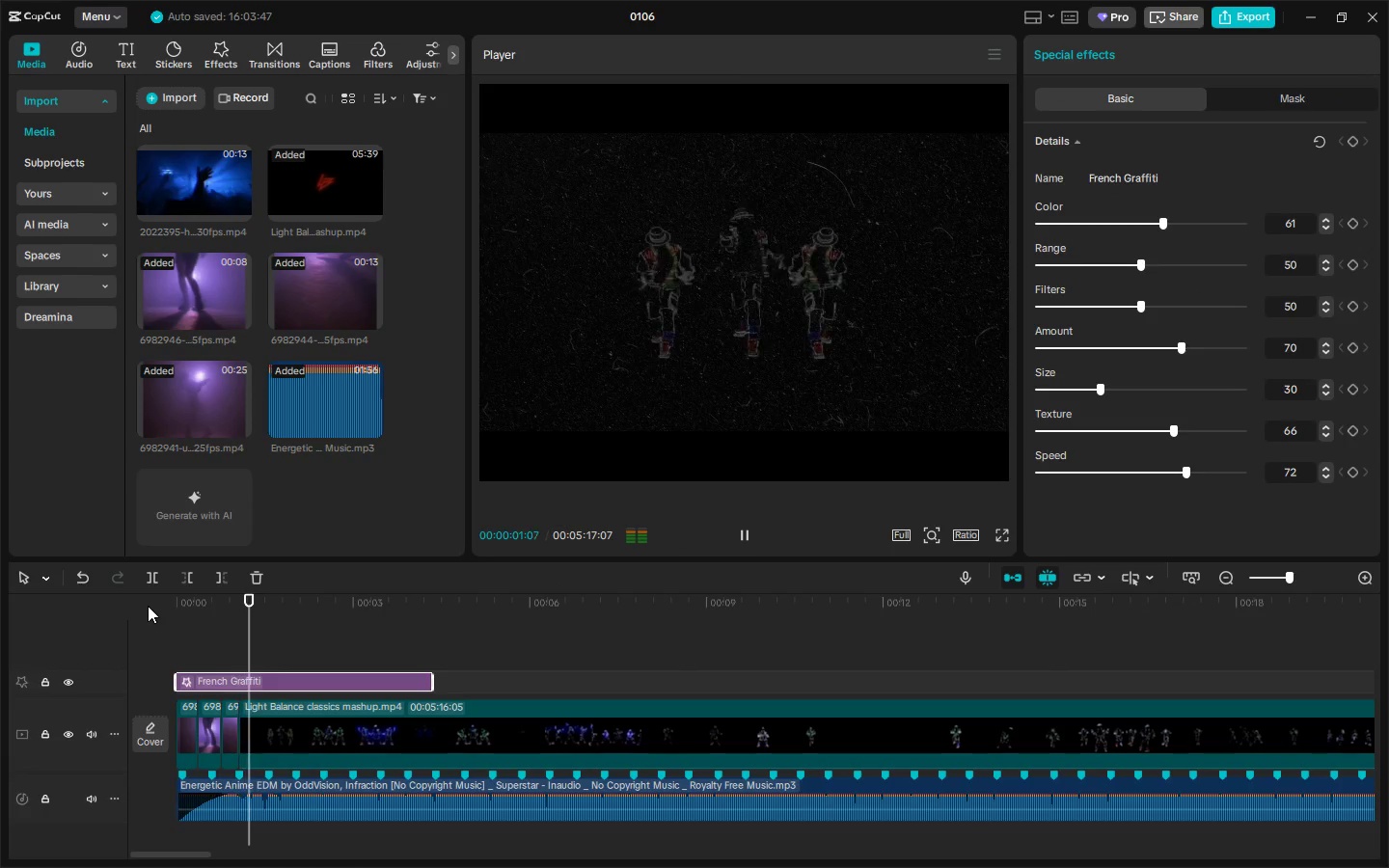 
key(Space)
 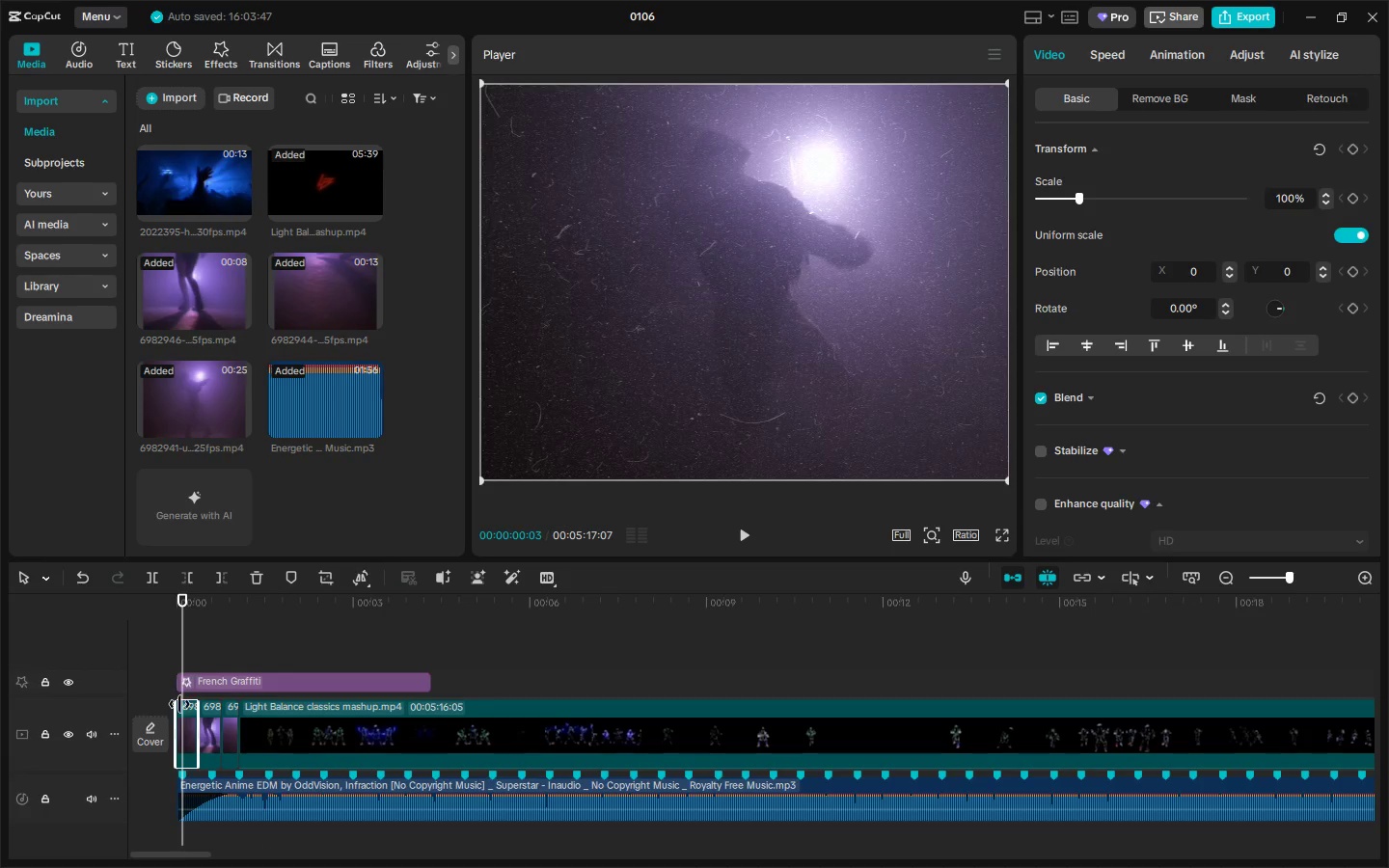 
left_click_drag(start_coordinate=[197, 717], to_coordinate=[384, 714])
 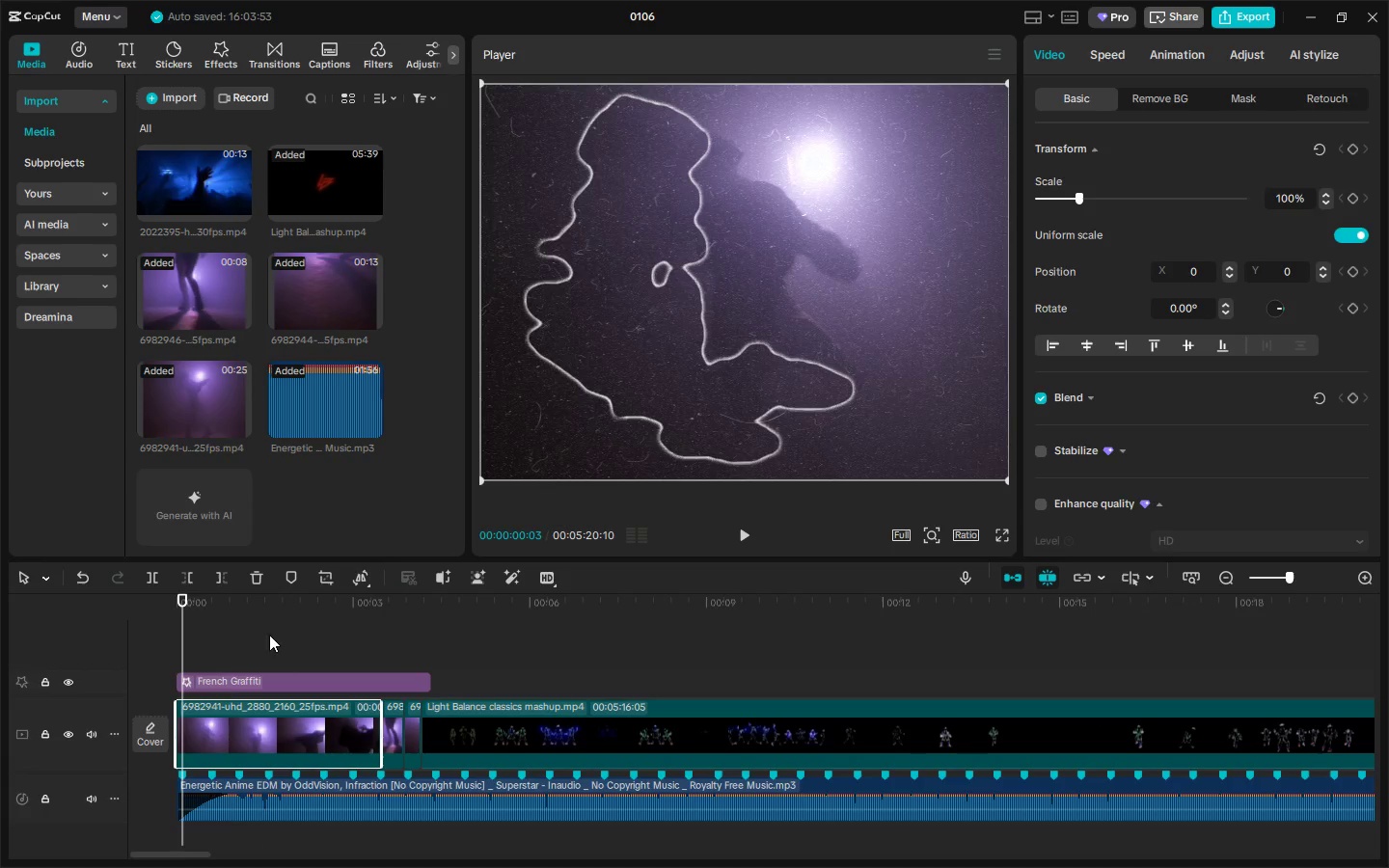 
left_click_drag(start_coordinate=[229, 608], to_coordinate=[242, 604])
 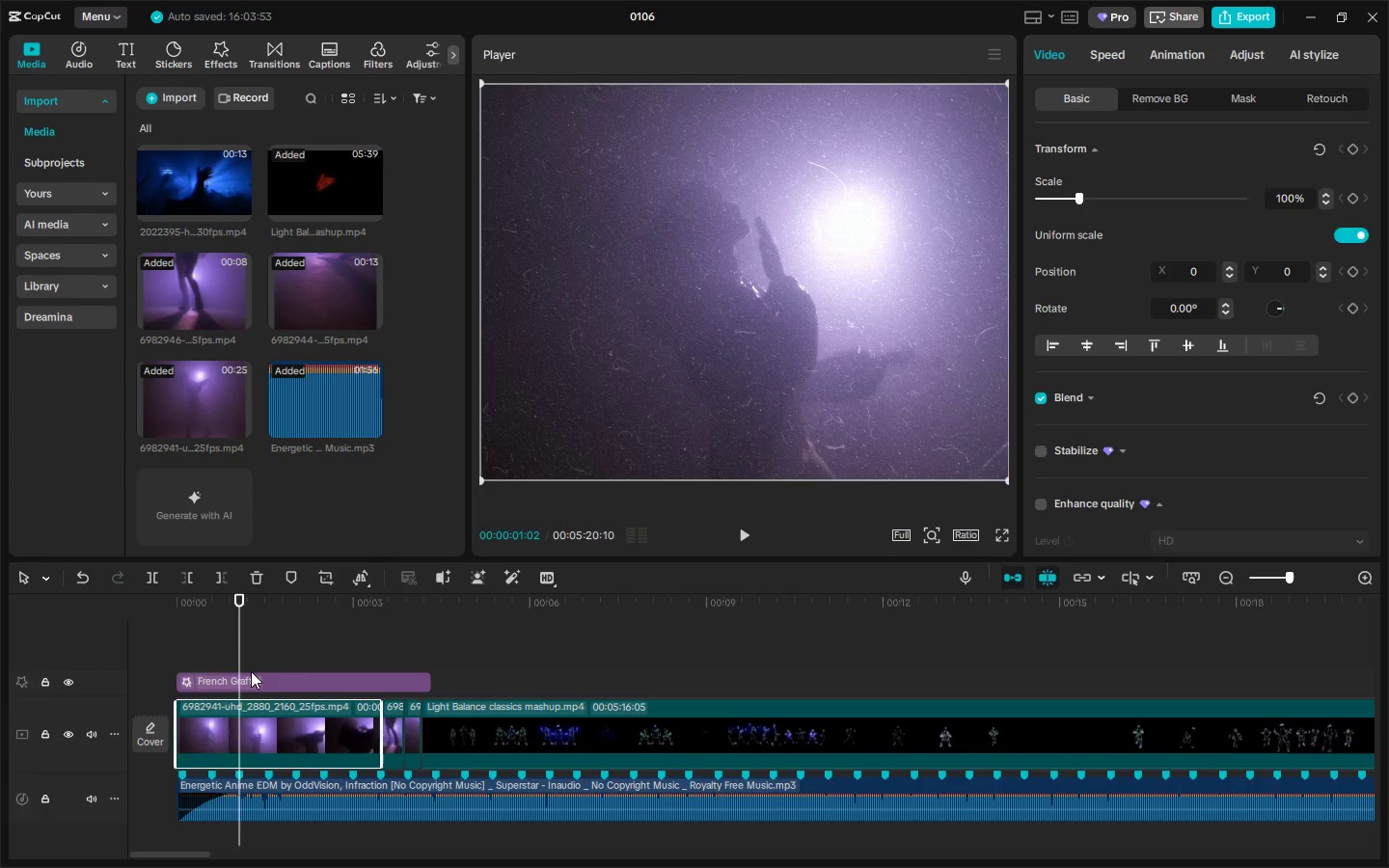 
key(Control+ControlLeft)
 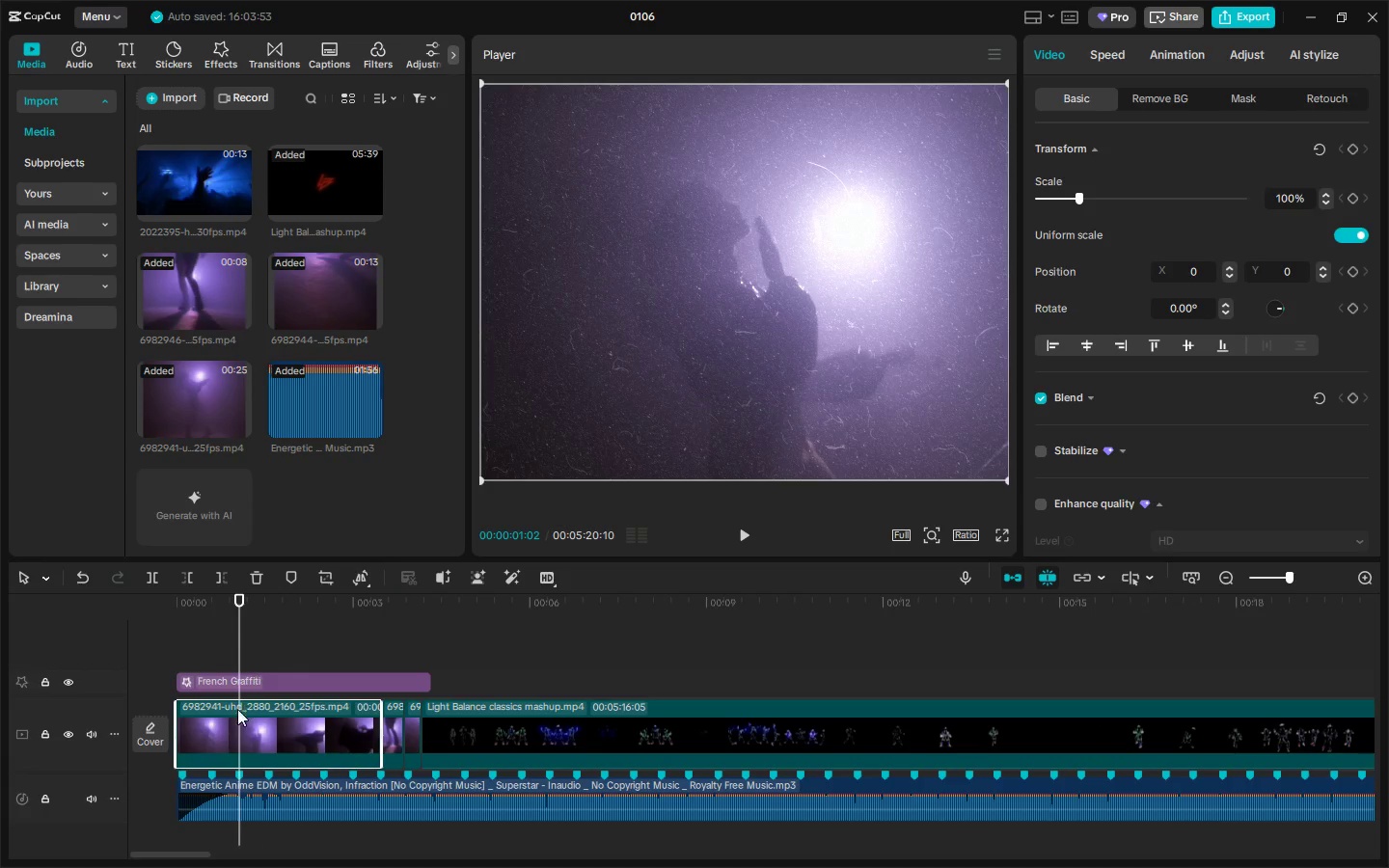 
key(Control+B)
 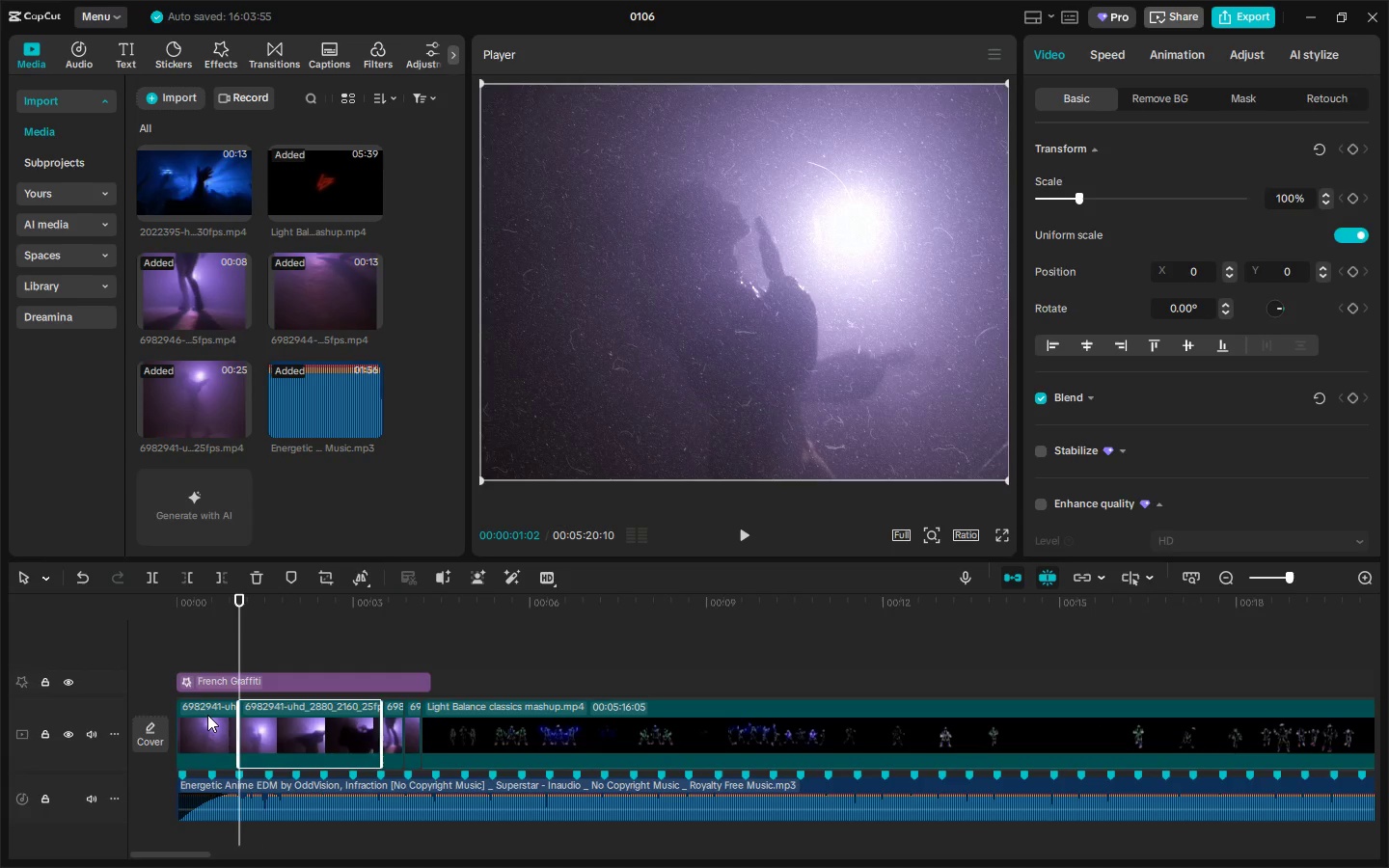 
left_click([207, 715])
 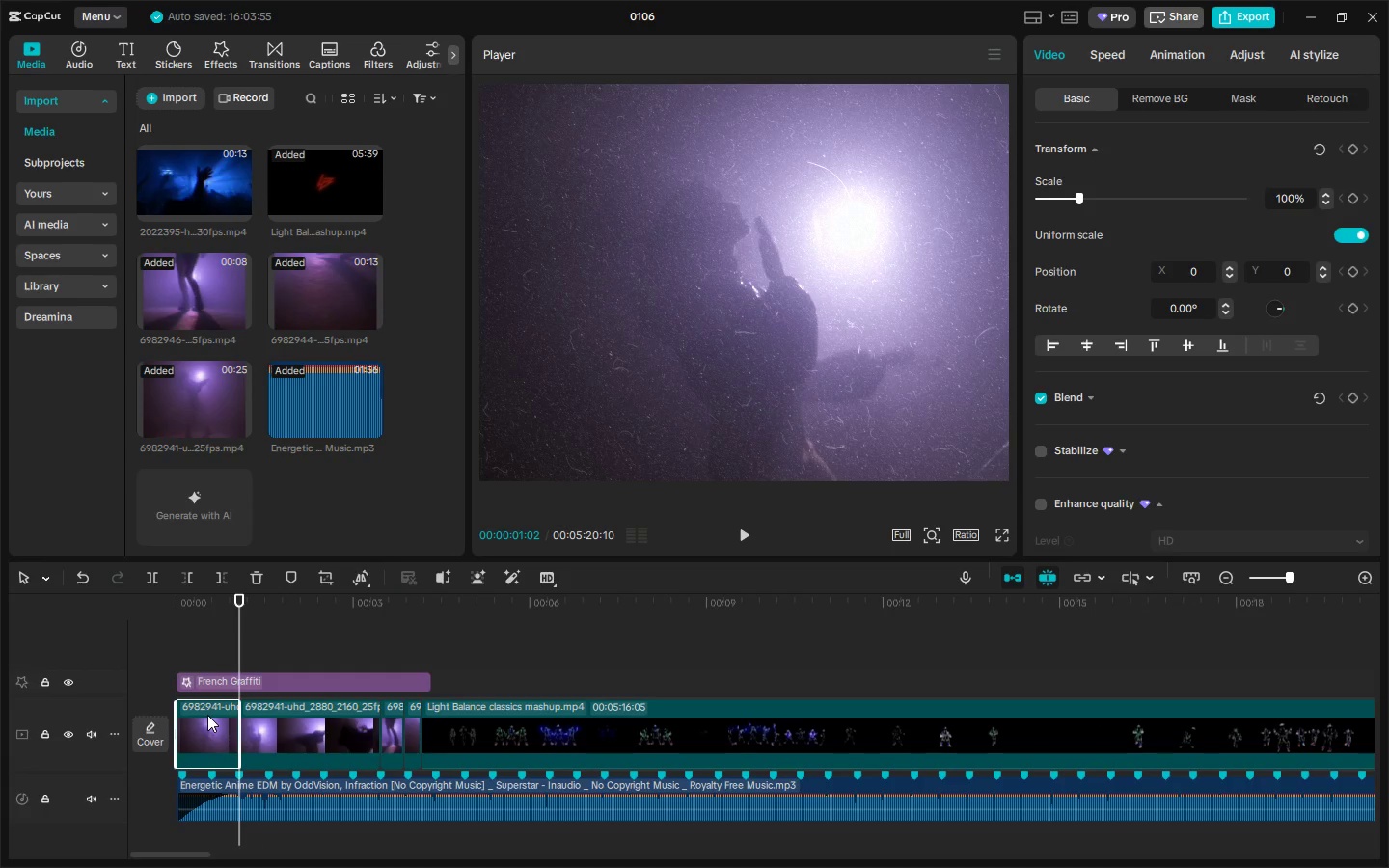 
key(Delete)
 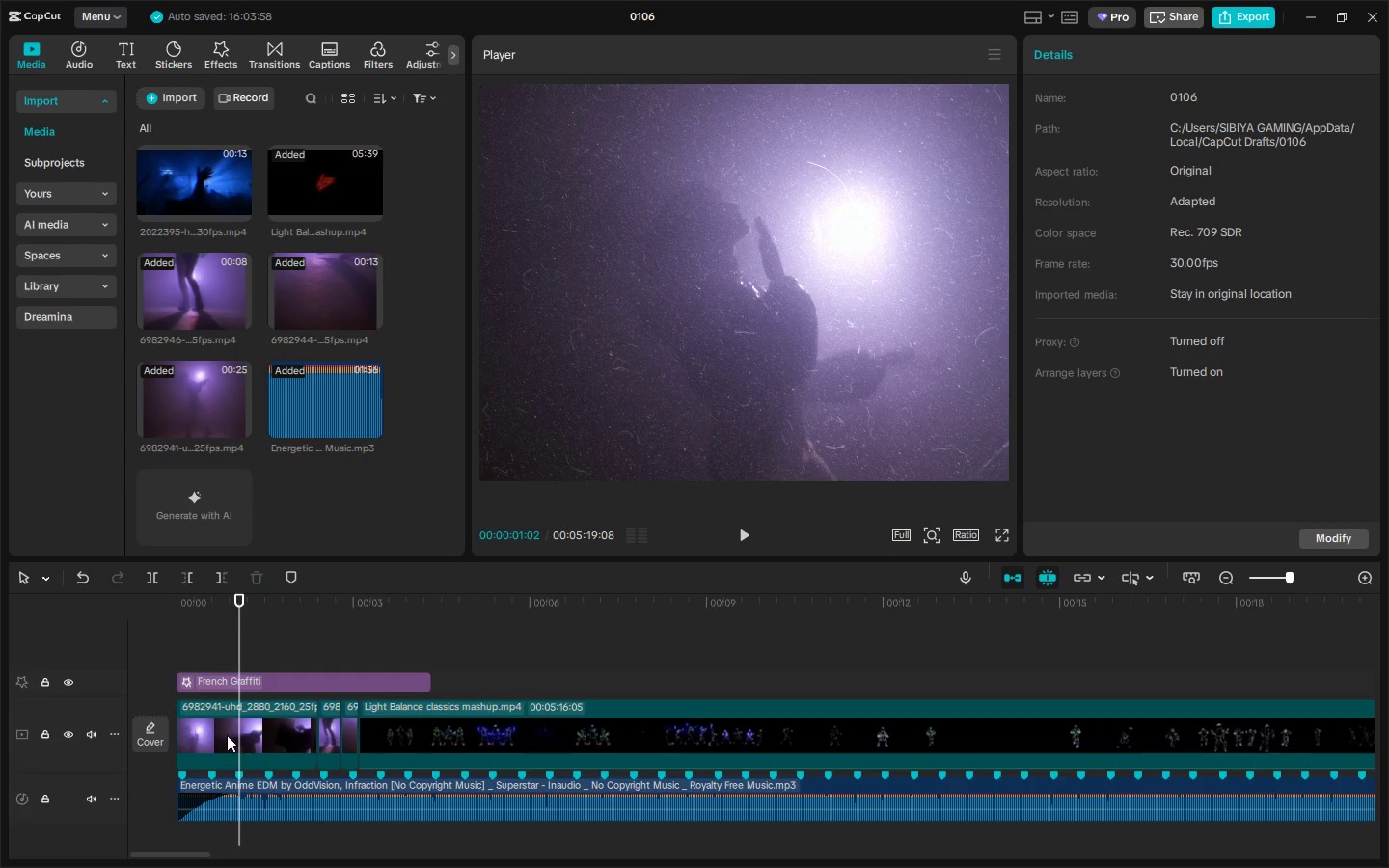 
left_click_drag(start_coordinate=[227, 734], to_coordinate=[231, 728])
 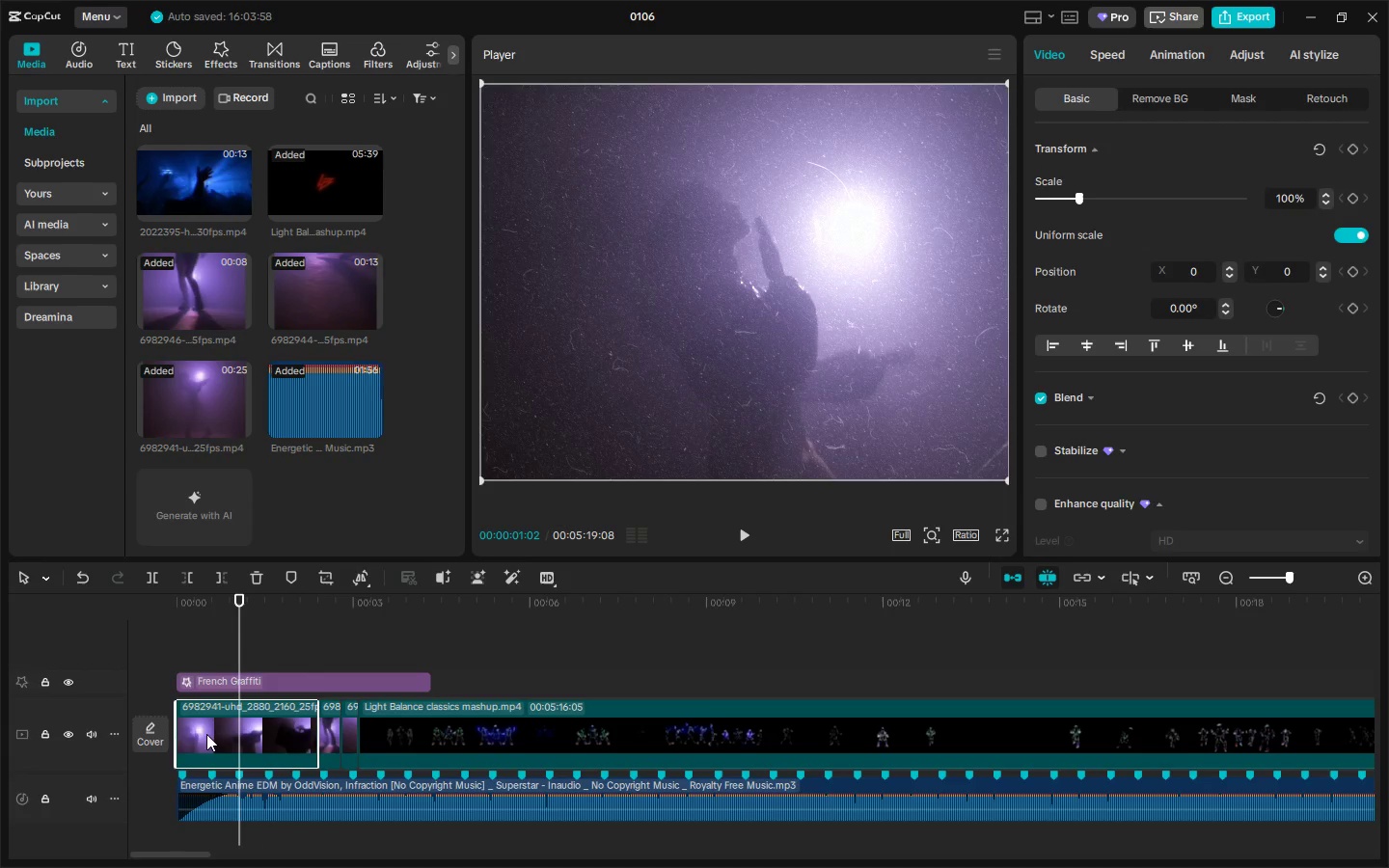 
left_click_drag(start_coordinate=[177, 727], to_coordinate=[261, 729])
 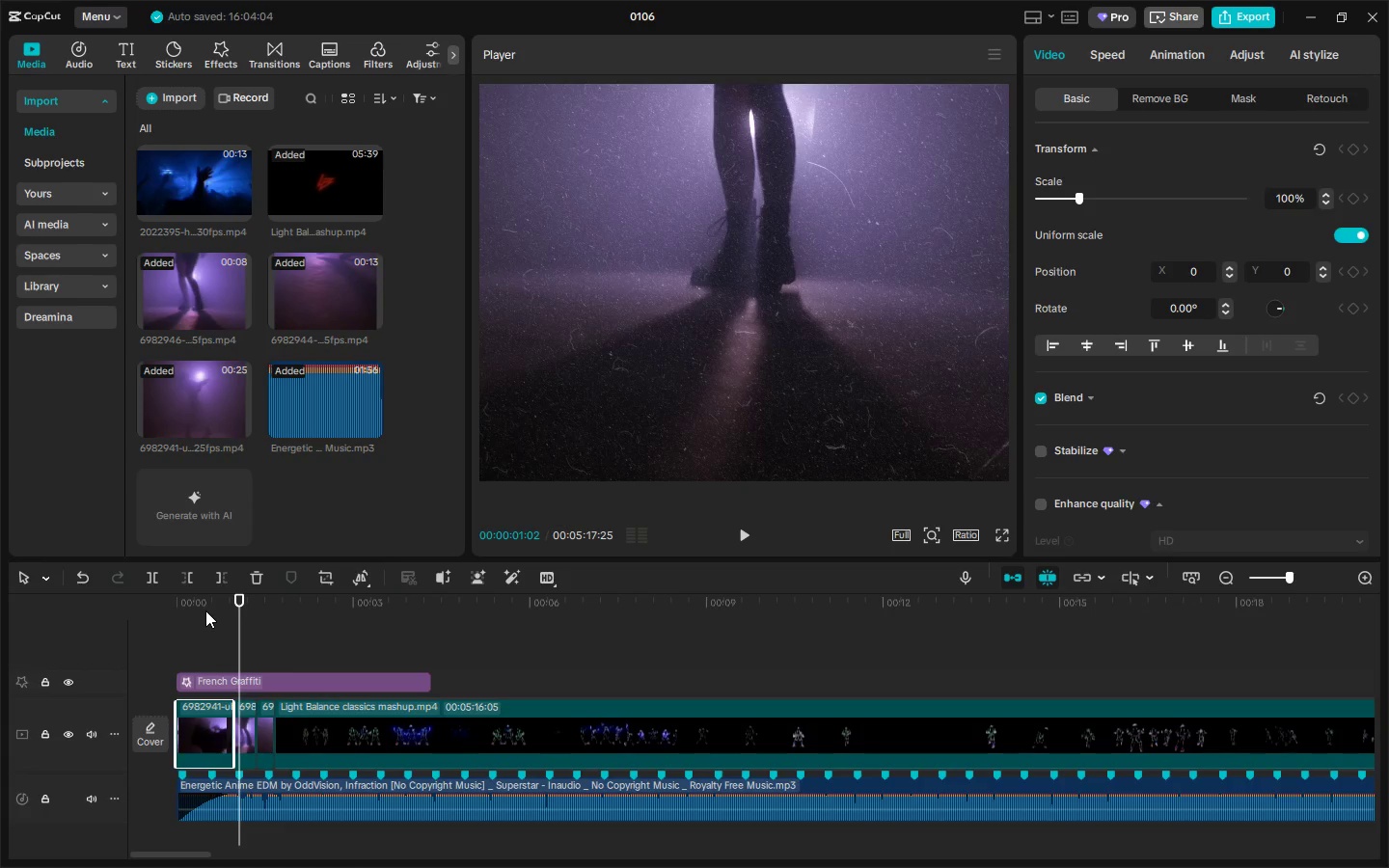 
left_click_drag(start_coordinate=[201, 610], to_coordinate=[137, 609])
 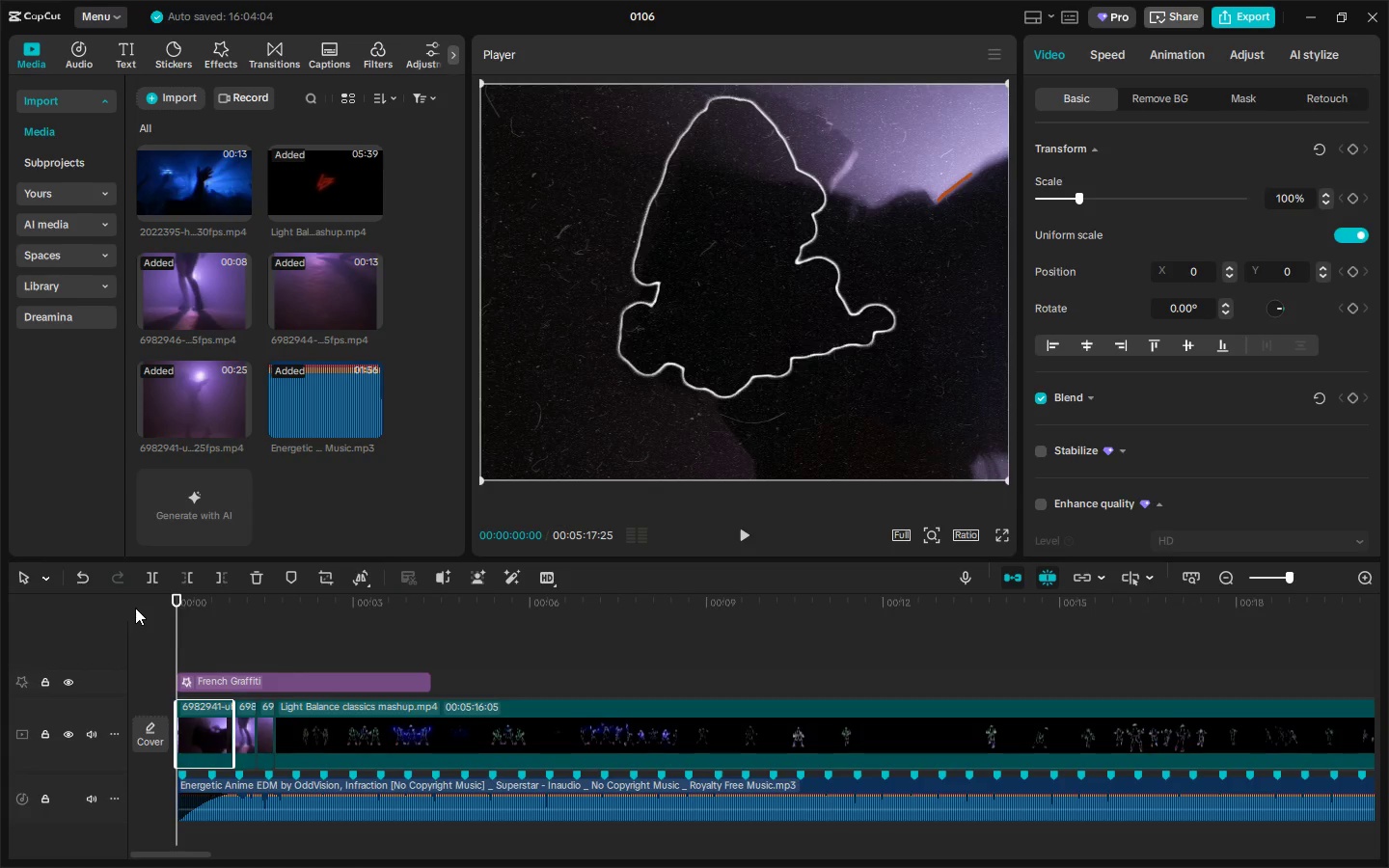 
key(Space)
 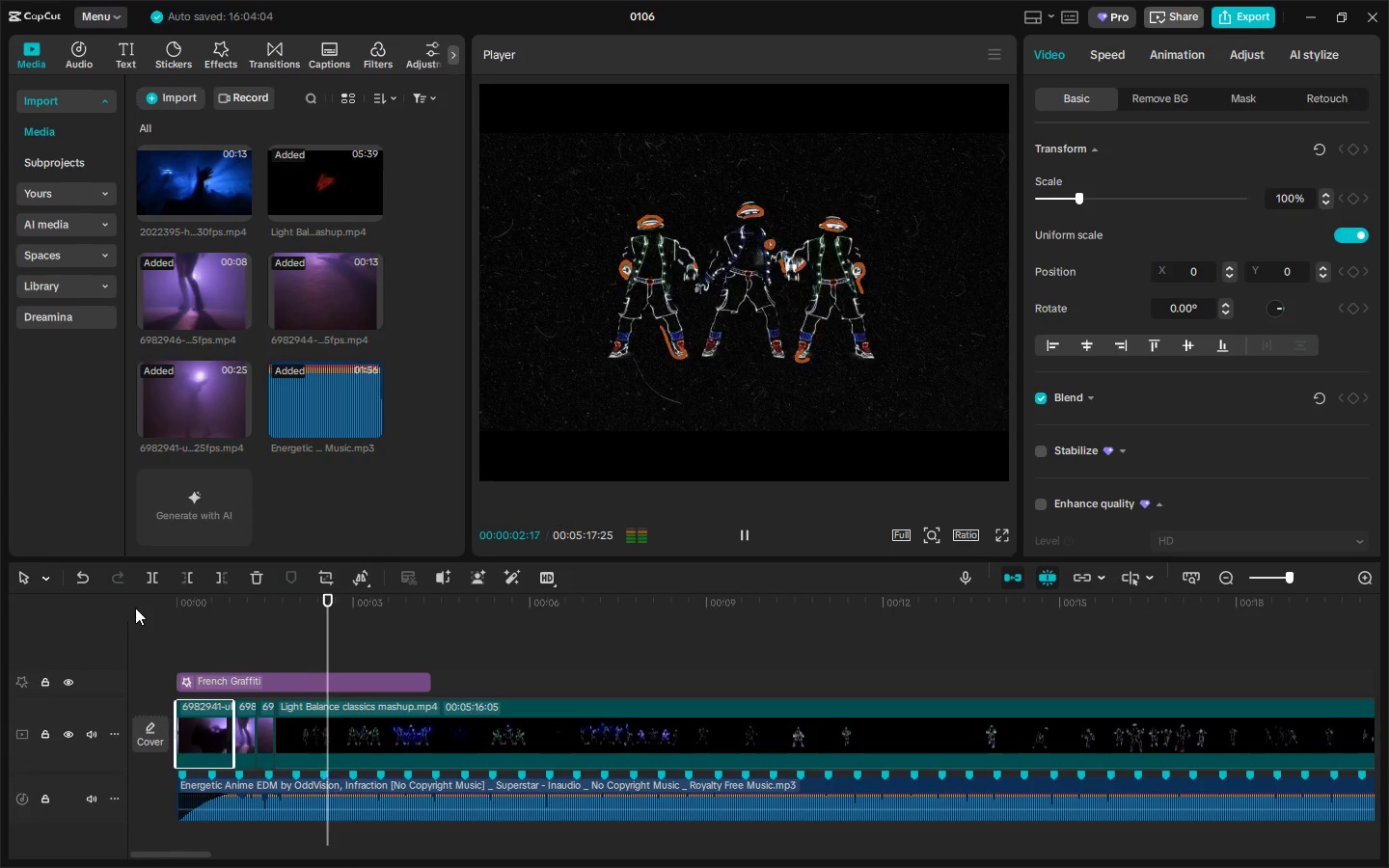 
key(Space)
 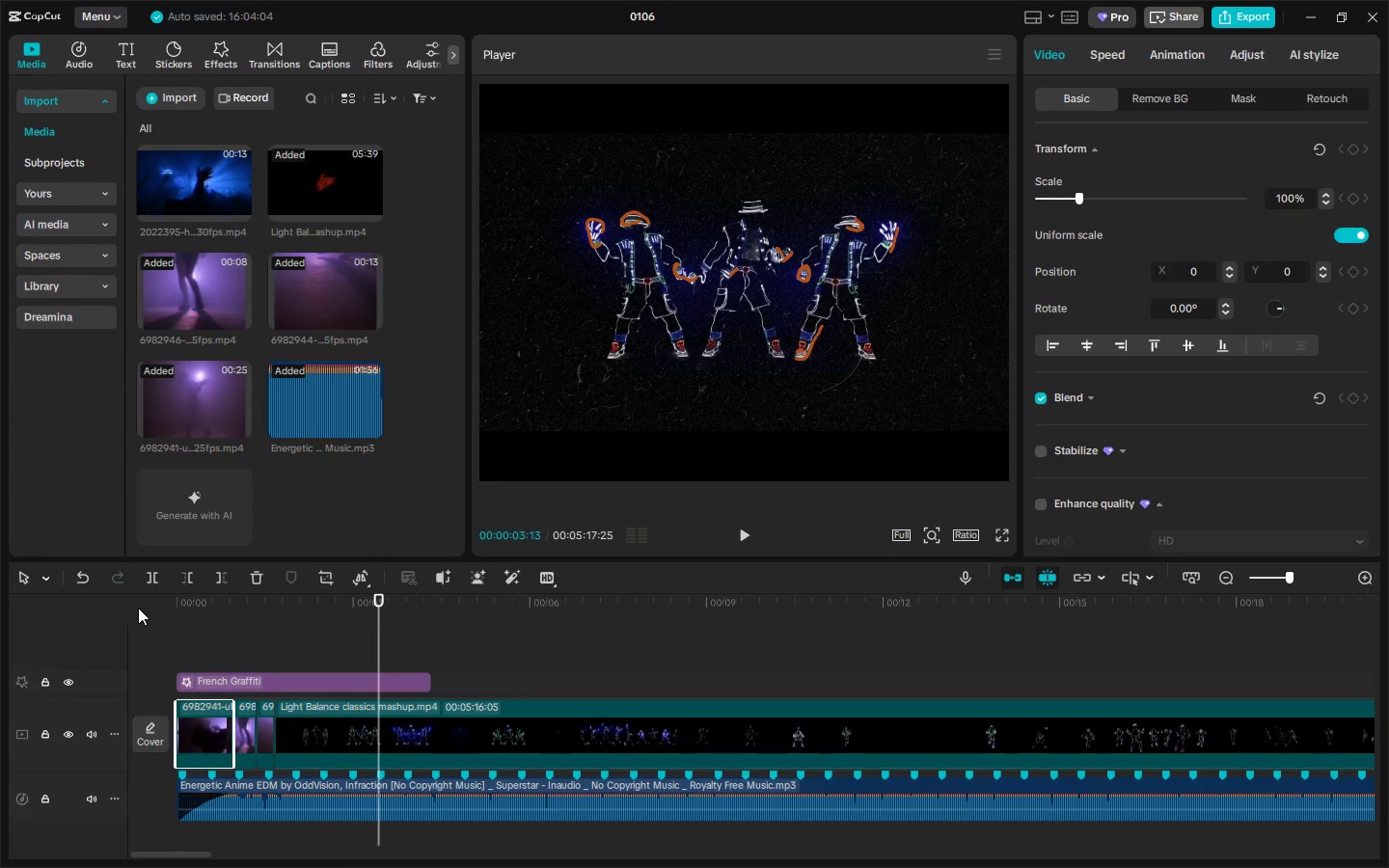 
key(Space)
 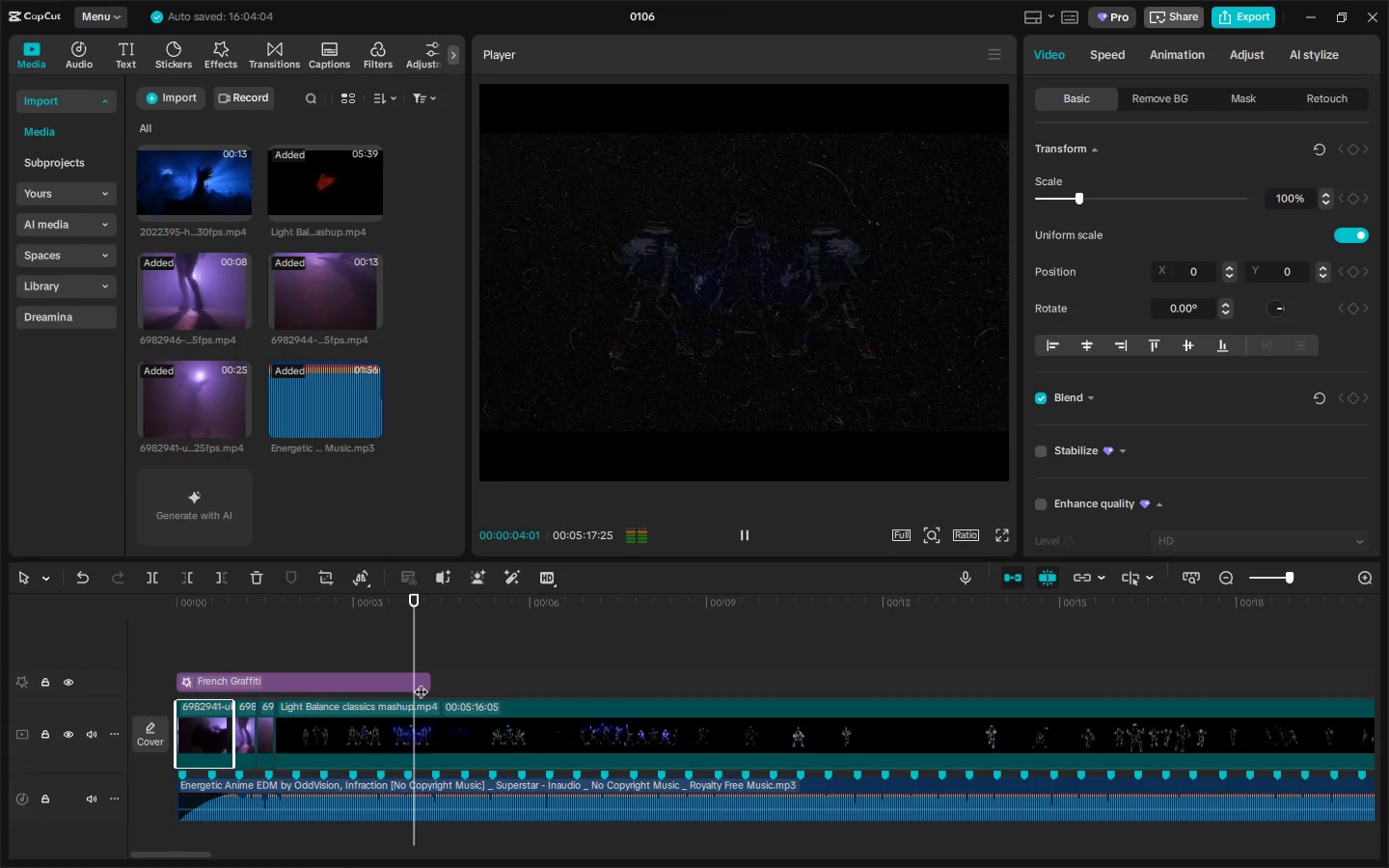 
key(Space)
 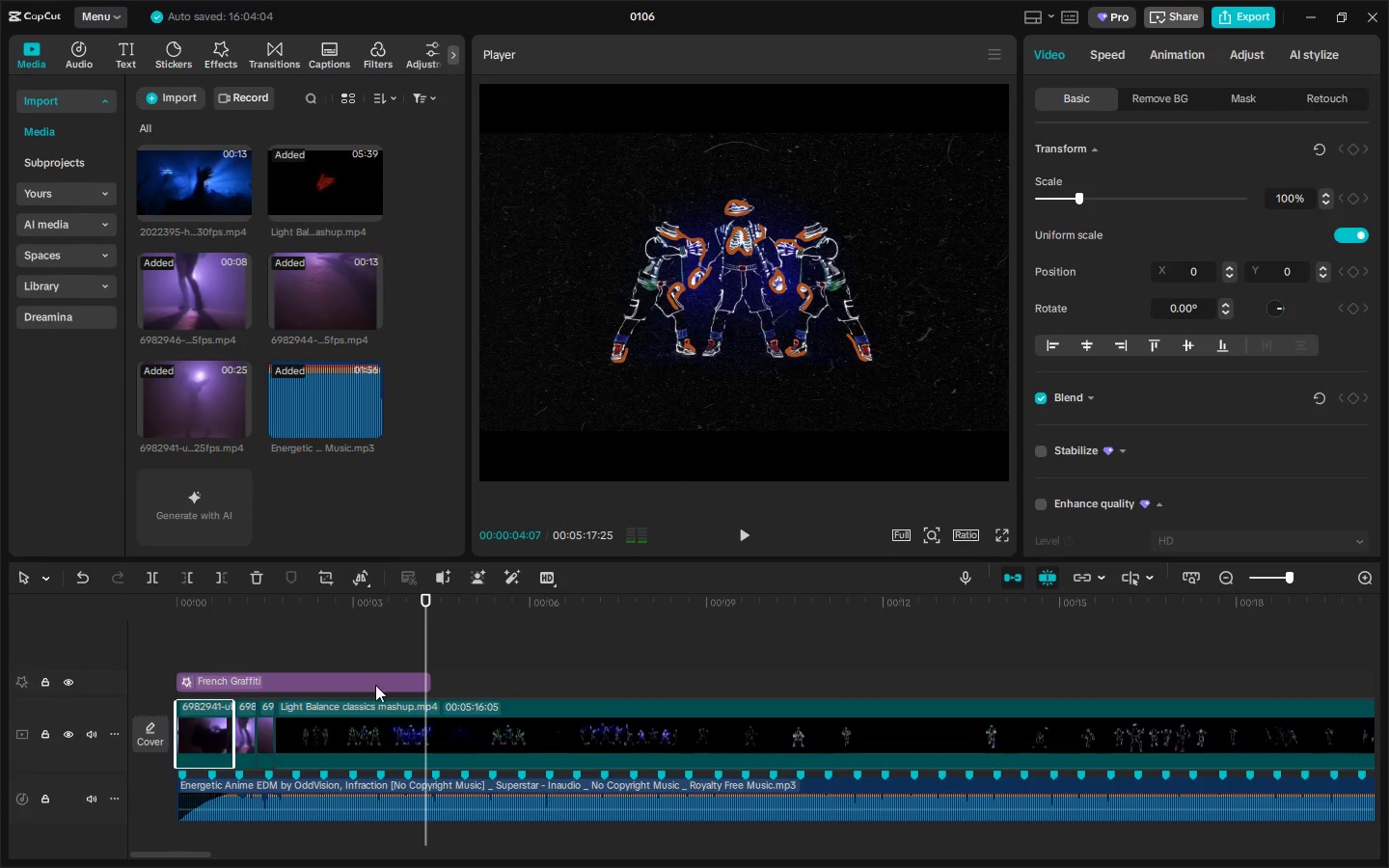 
left_click([373, 683])
 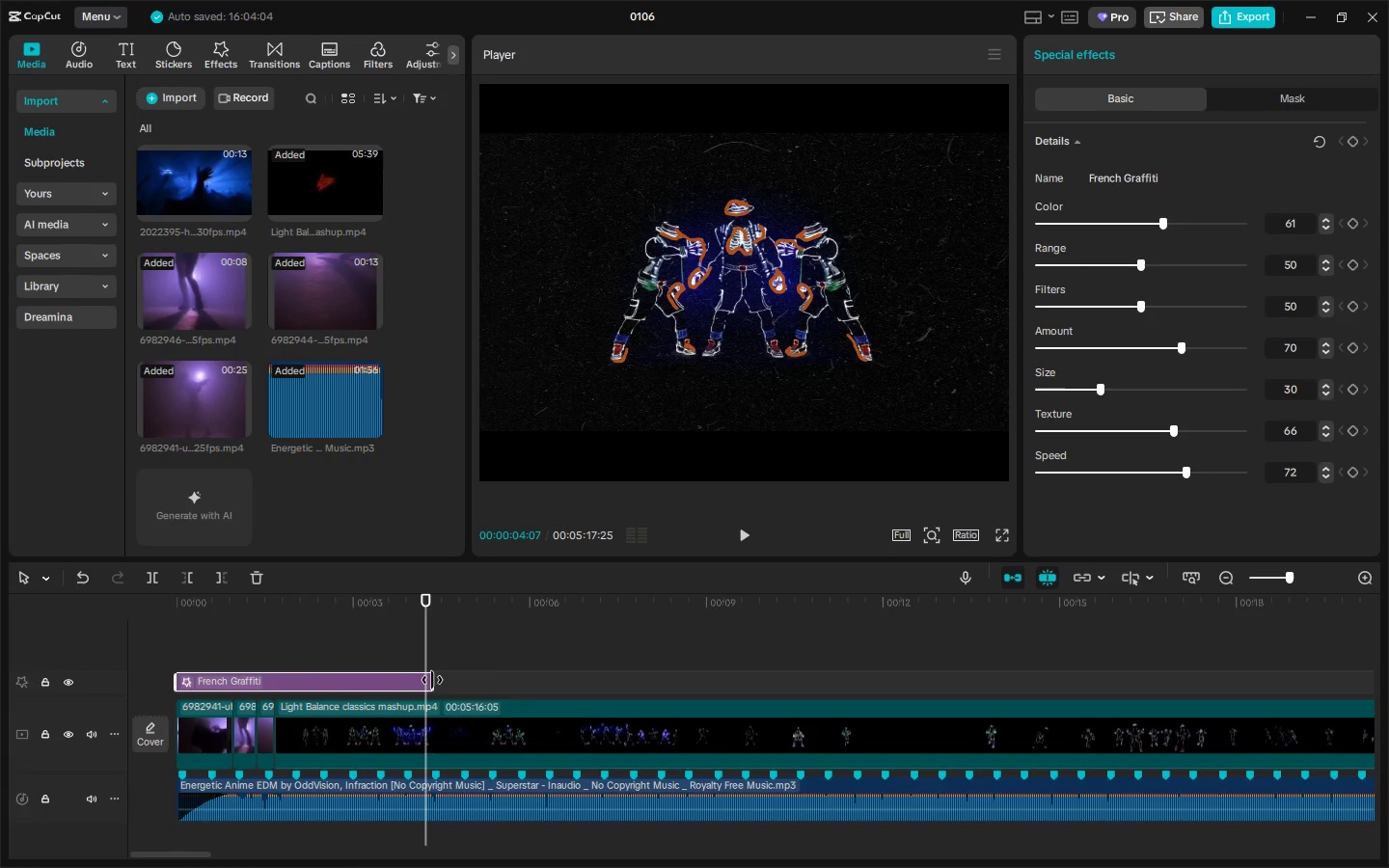 
left_click_drag(start_coordinate=[429, 680], to_coordinate=[277, 697])
 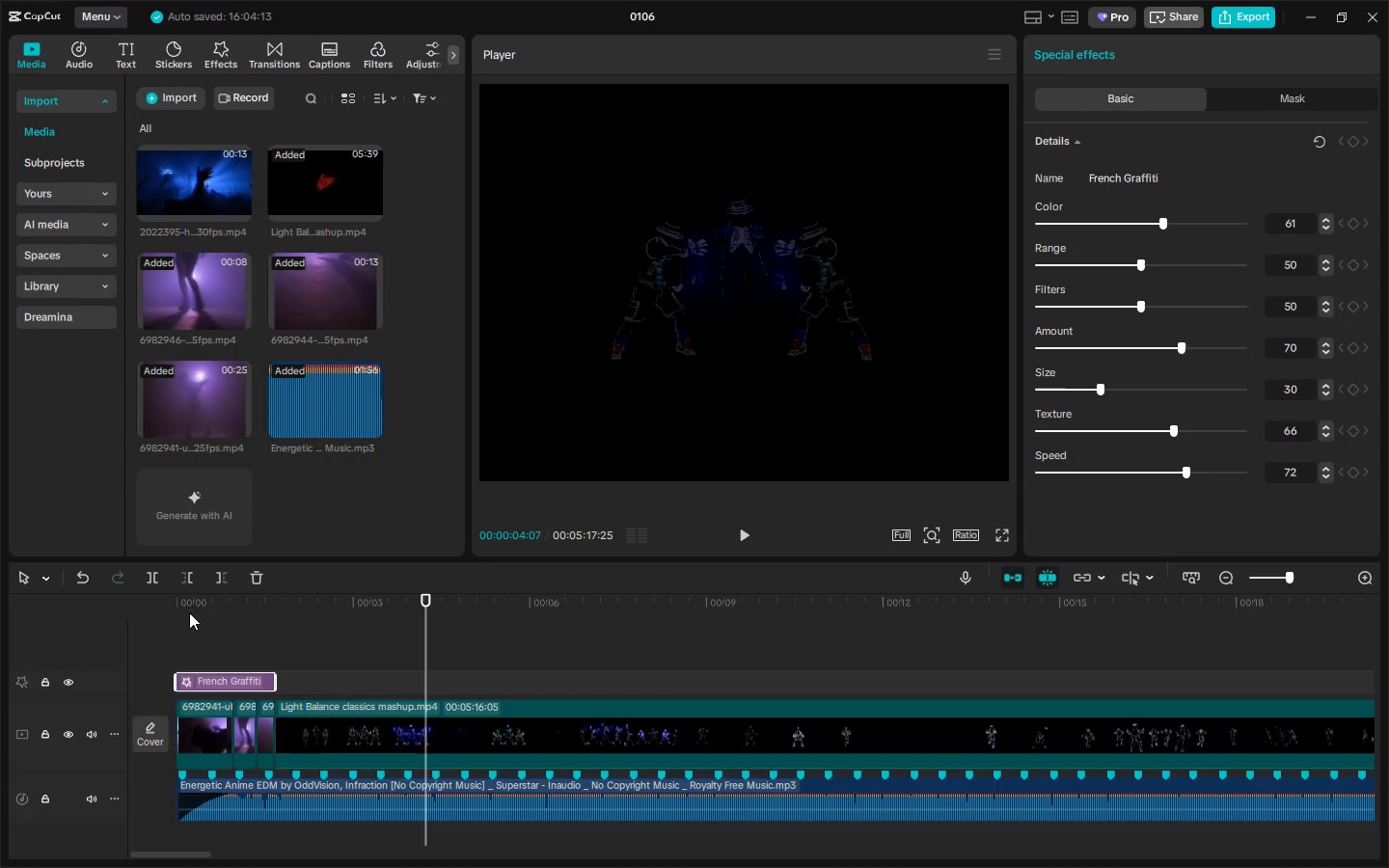 
left_click_drag(start_coordinate=[183, 610], to_coordinate=[113, 609])
 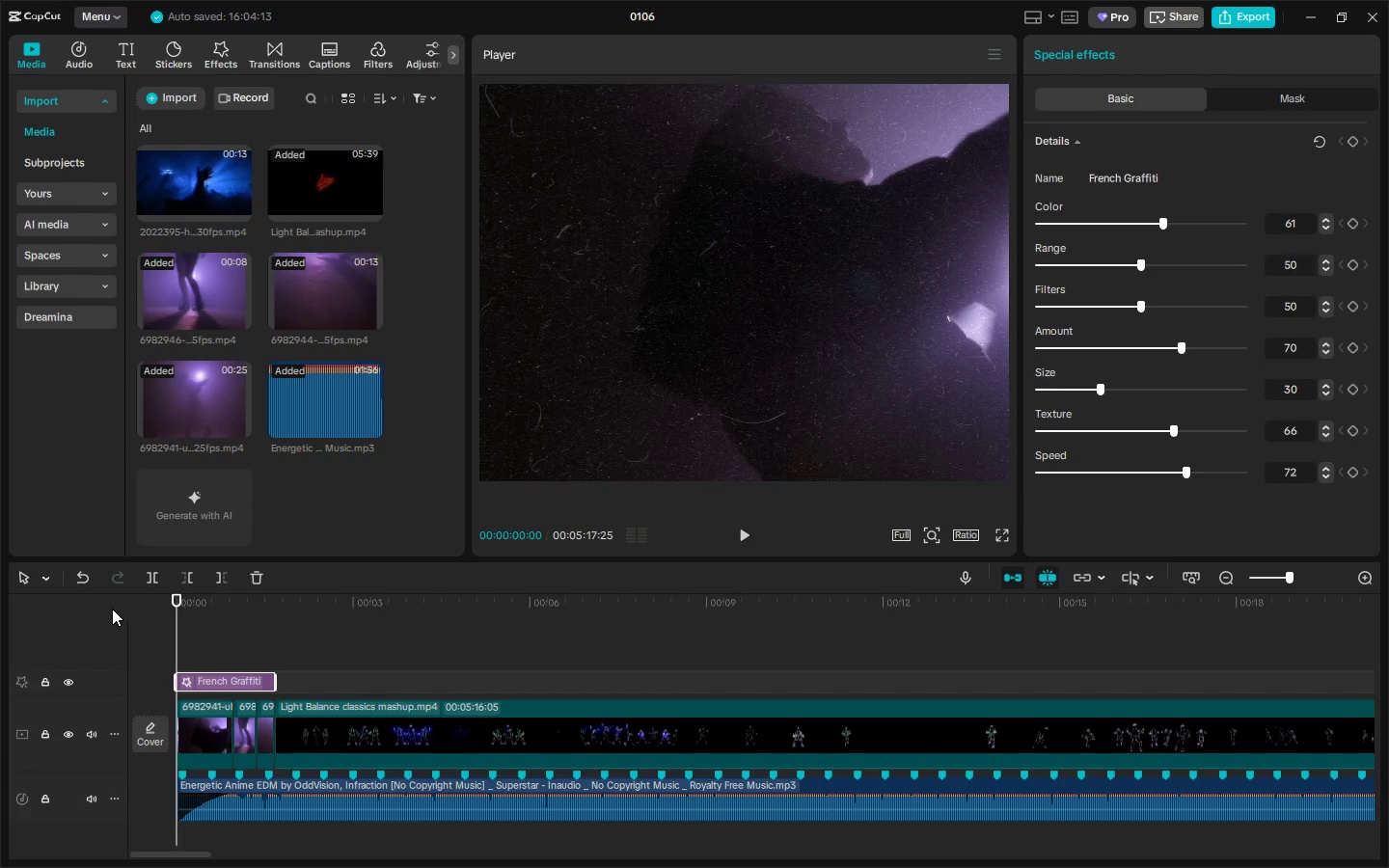 
key(Space)
 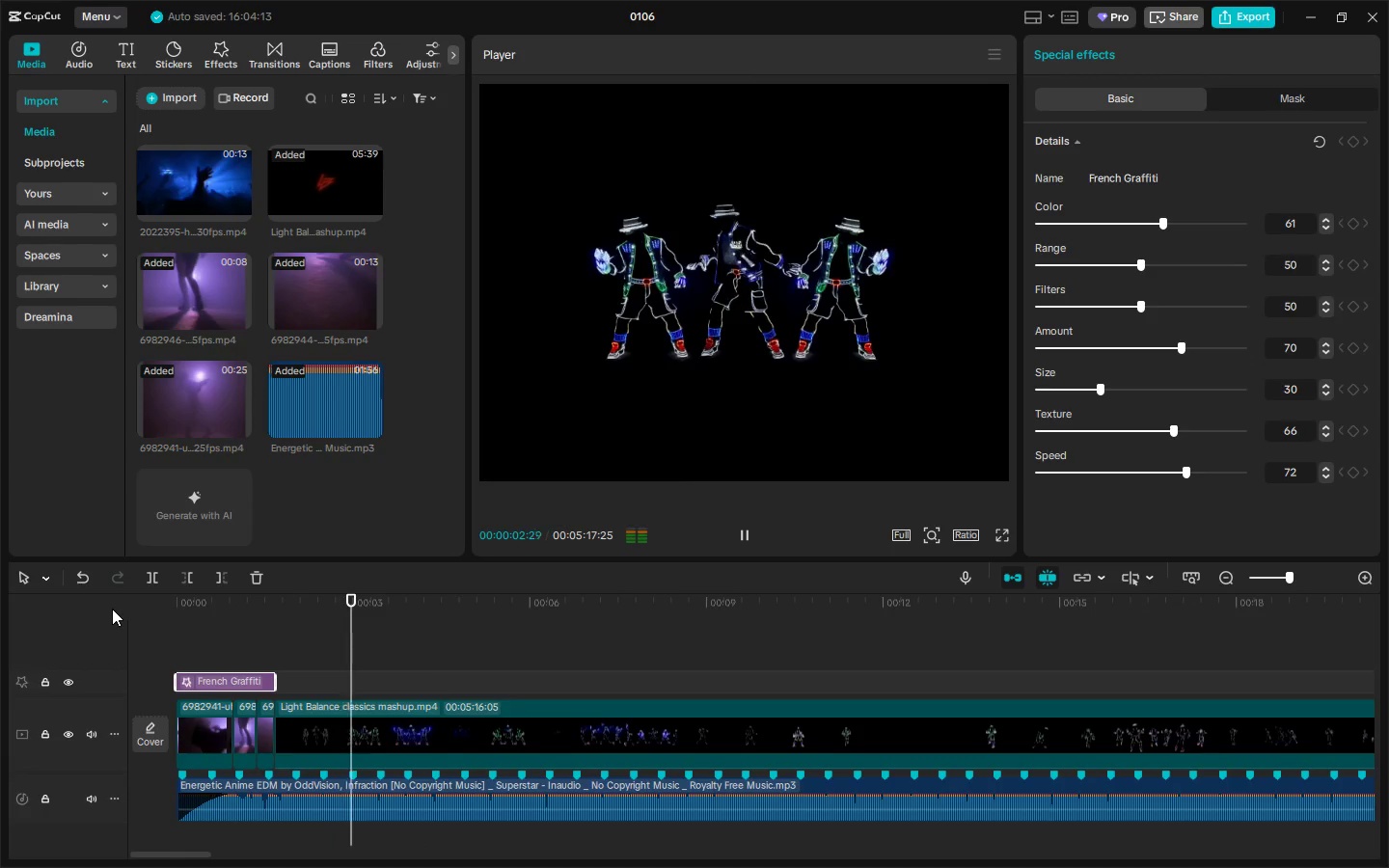 
key(Space)
 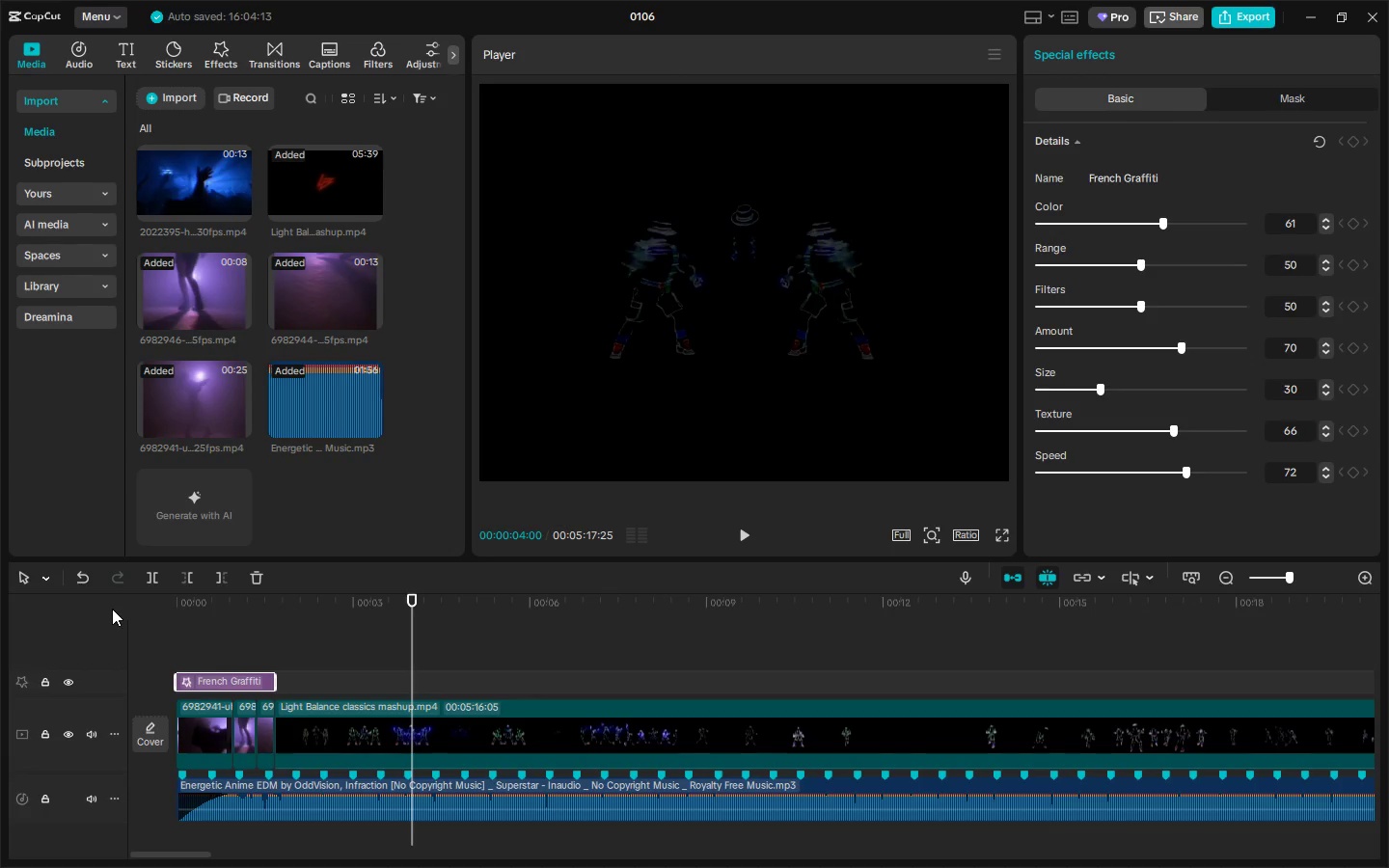 
wait(12.84)
 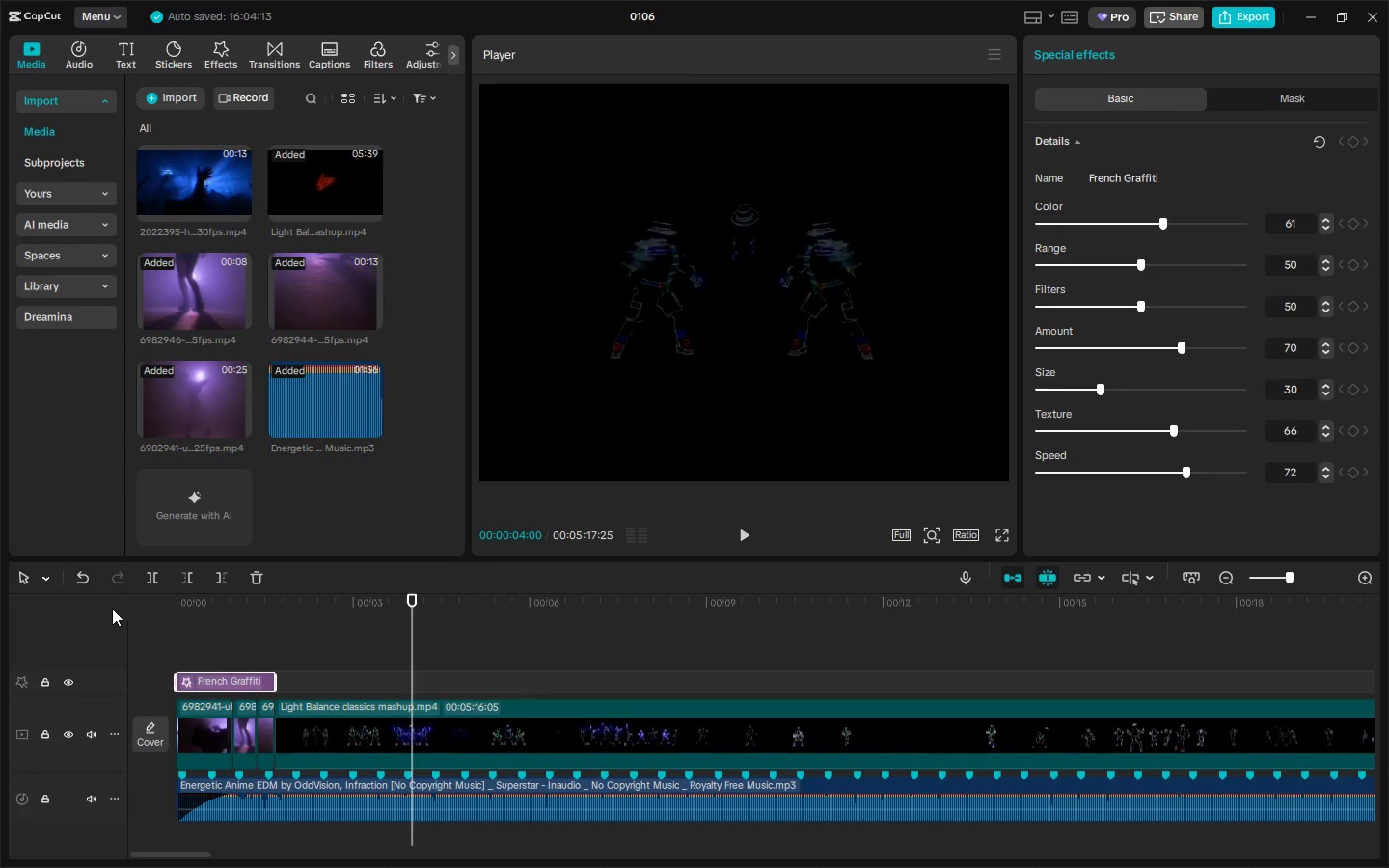 
left_click([214, 689])
 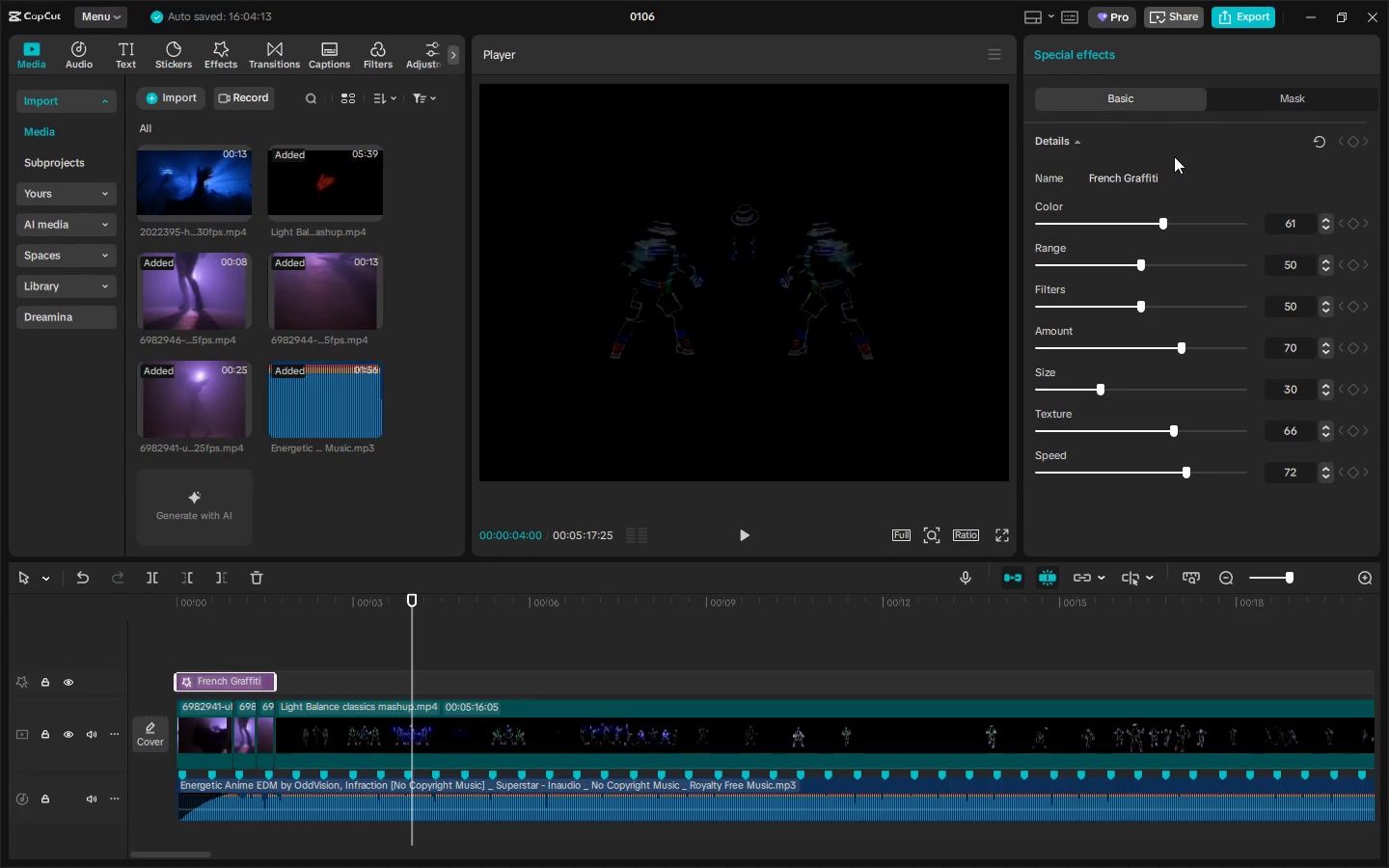 
left_click([1121, 176])
 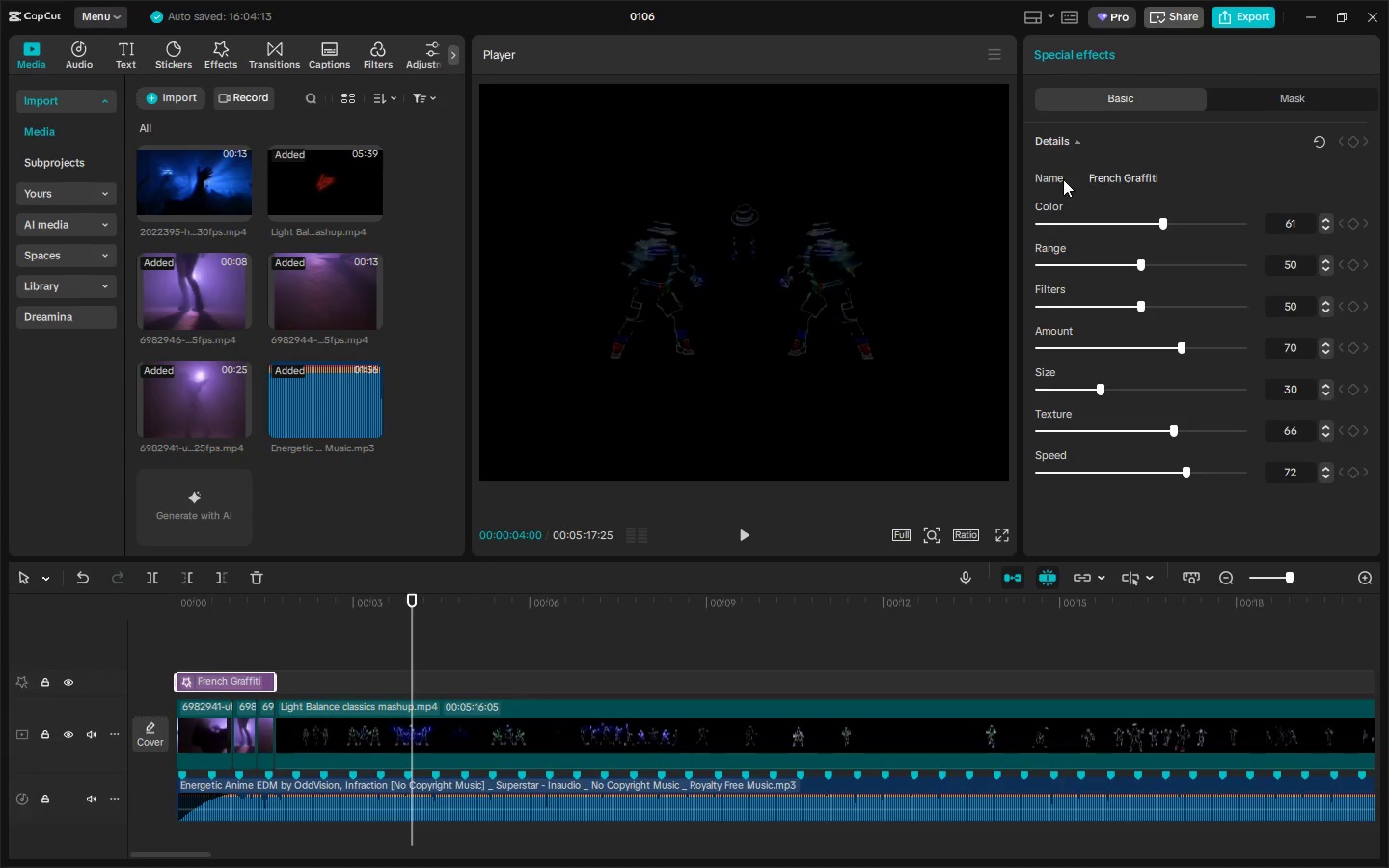 
left_click([1054, 179])
 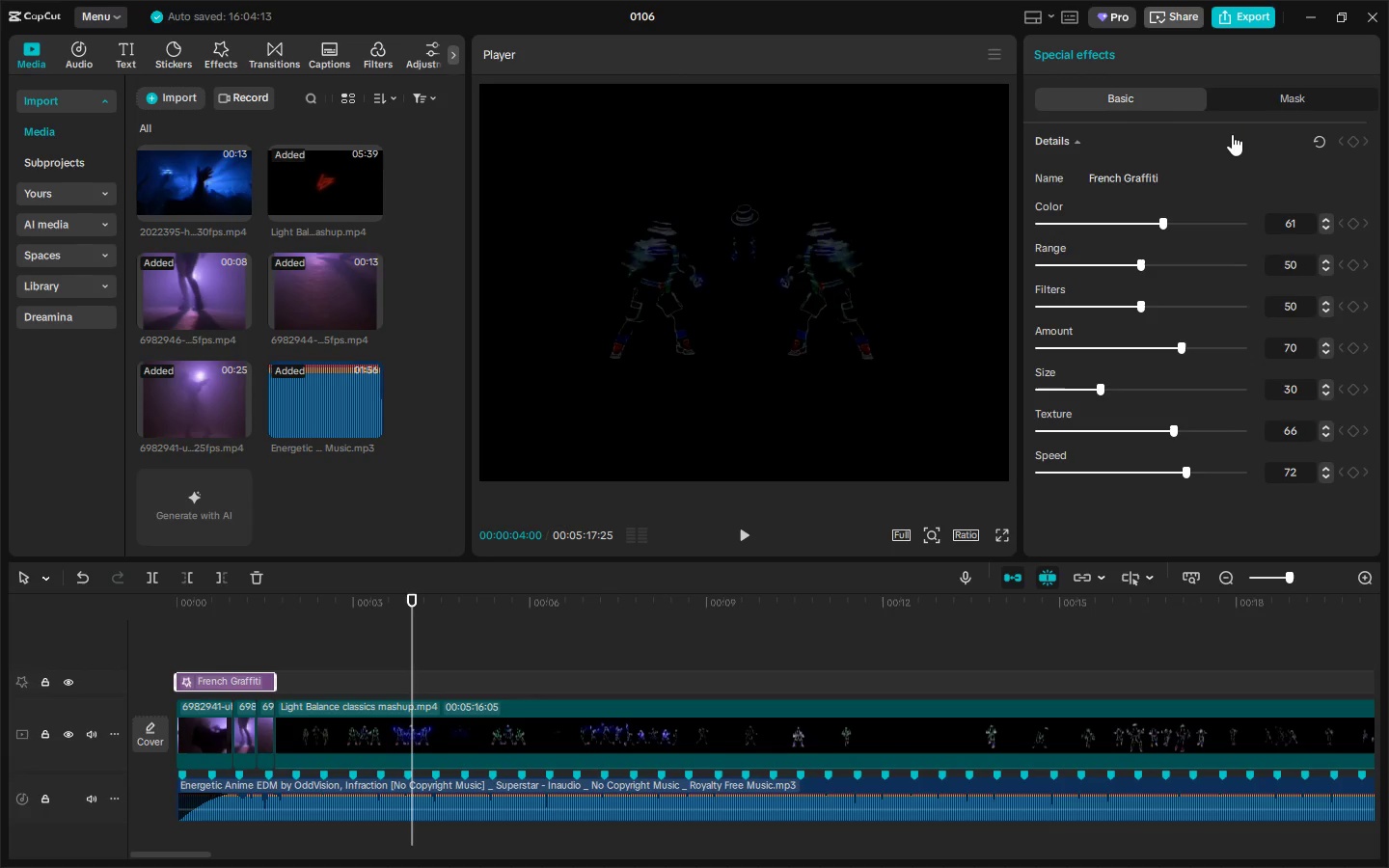 
left_click([1250, 97])
 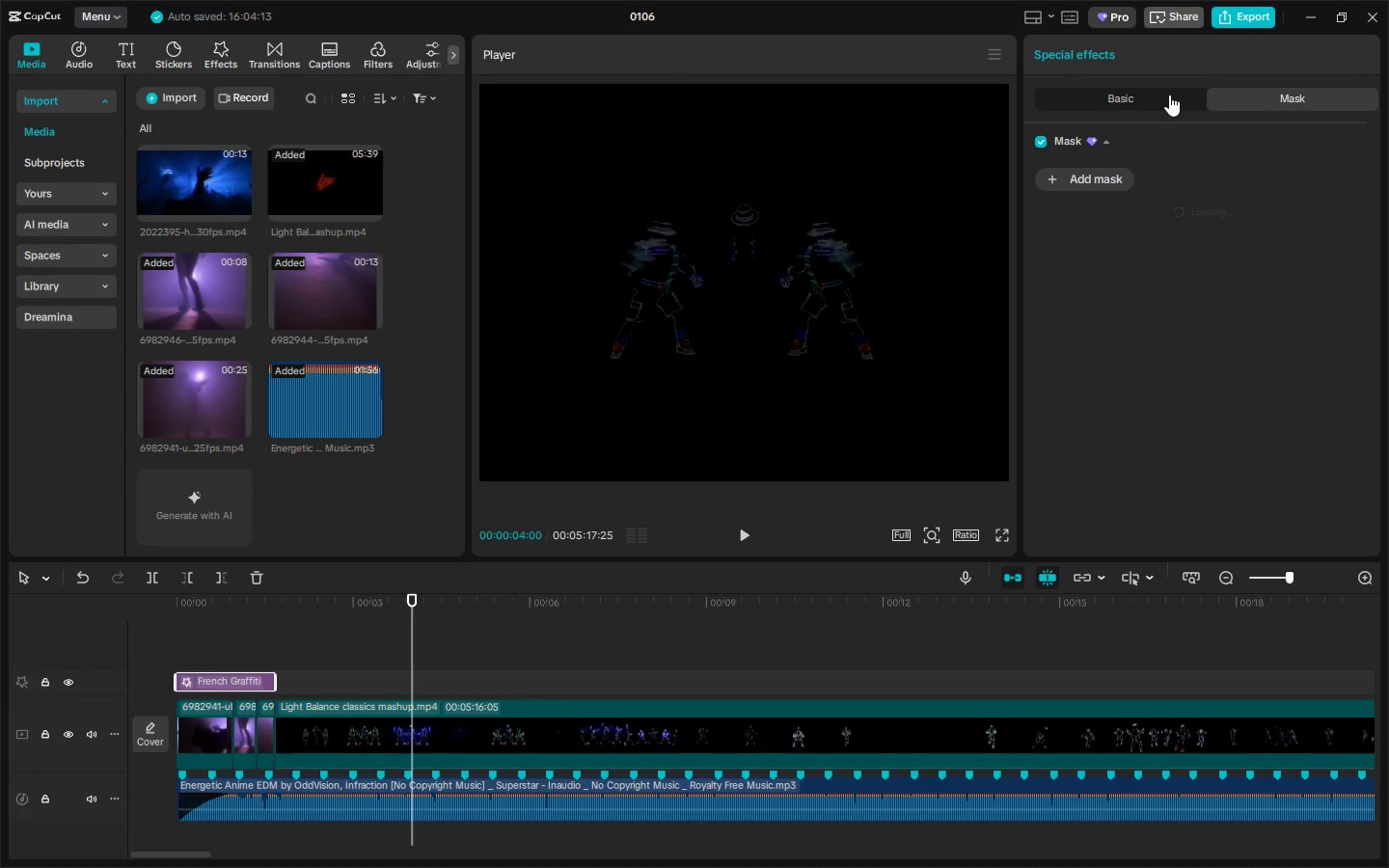 
left_click([1169, 95])
 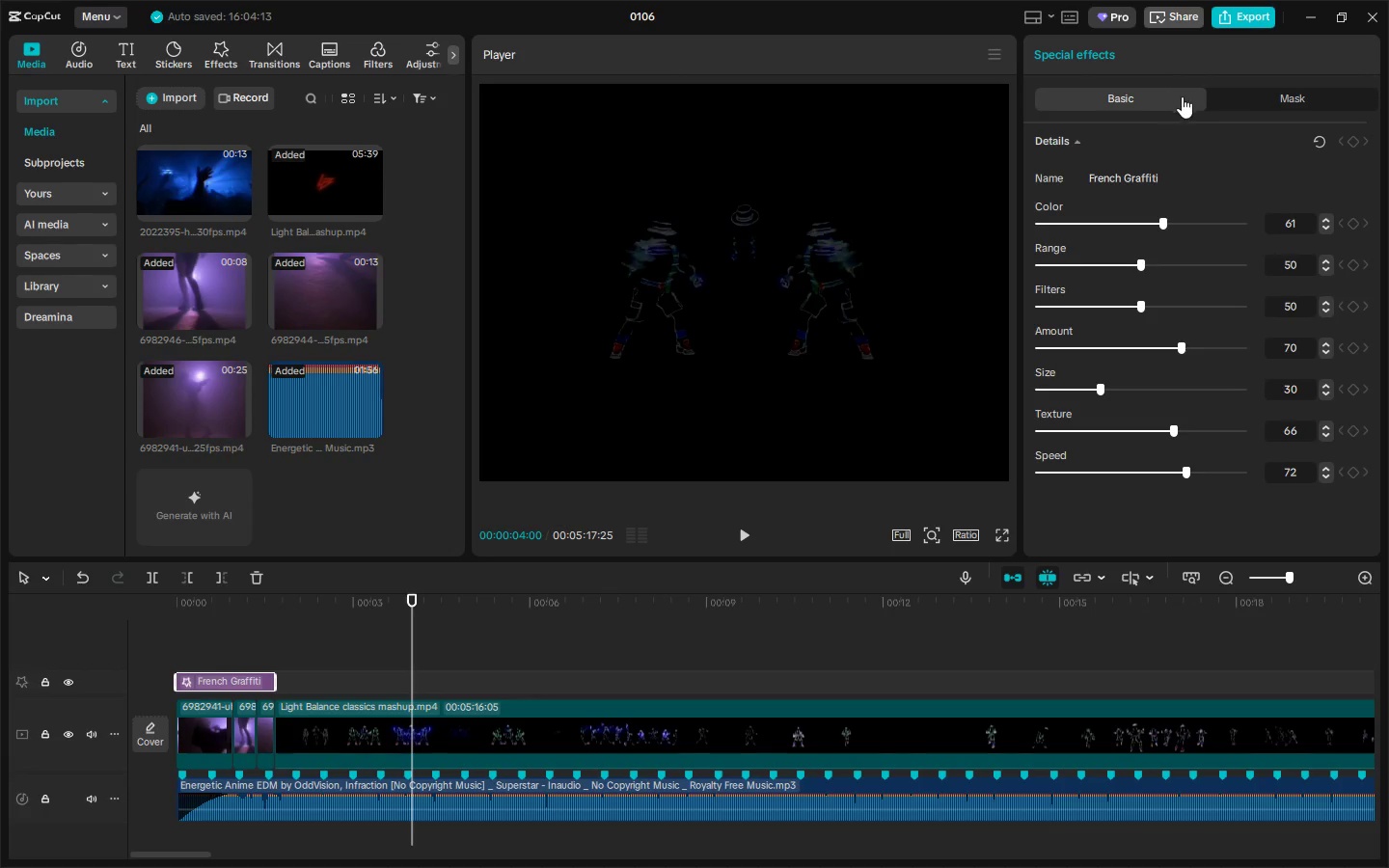 
left_click([1244, 99])
 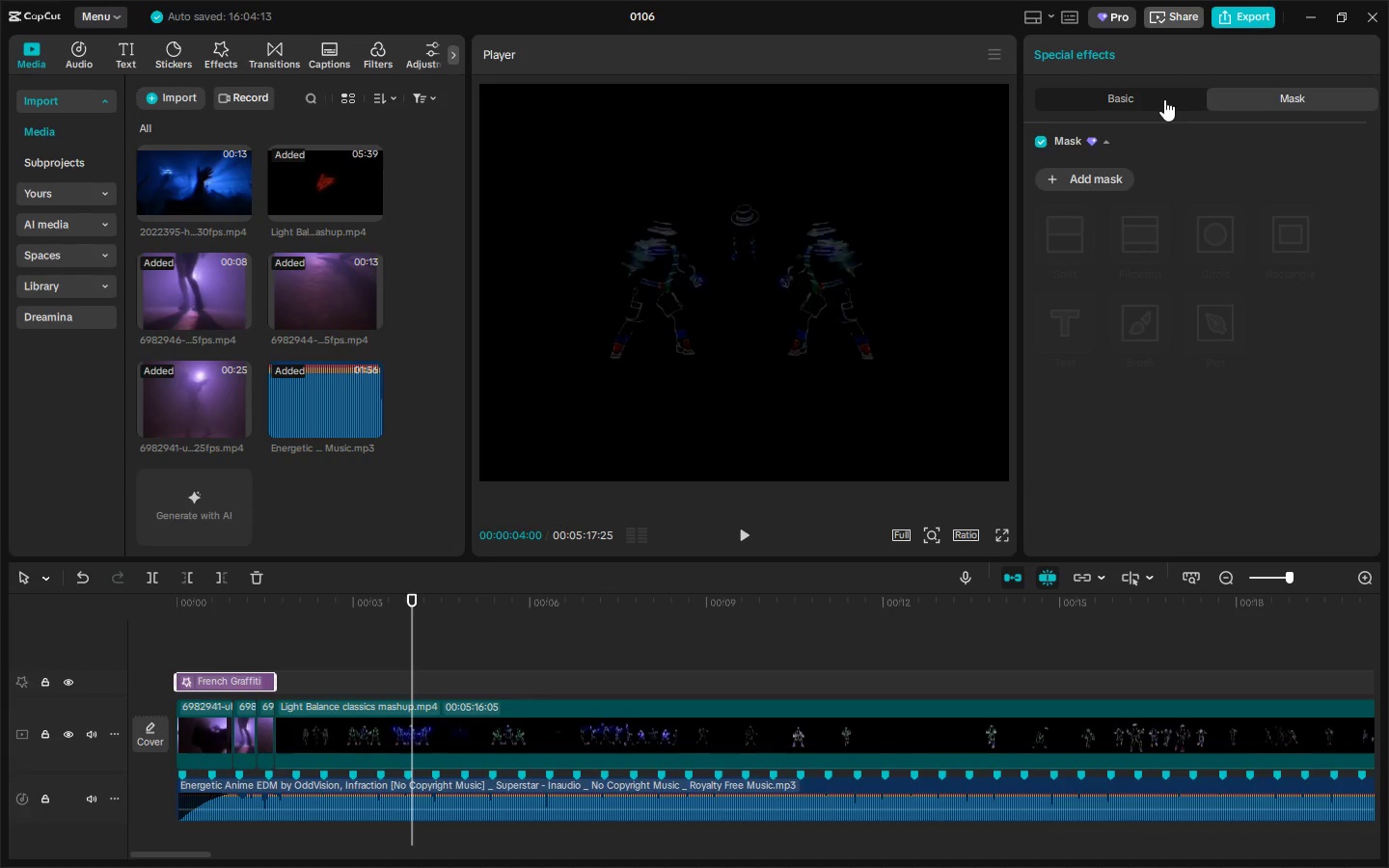 
left_click([1164, 99])
 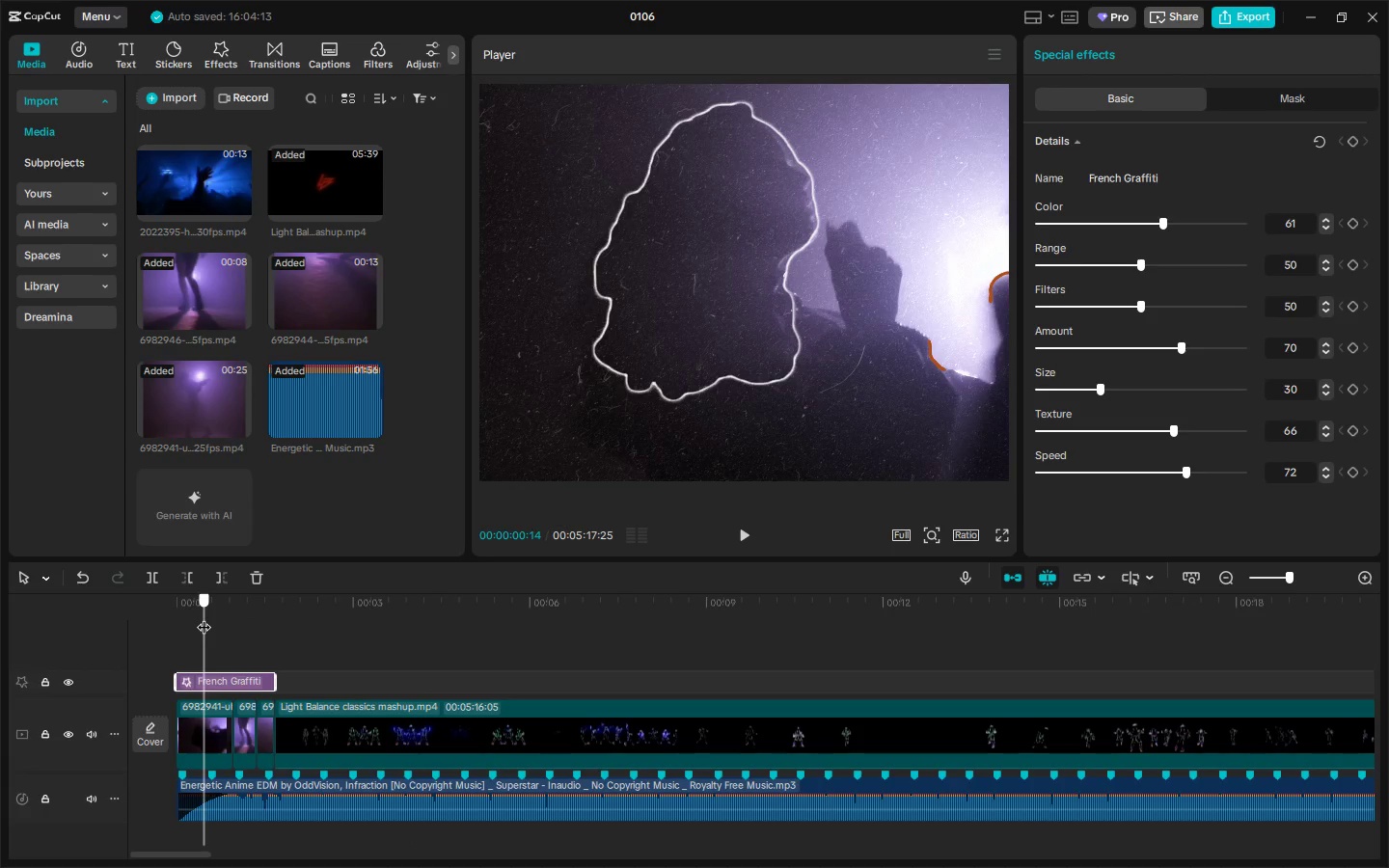 
wait(6.31)
 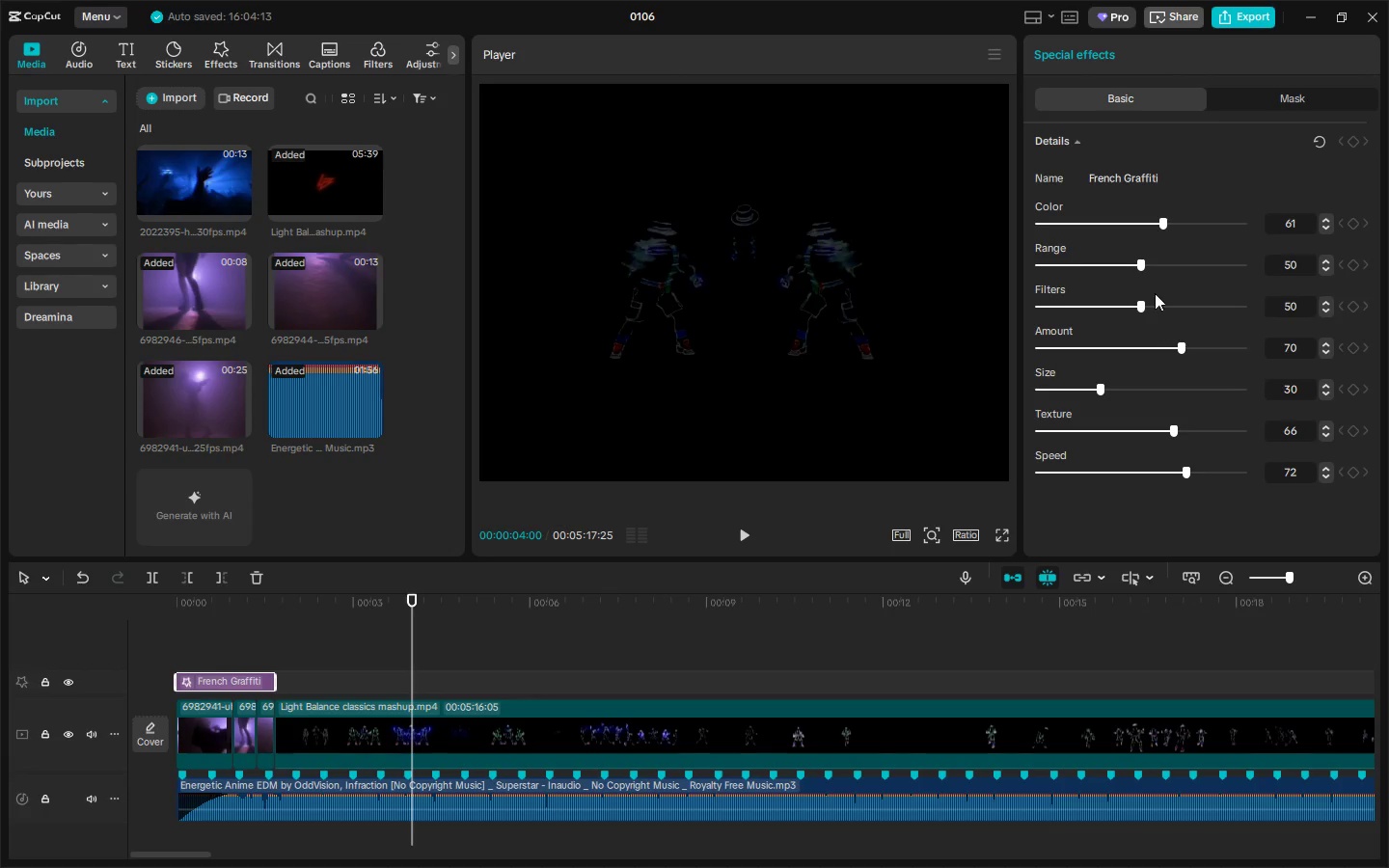 
left_click_drag(start_coordinate=[1132, 310], to_coordinate=[1118, 309])
 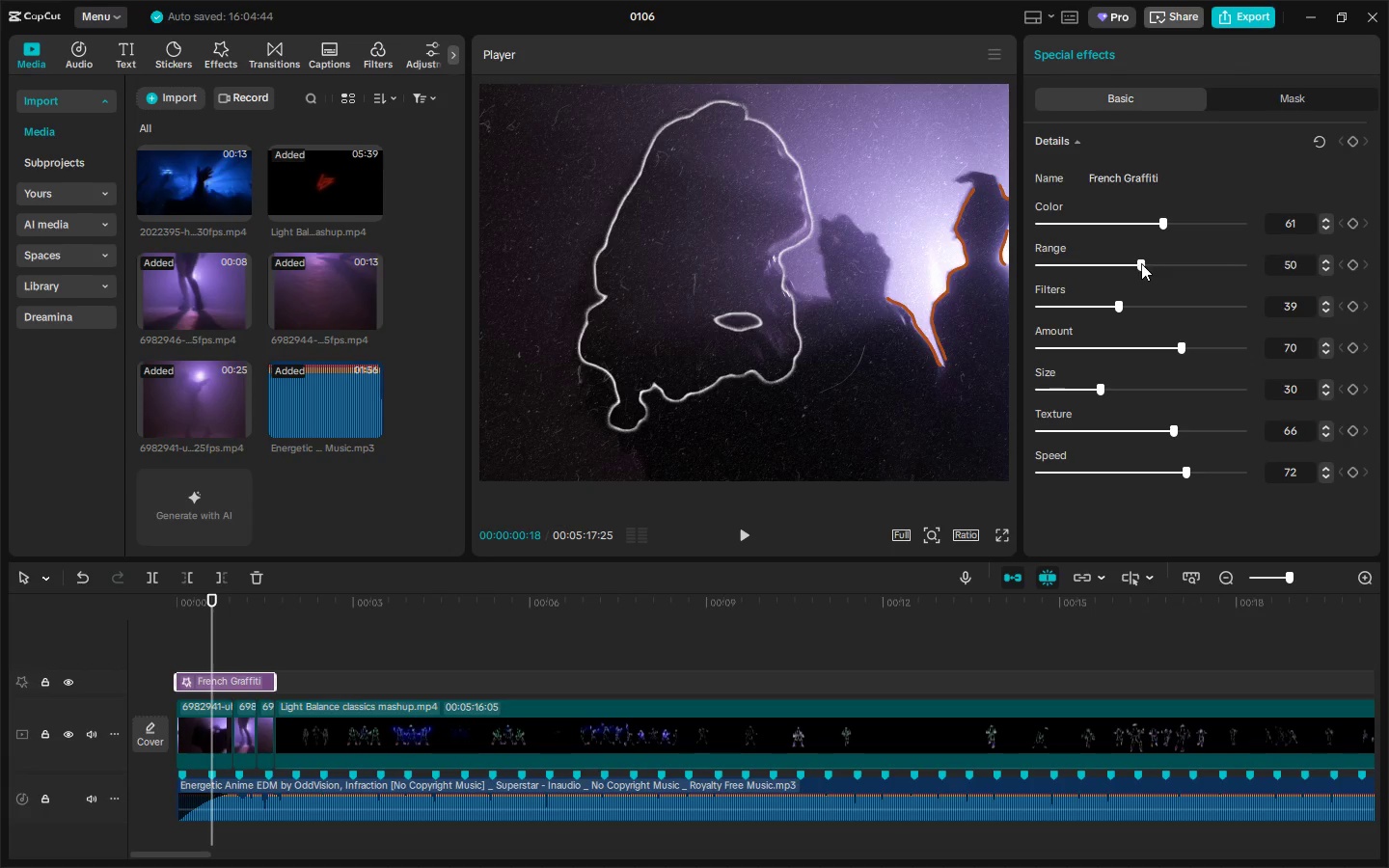 
left_click_drag(start_coordinate=[1141, 263], to_coordinate=[1113, 272])
 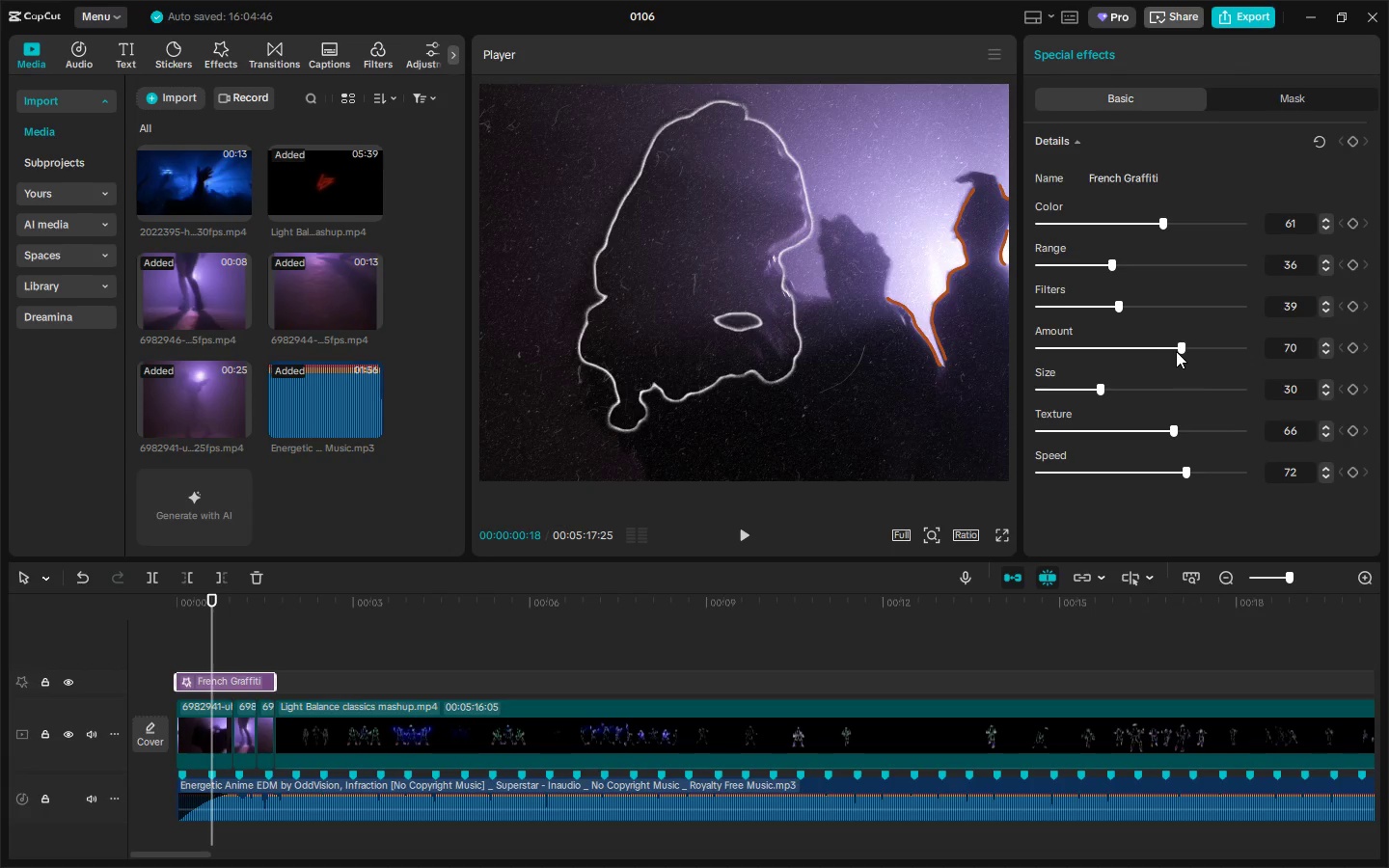 
left_click_drag(start_coordinate=[1176, 350], to_coordinate=[1158, 350])
 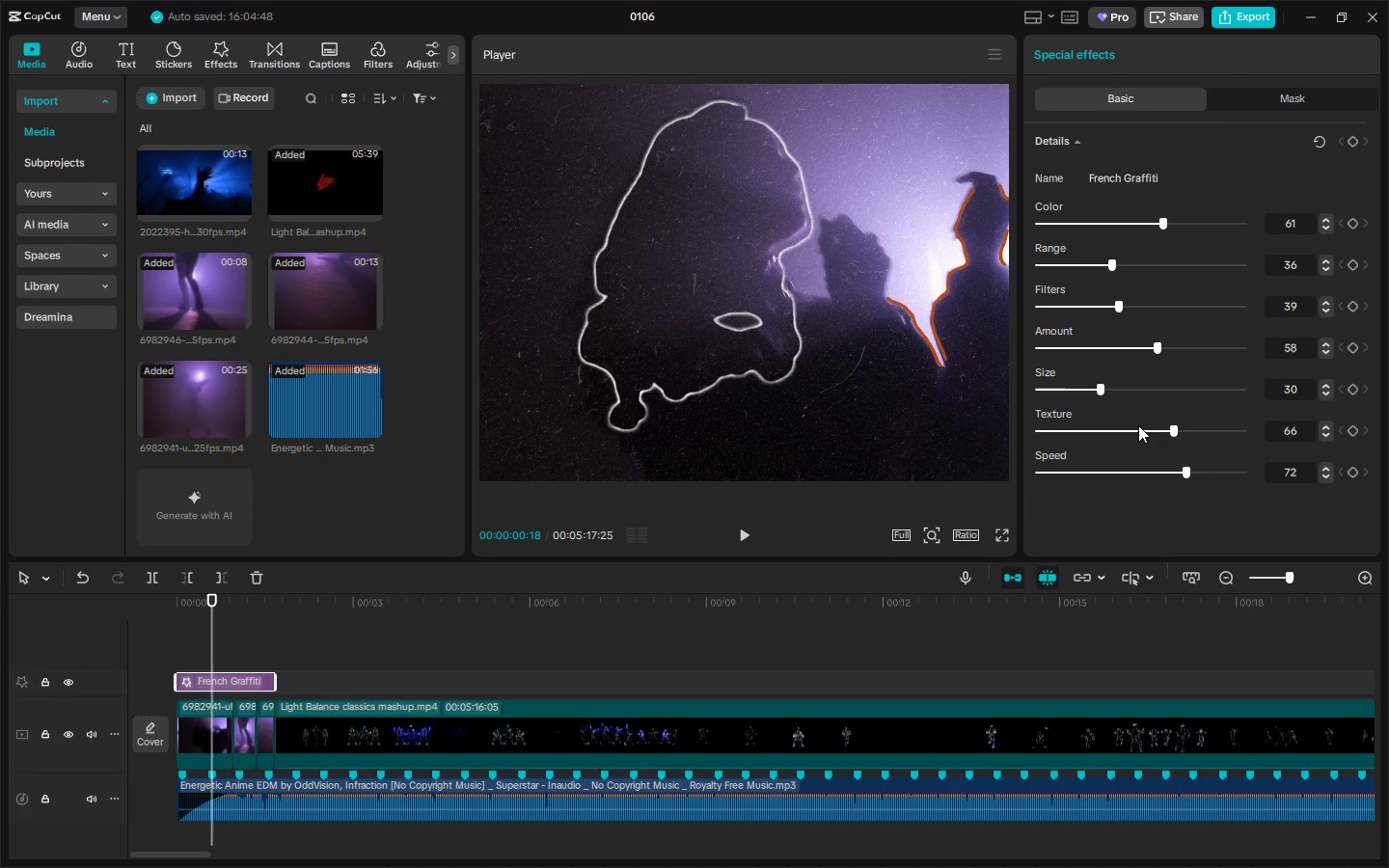 
left_click_drag(start_coordinate=[1175, 434], to_coordinate=[1079, 435])
 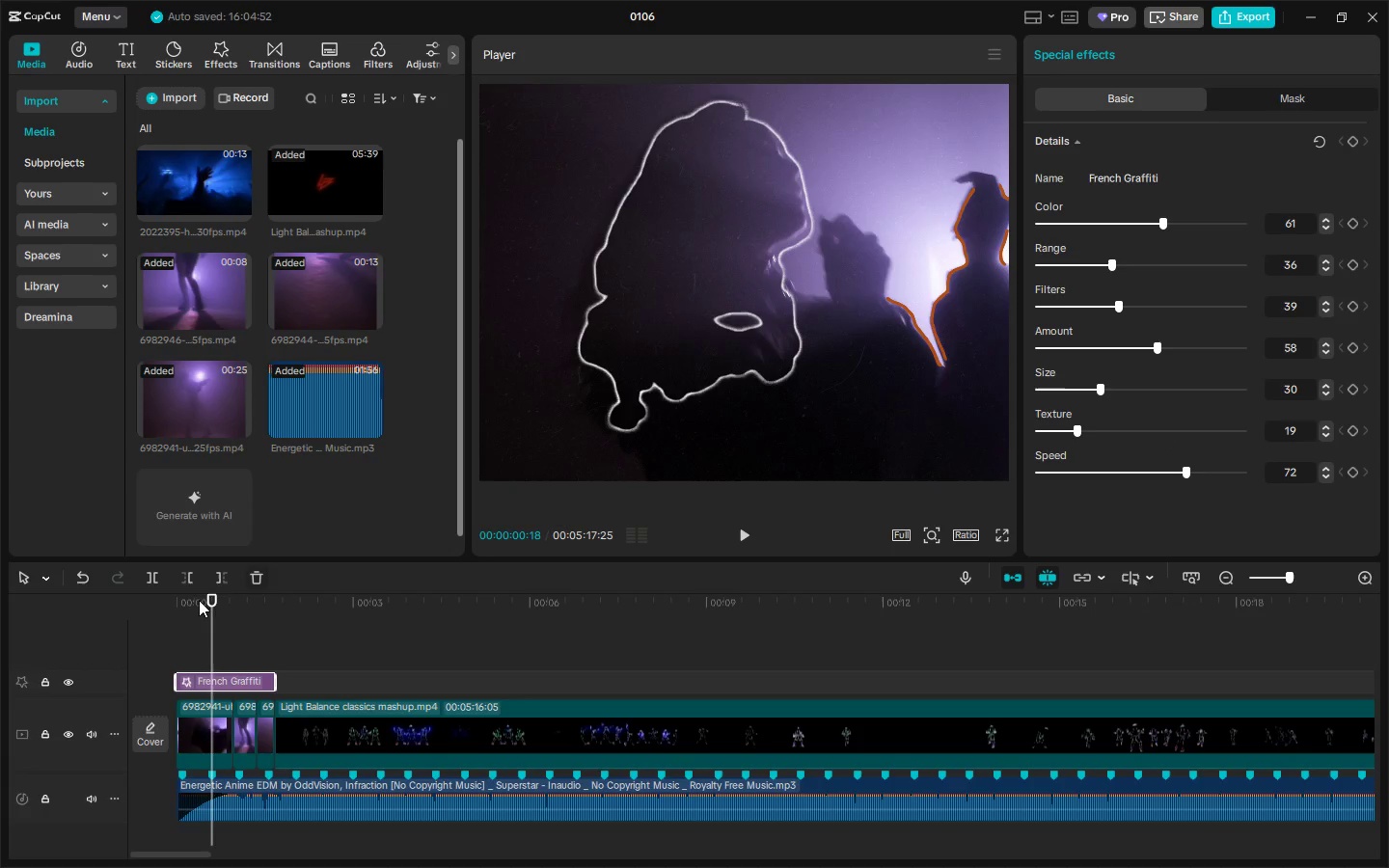 
left_click_drag(start_coordinate=[192, 602], to_coordinate=[144, 606])
 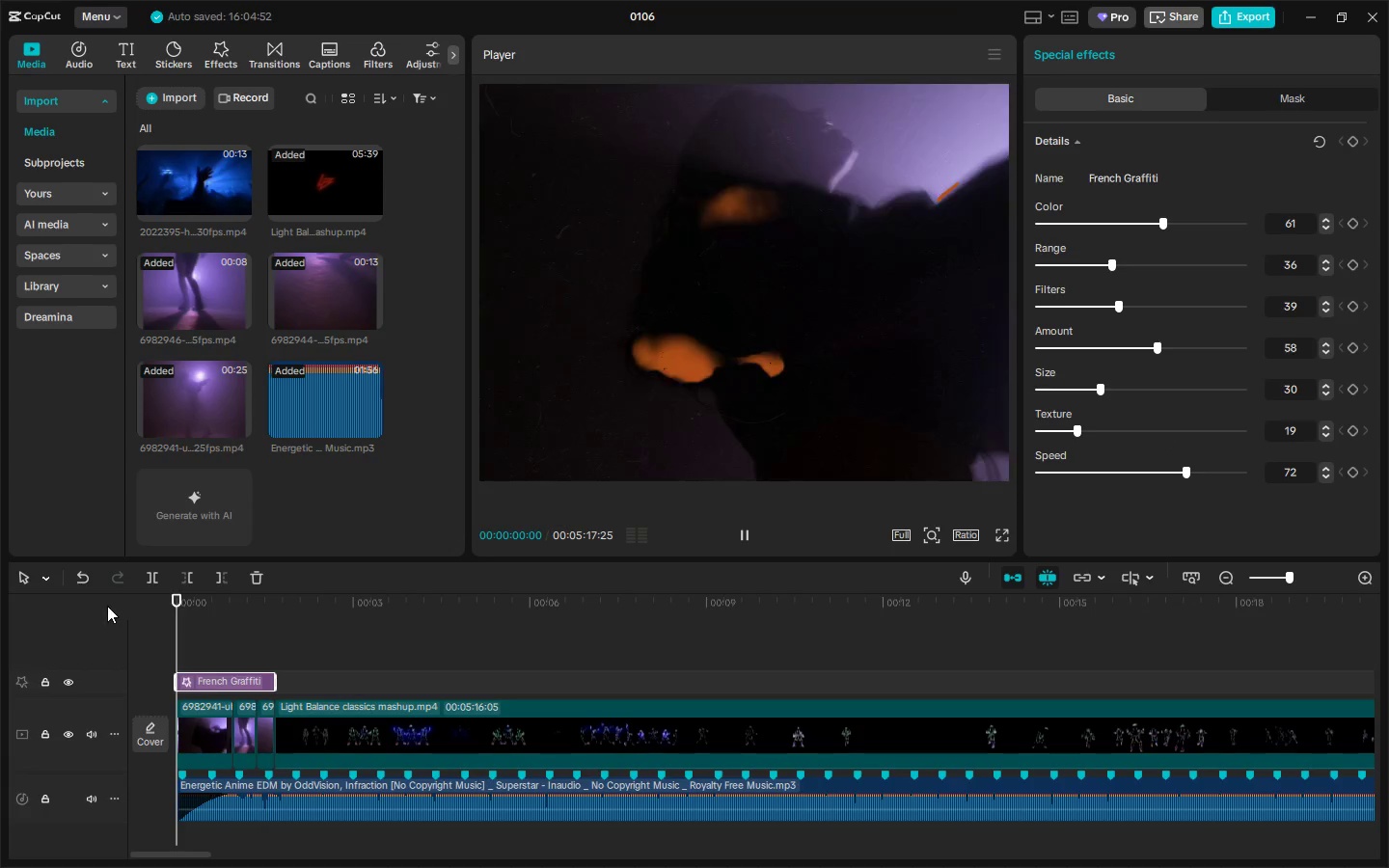 
key(Space)
 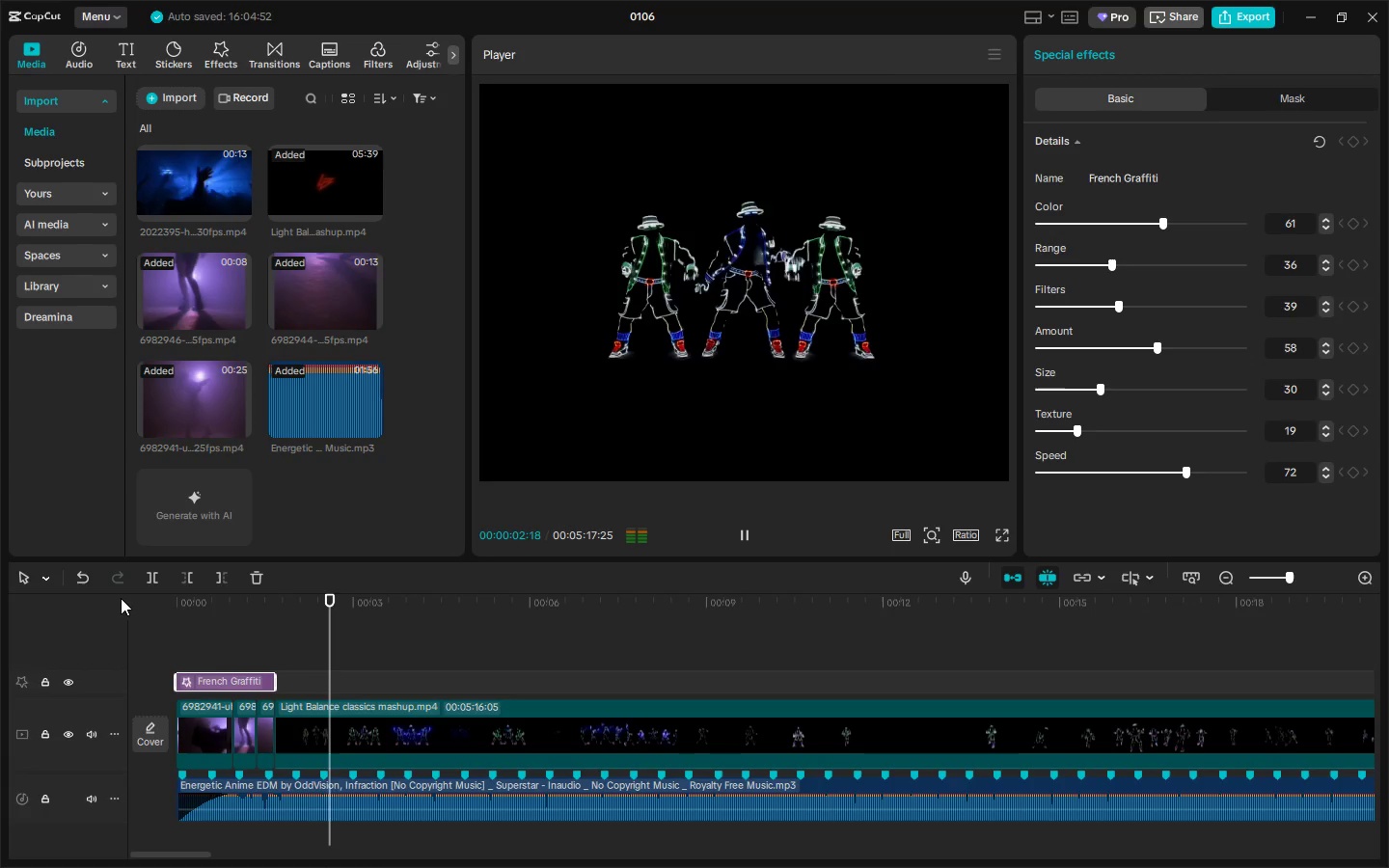 
key(Space)
 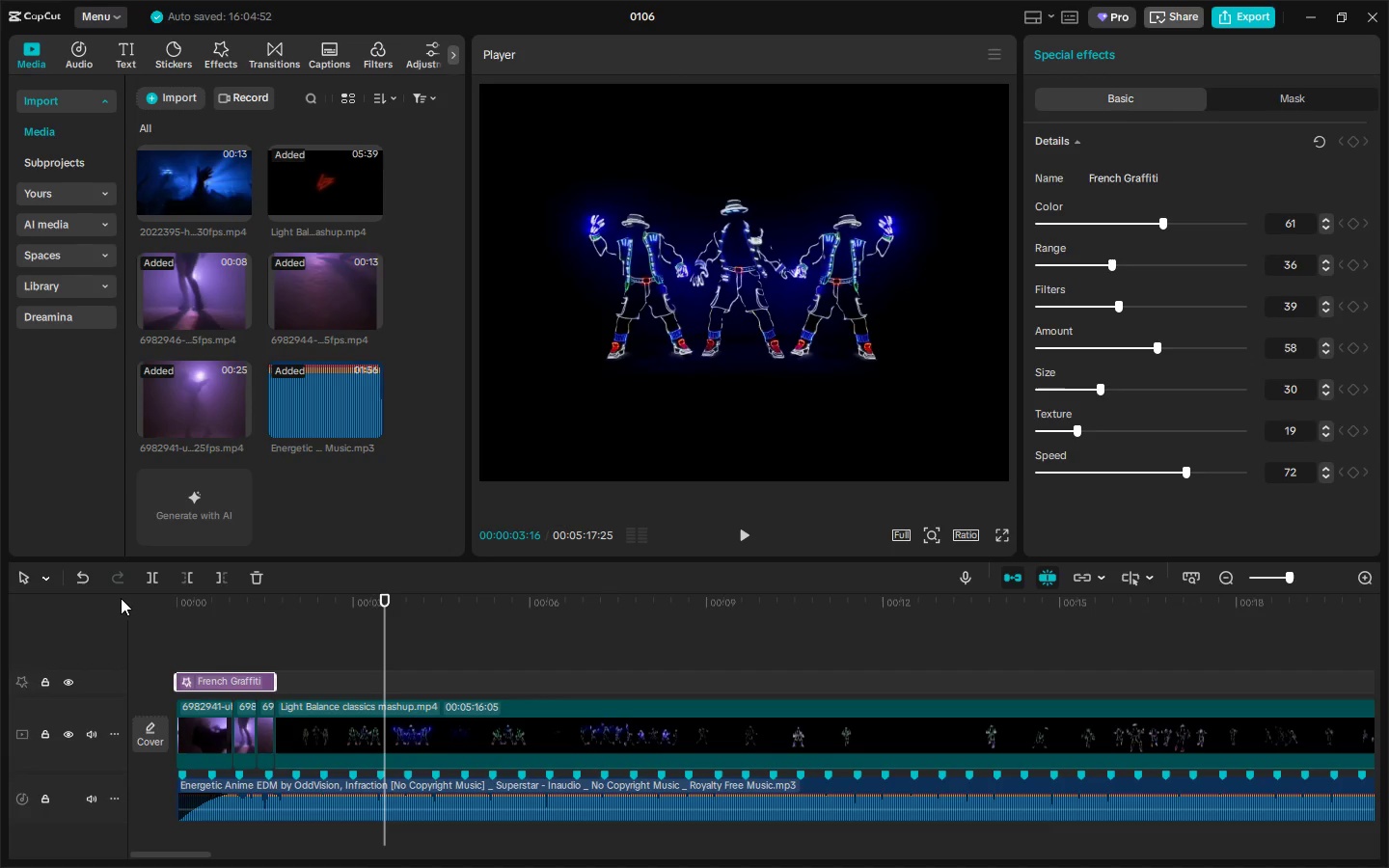 
wait(13.89)
 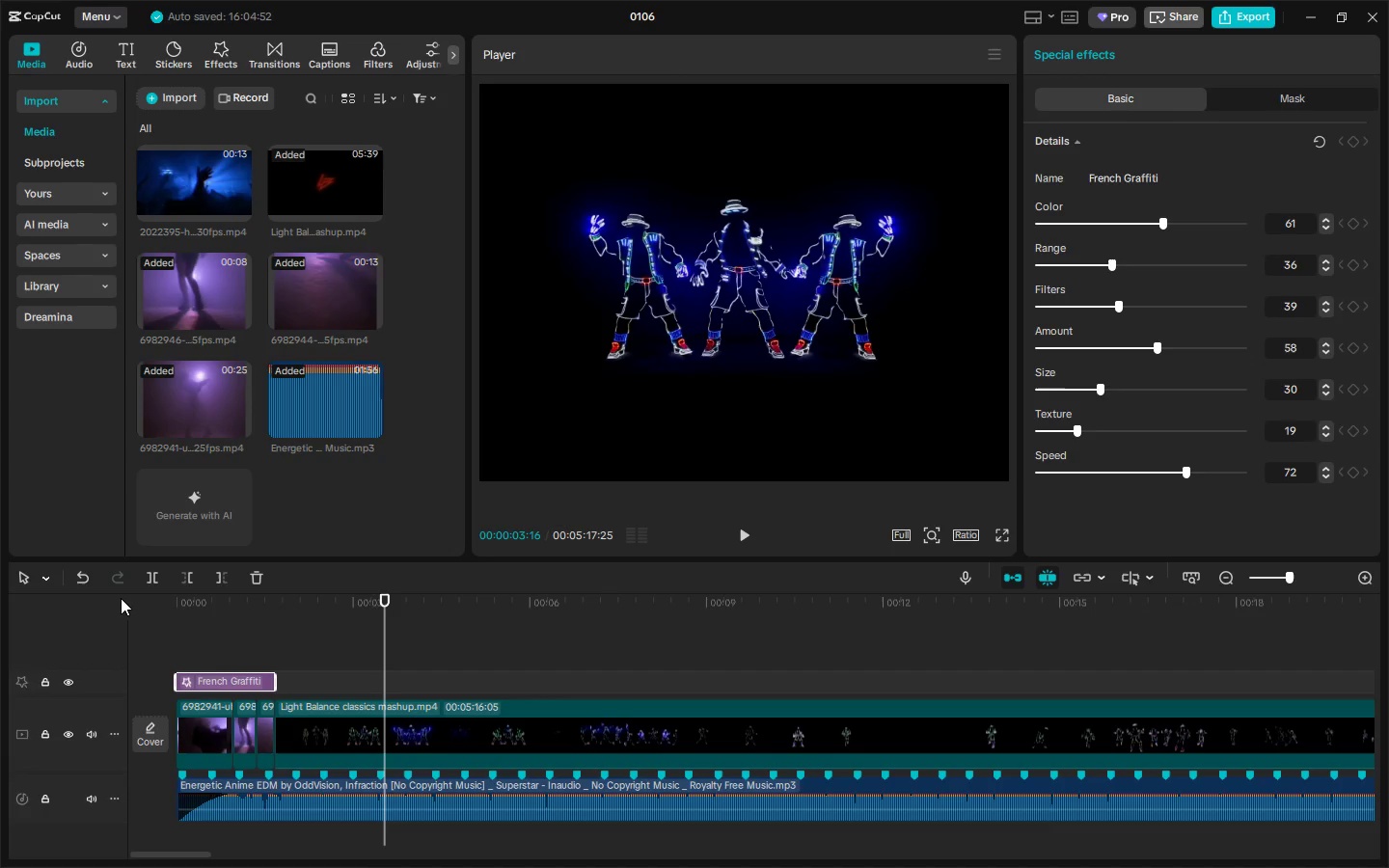 
key(Space)
 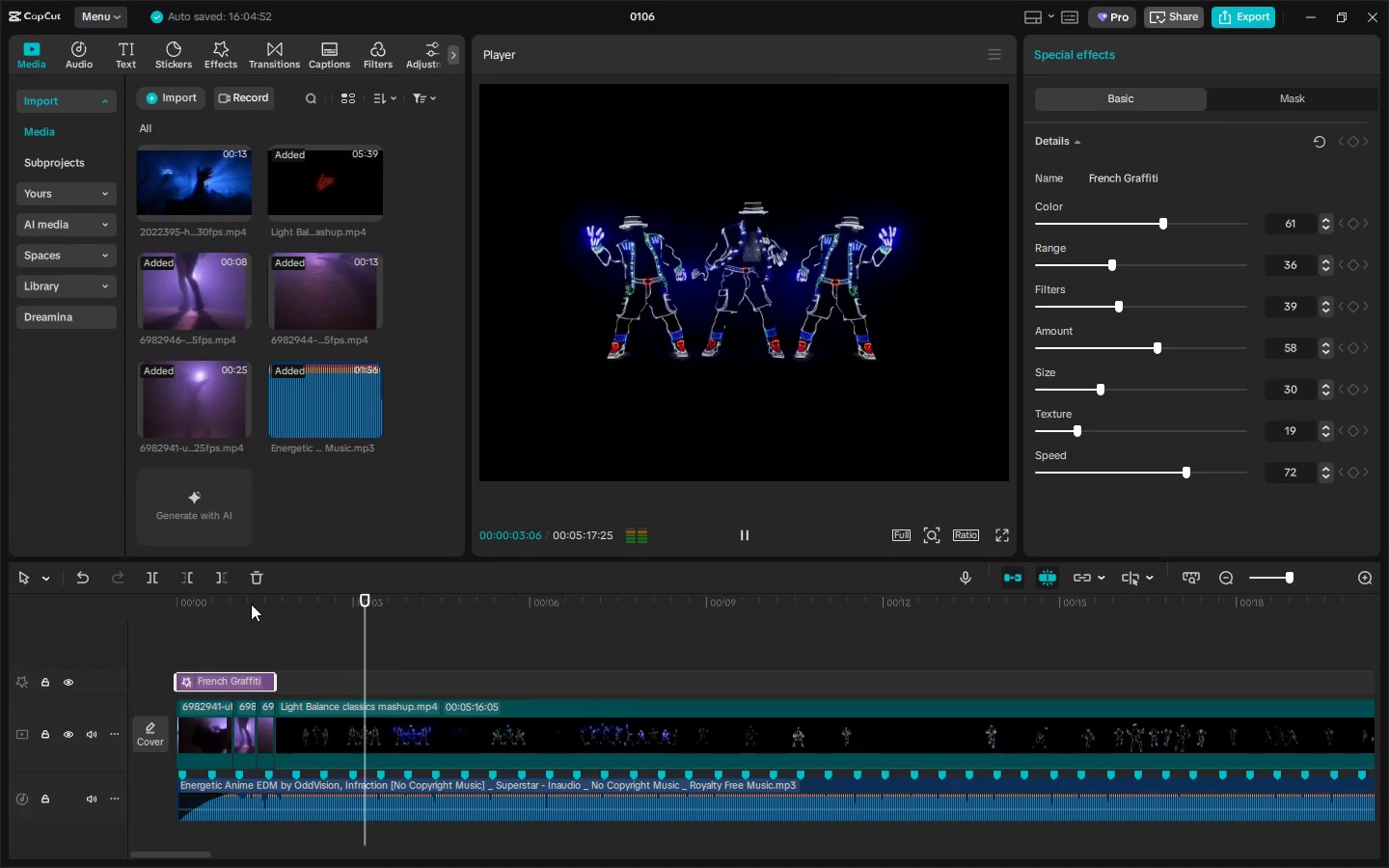 
key(Space)
 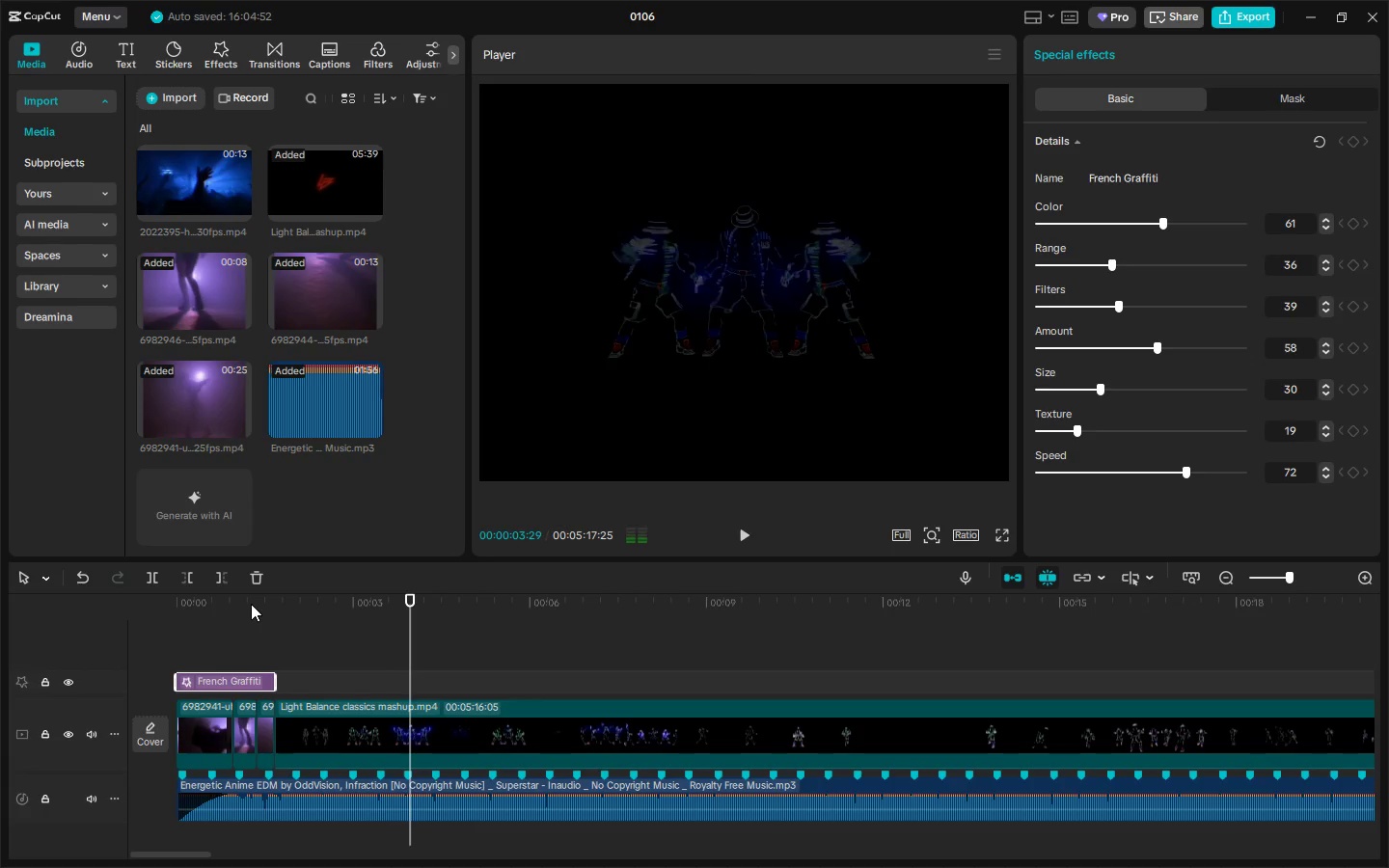 
key(Space)
 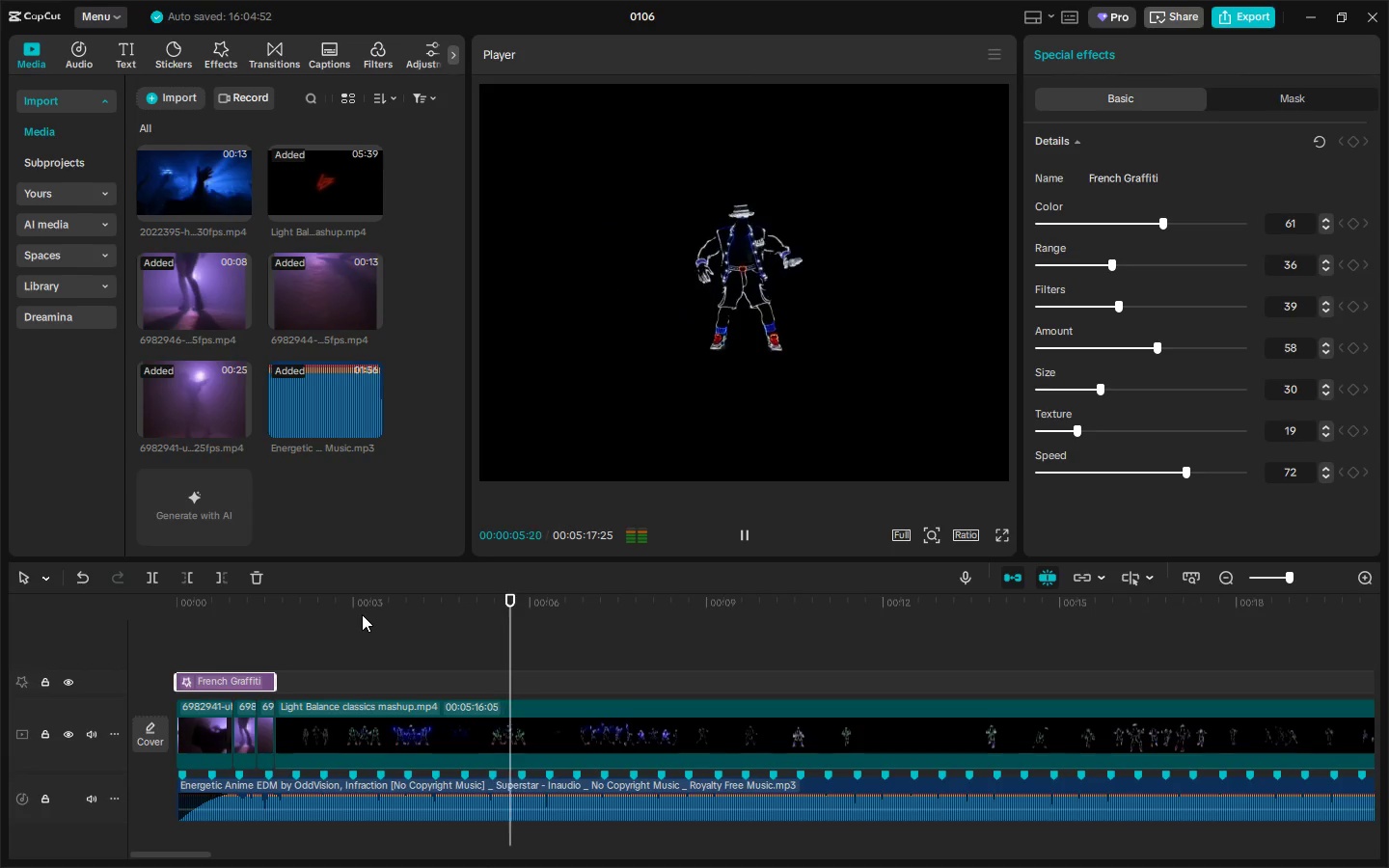 
left_click_drag(start_coordinate=[344, 614], to_coordinate=[242, 622])
 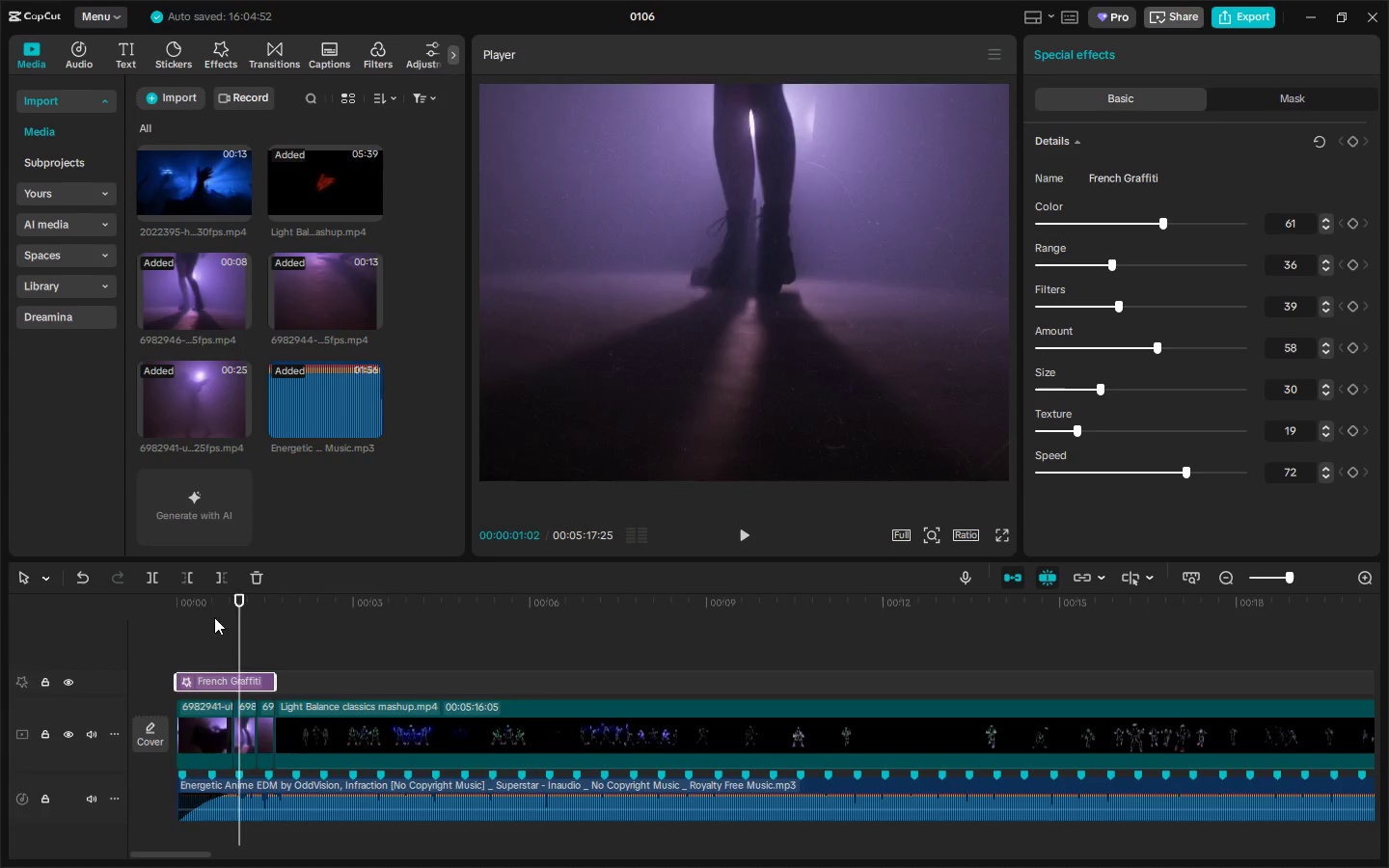 
left_click_drag(start_coordinate=[210, 617], to_coordinate=[132, 617])
 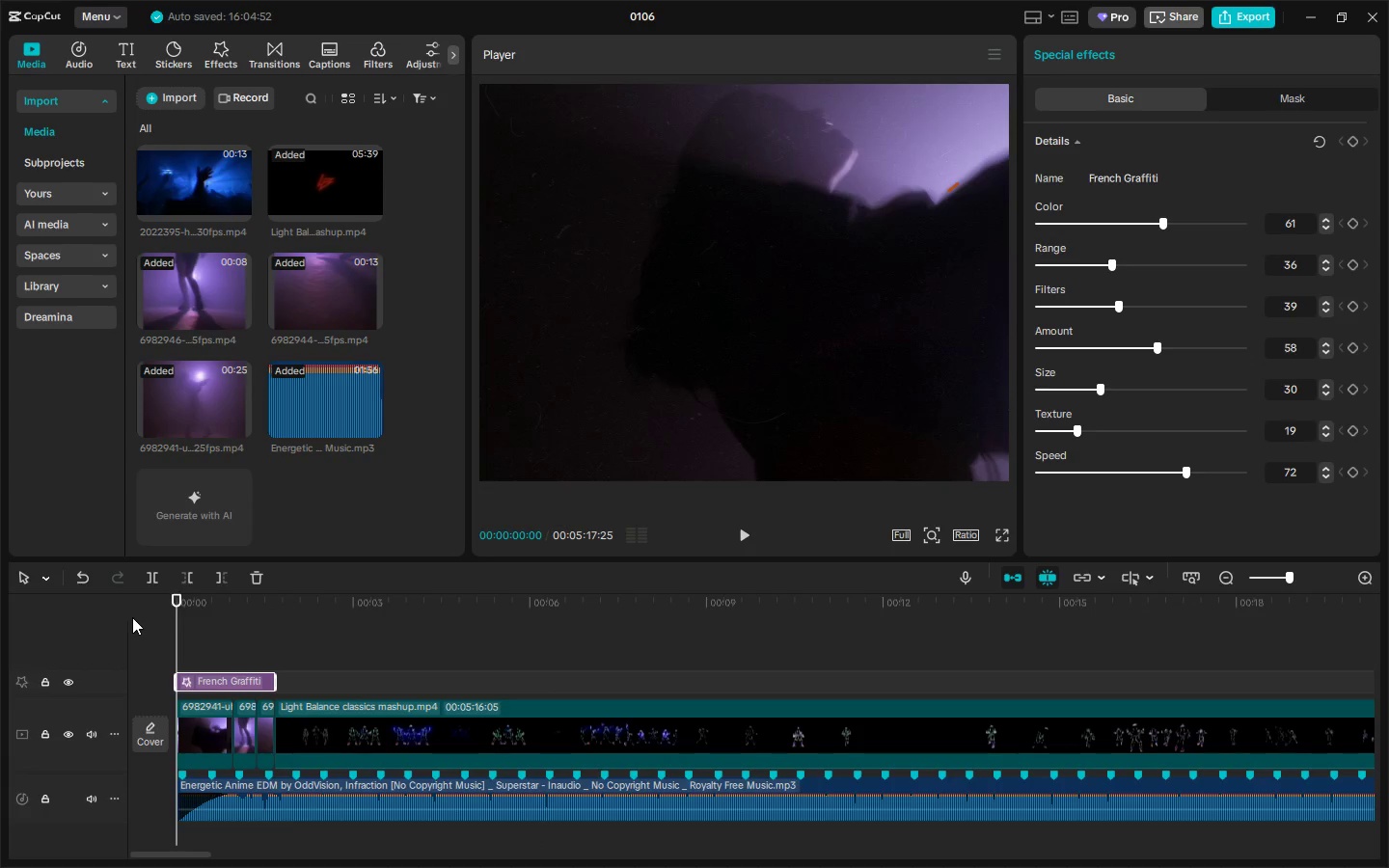 
key(Space)
 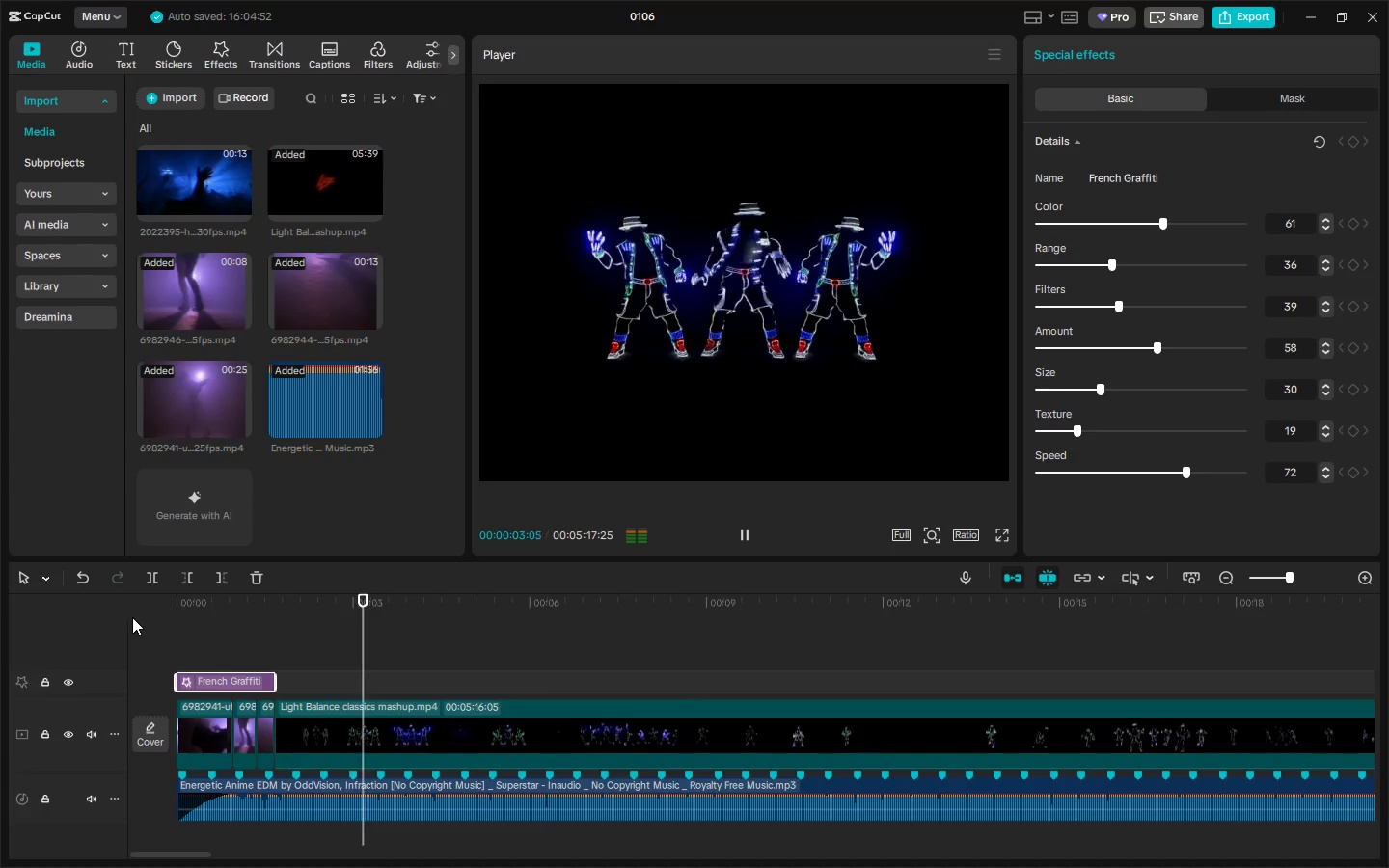 
key(Space)
 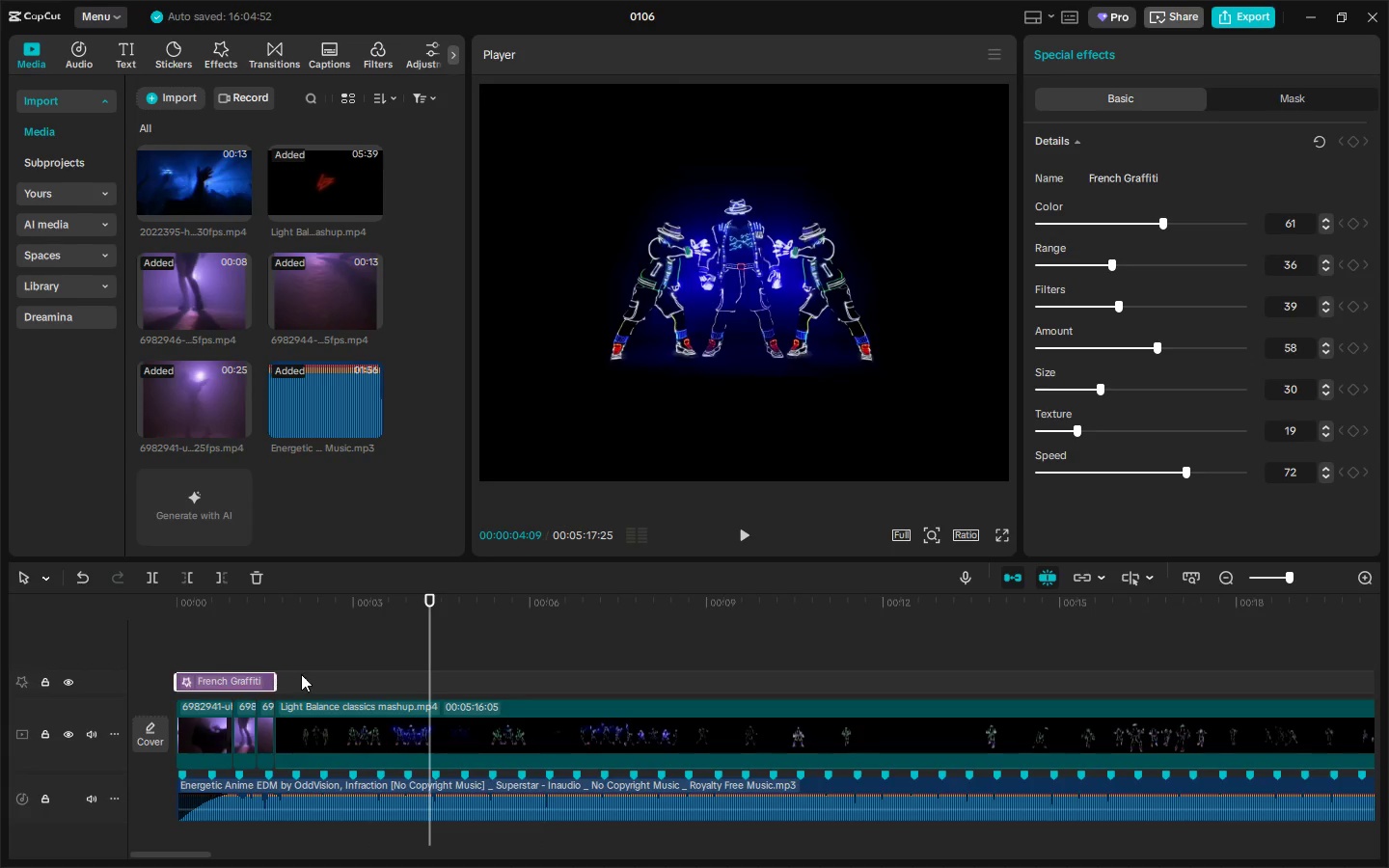 
left_click_drag(start_coordinate=[296, 613], to_coordinate=[268, 615])
 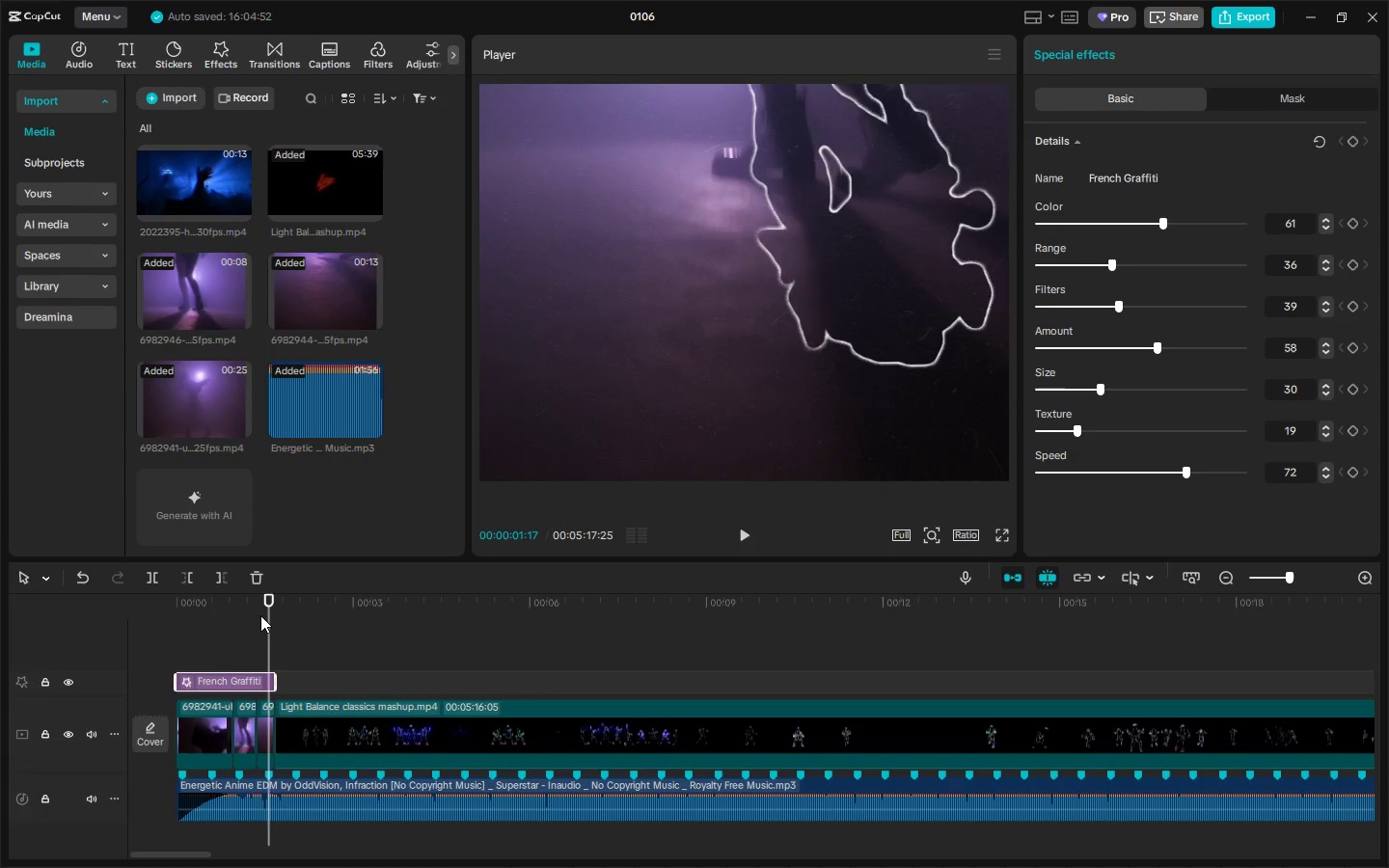 
key(Space)
 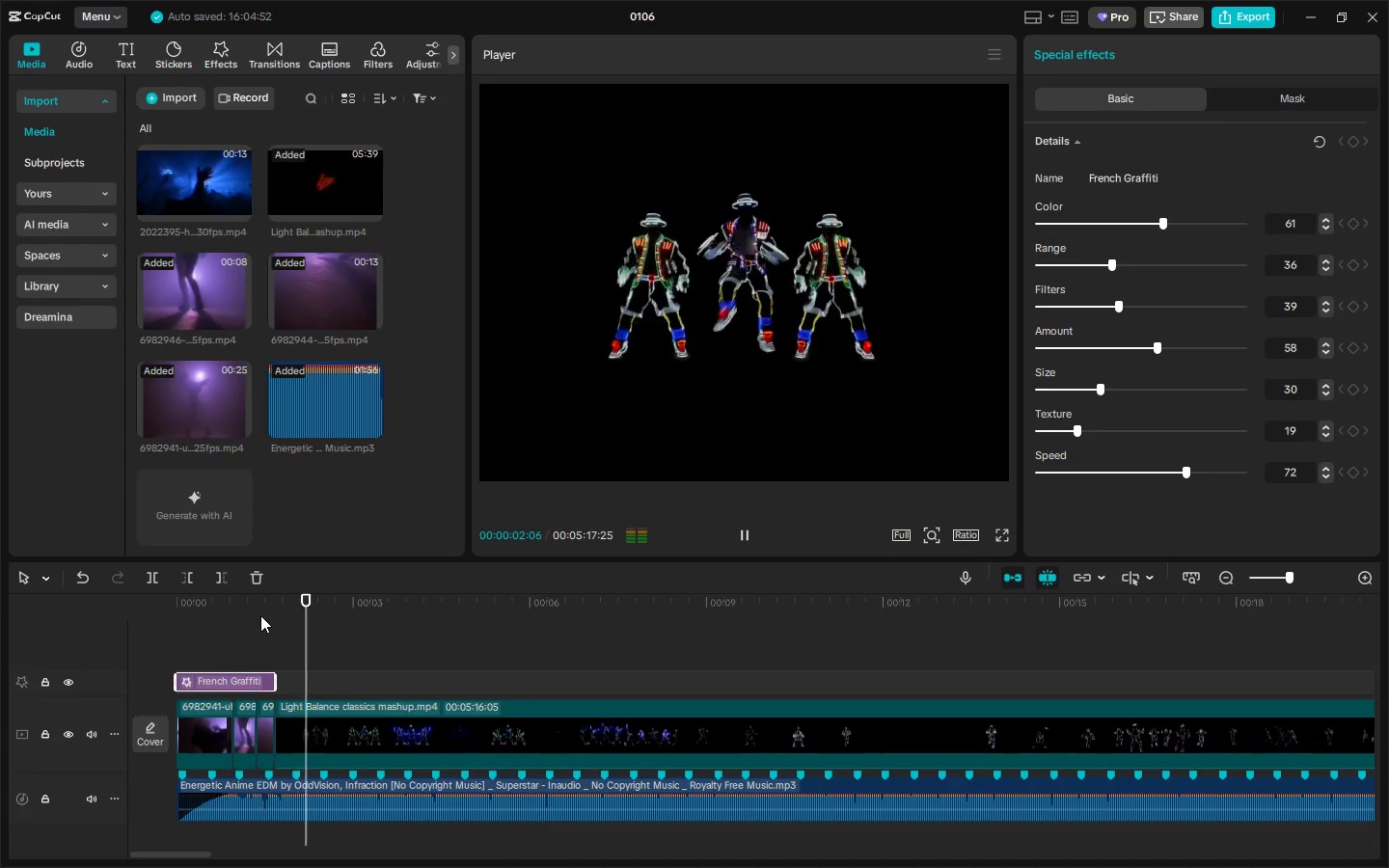 
key(Space)
 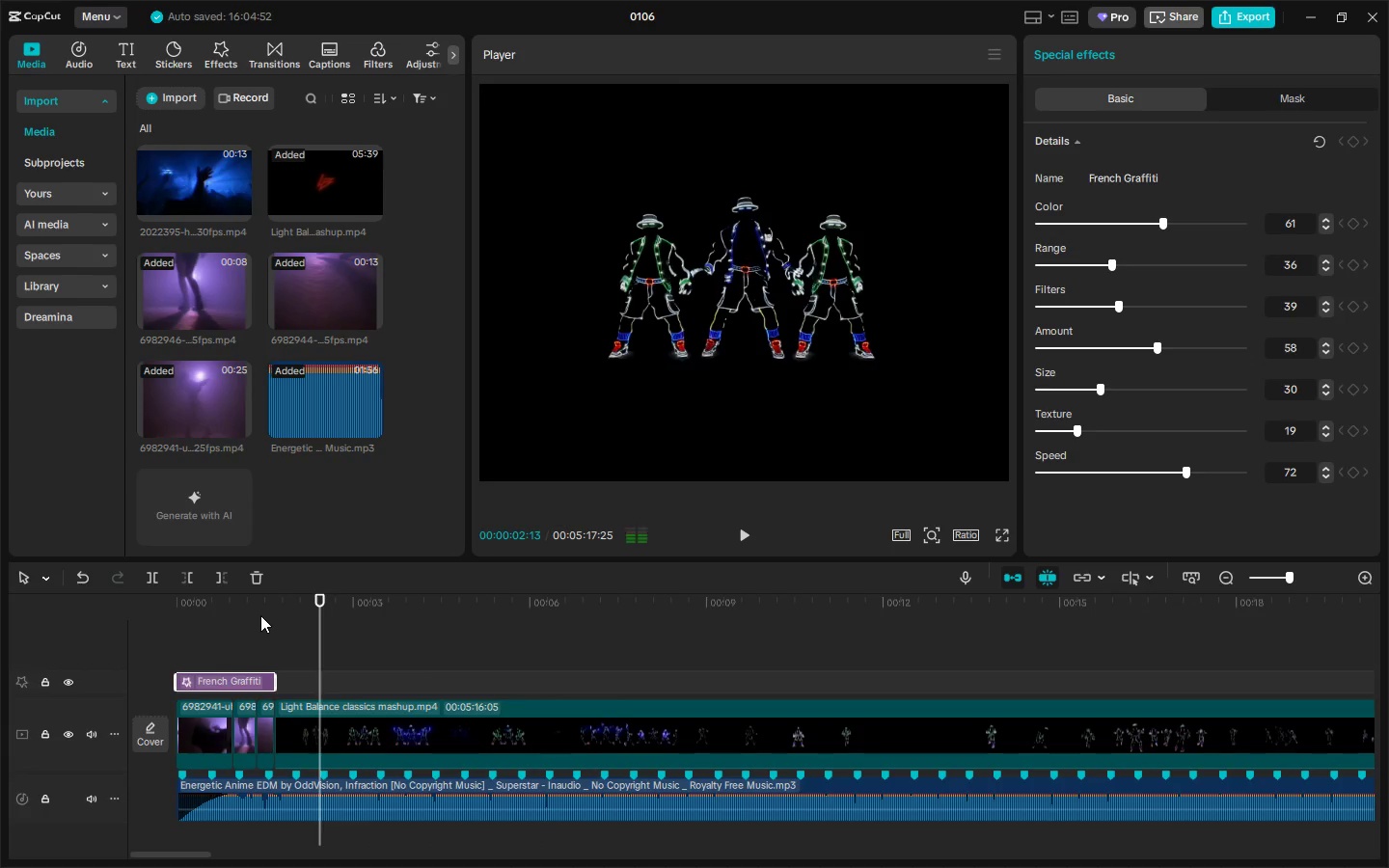 
left_click_drag(start_coordinate=[260, 615], to_coordinate=[240, 616])
 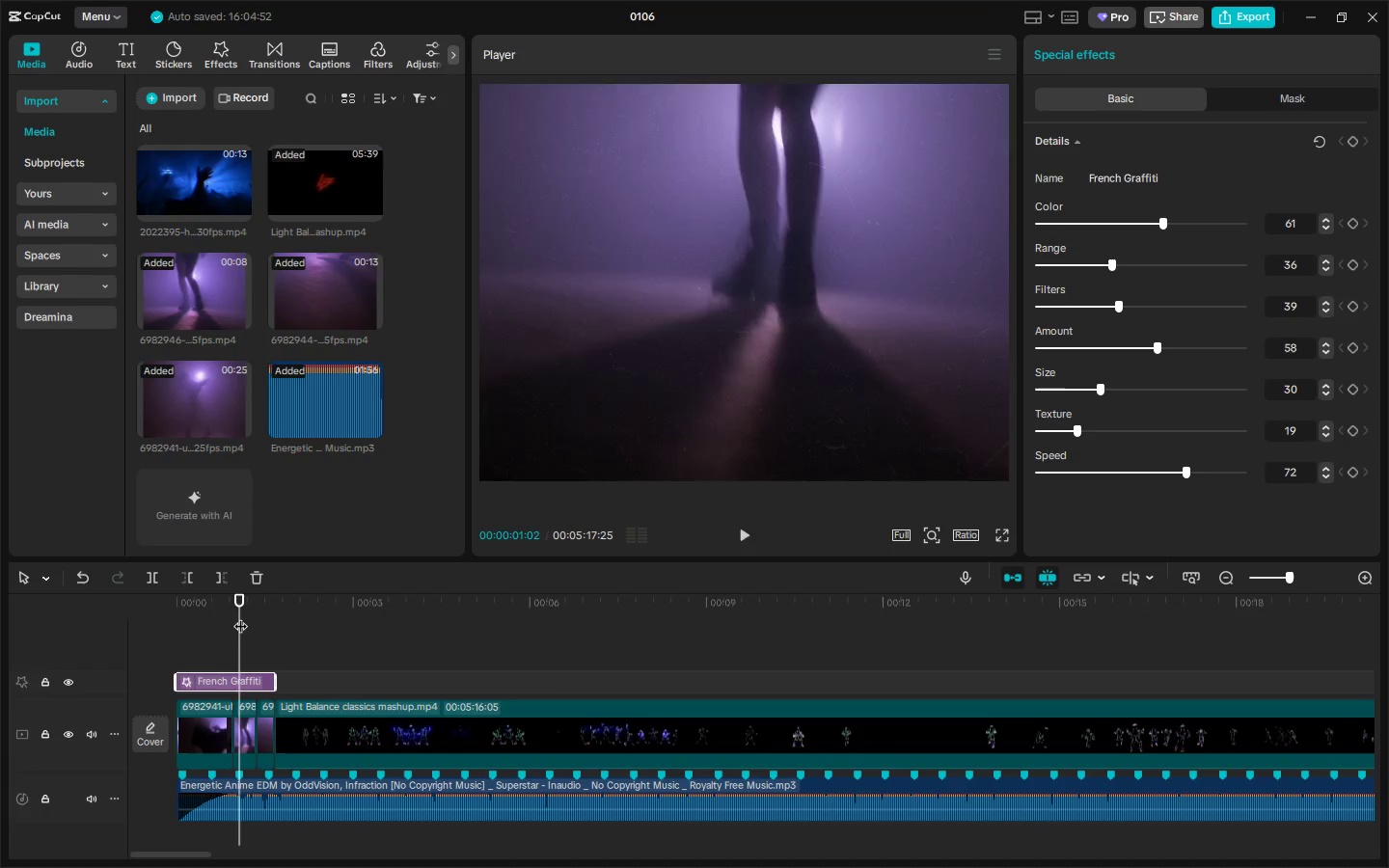 
key(Space)
 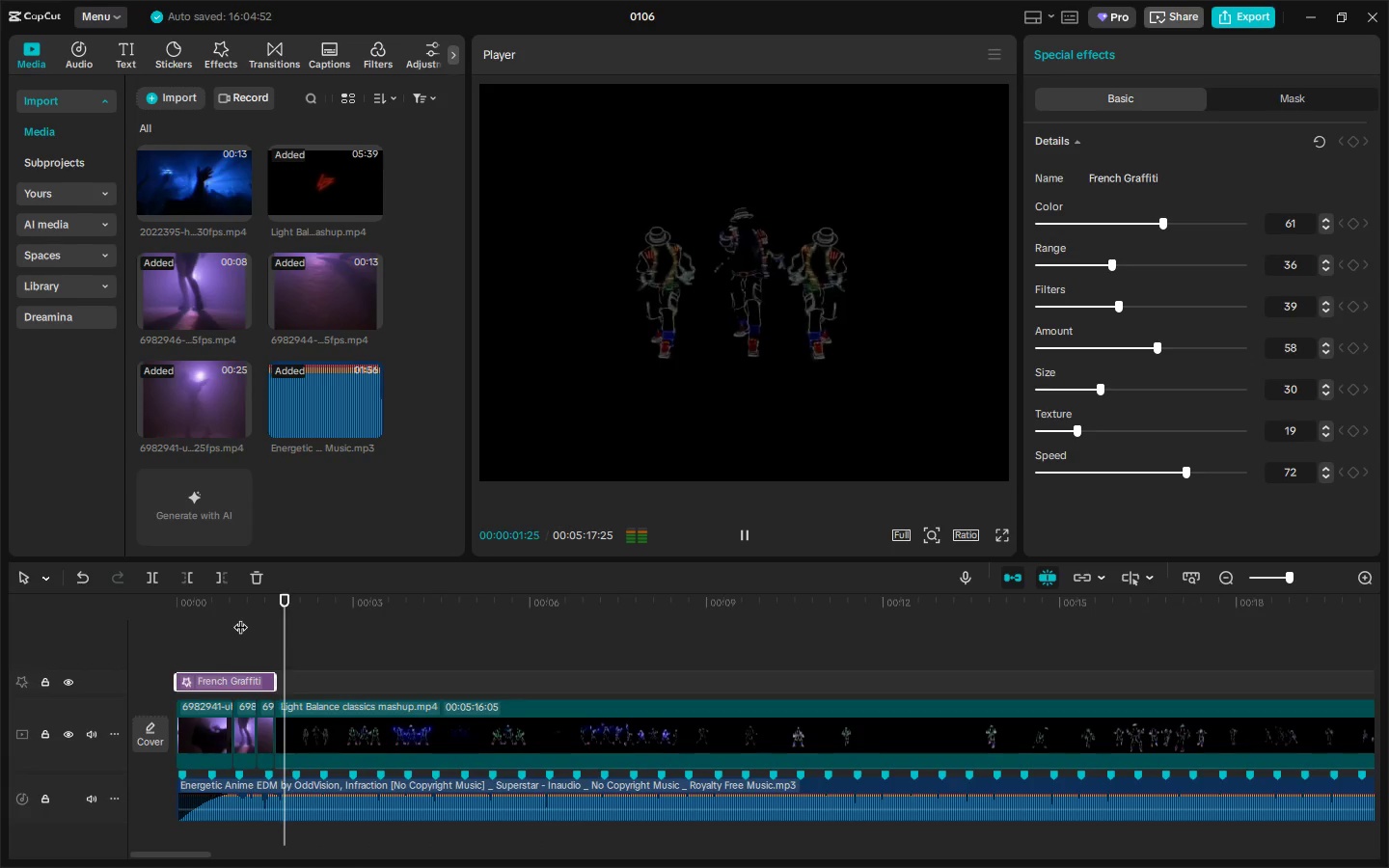 
key(Space)
 